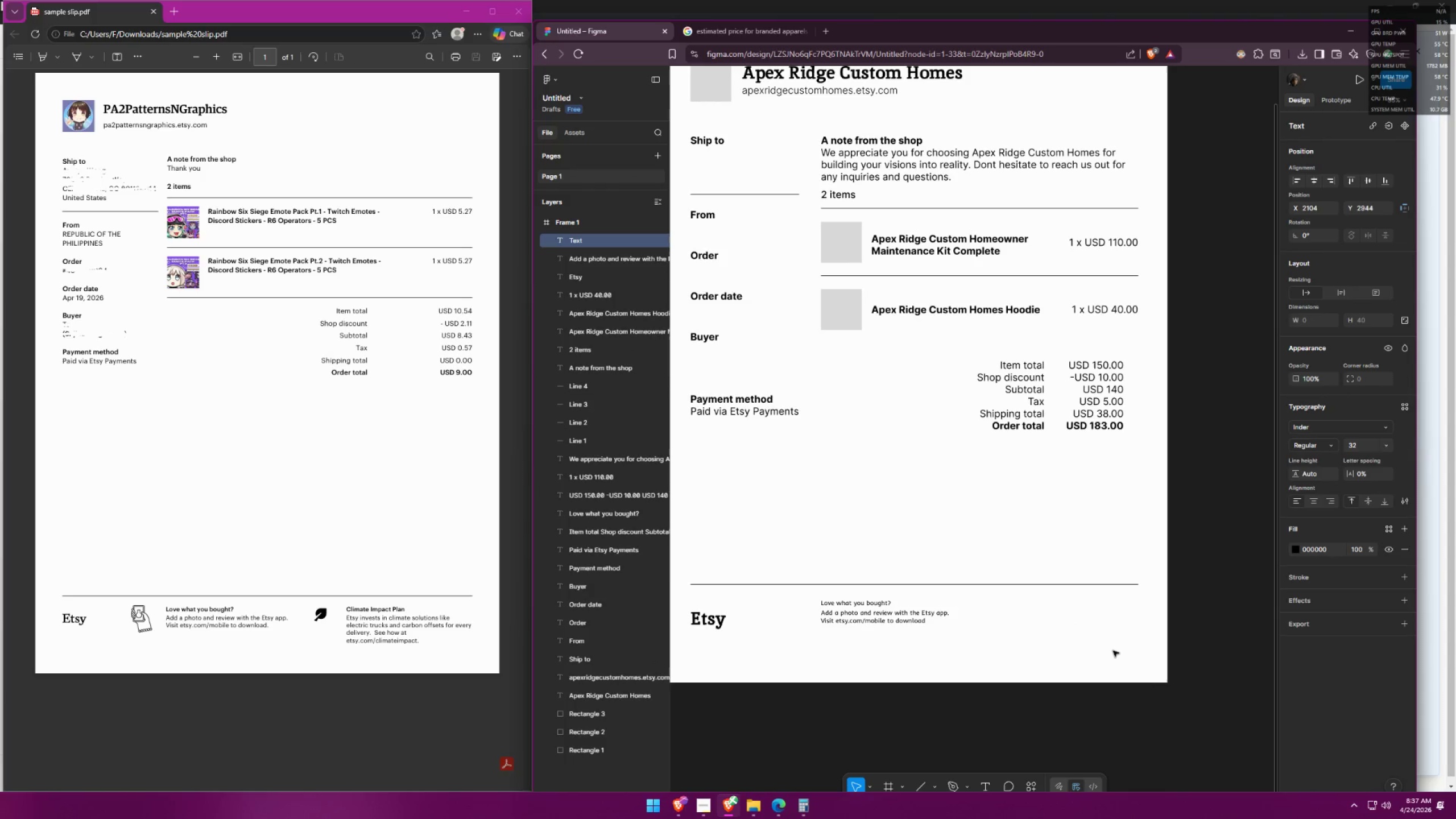 
scroll: coordinate [1113, 651], scroll_direction: up, amount: 1.0
 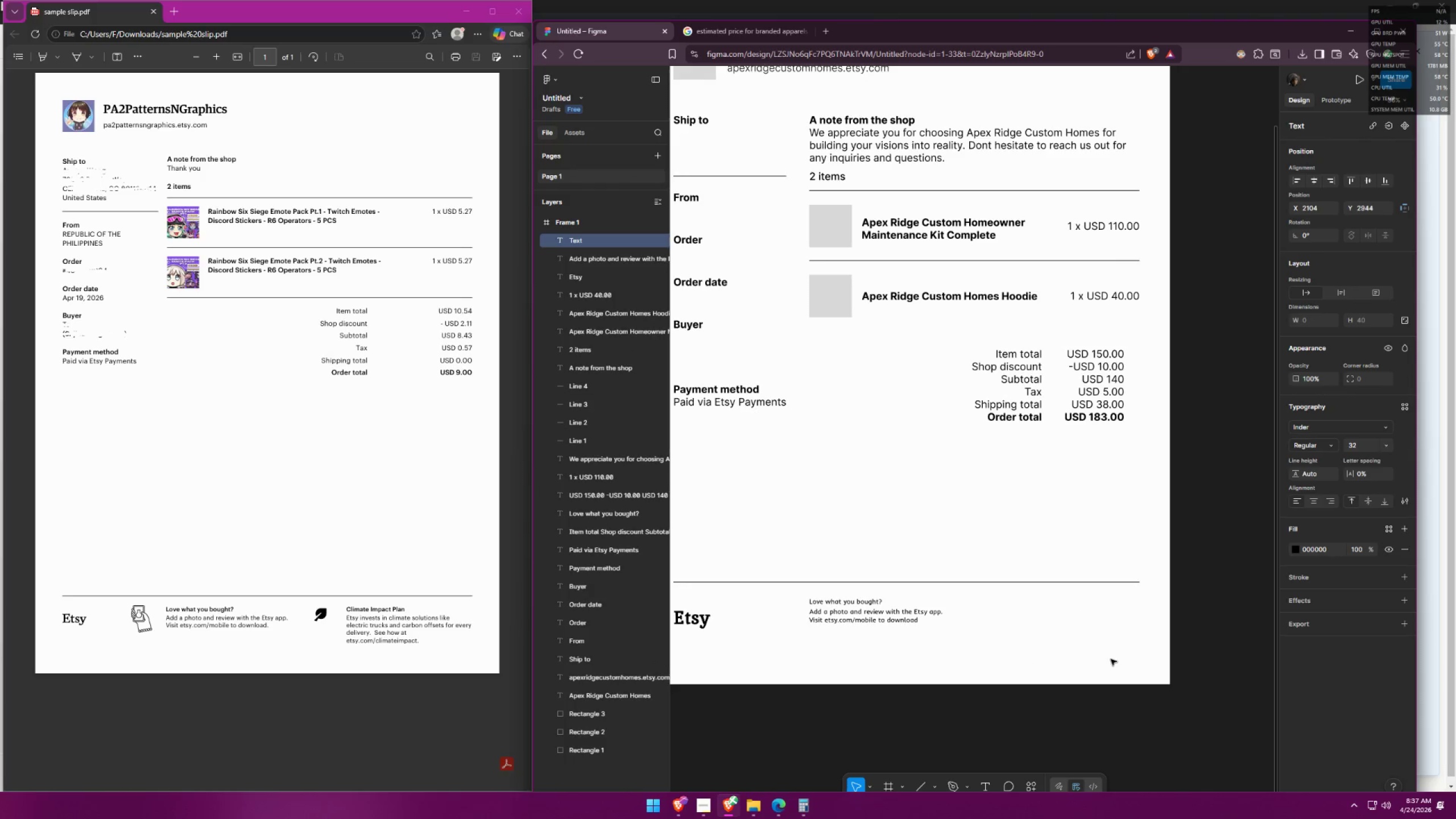 
type(Climate Impact Plan)
 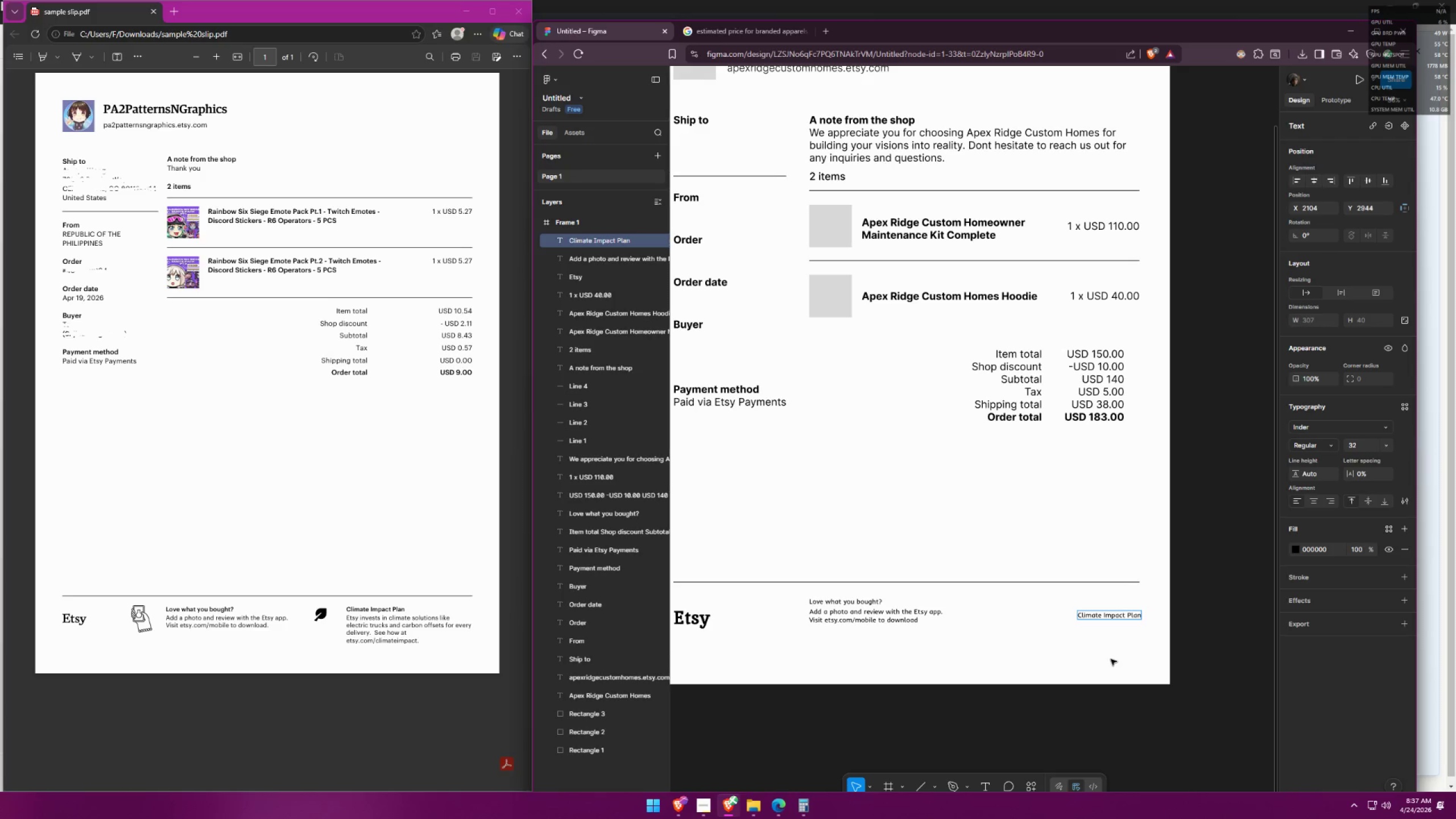 
left_click([1105, 663])
 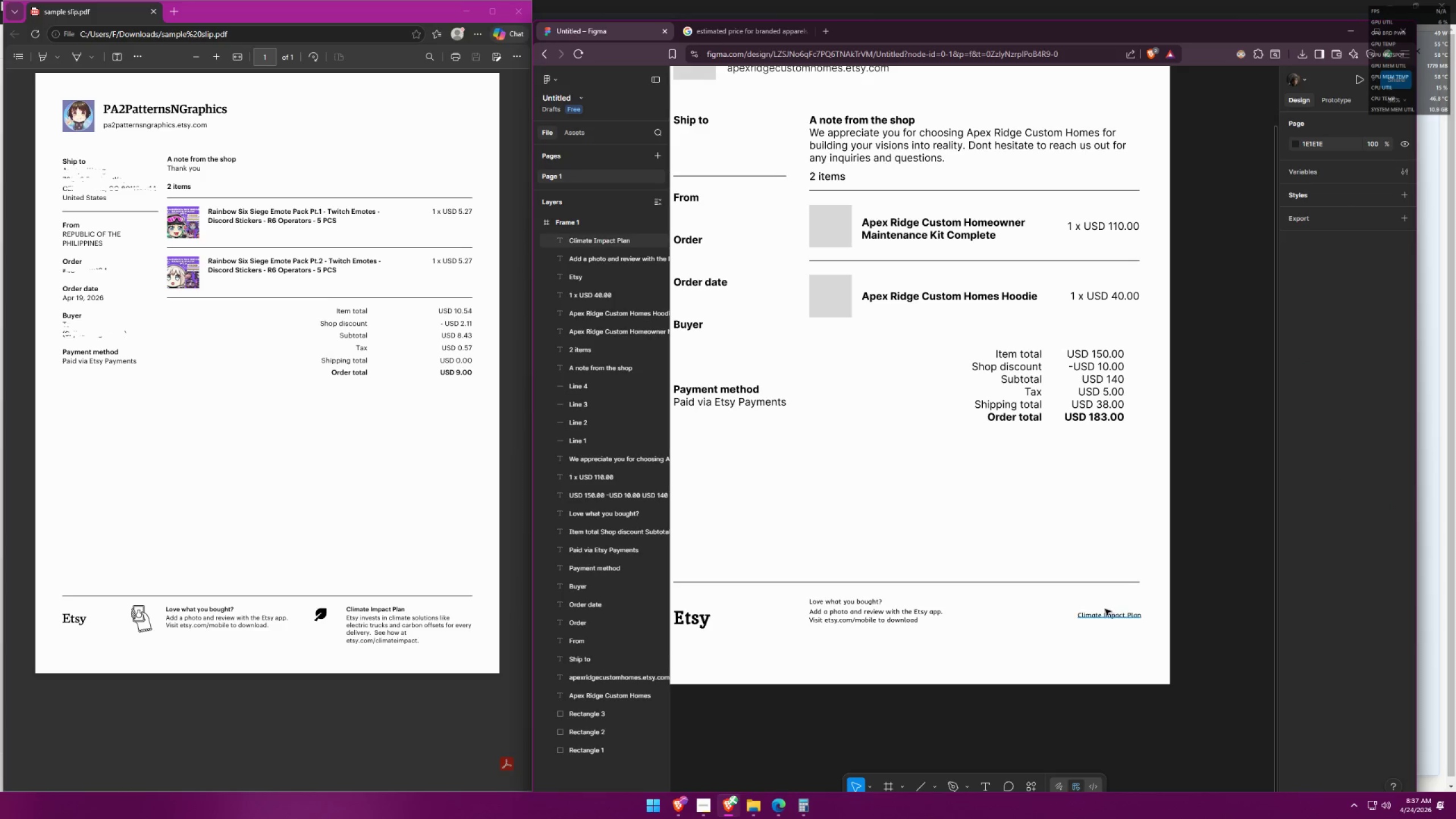 
left_click_drag(start_coordinate=[1105, 618], to_coordinate=[1057, 603])
 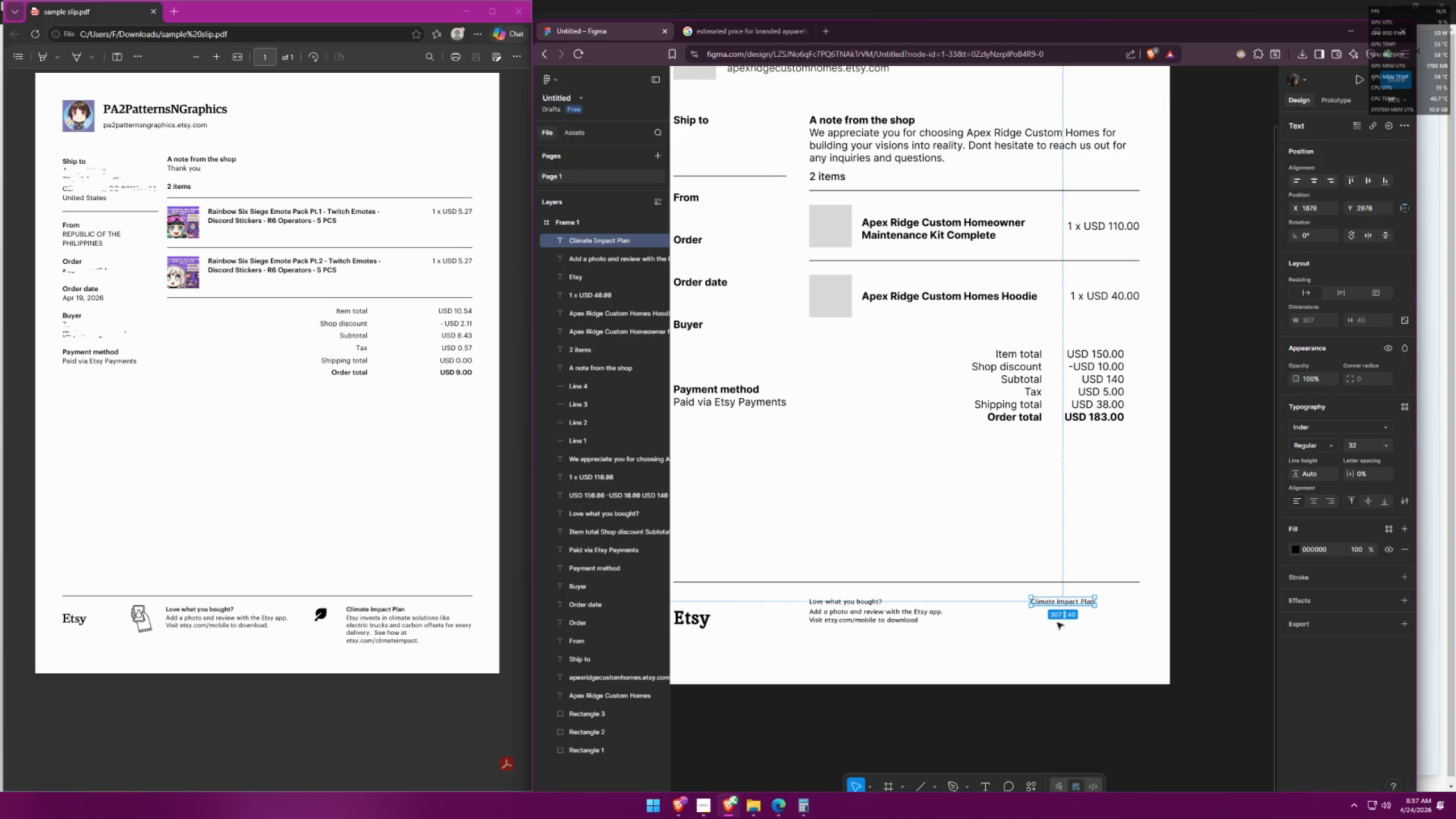 
left_click([1058, 627])
 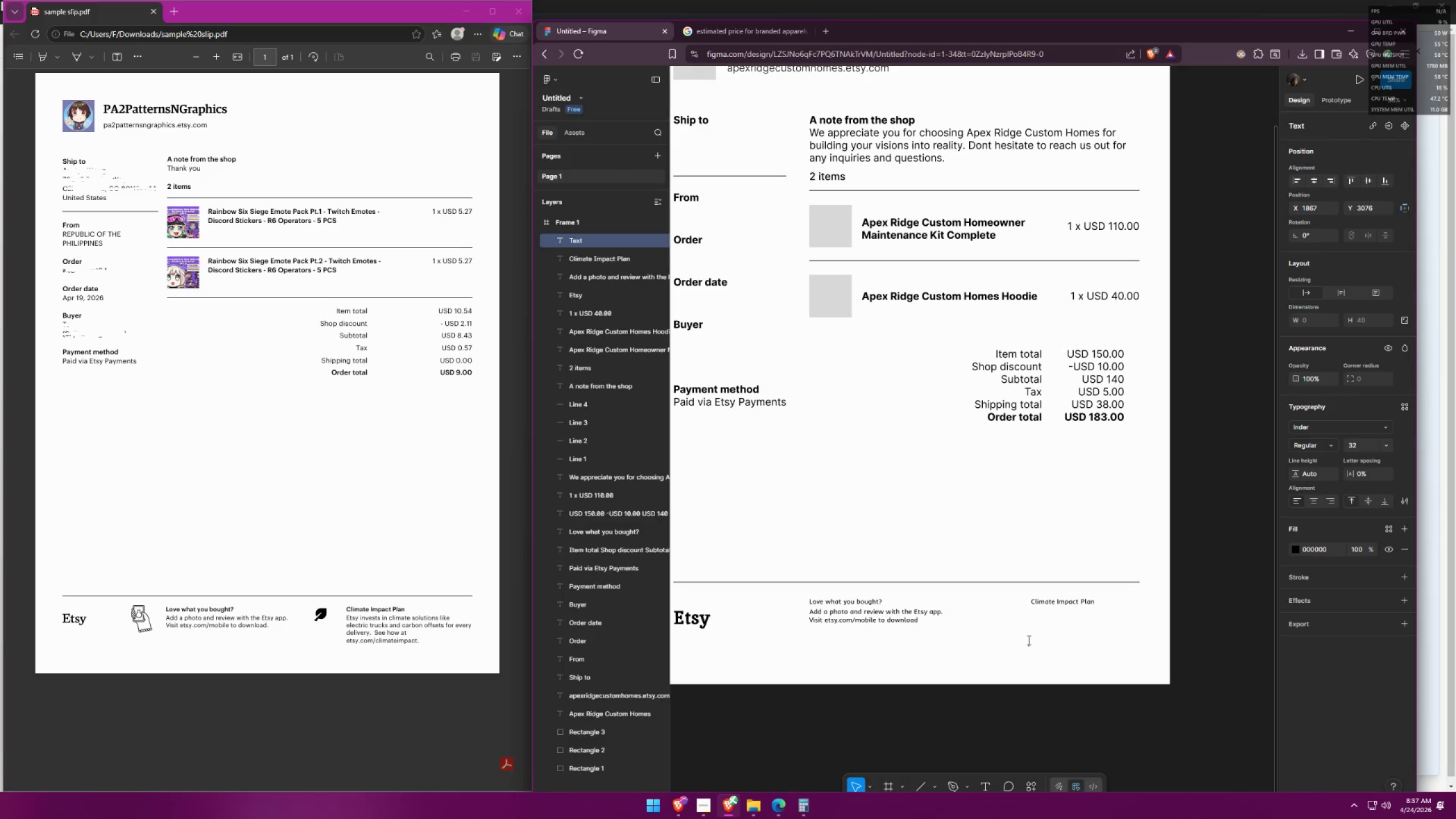 
type(Etsy invests in climate solutions like electric trucks and carbon offsets for every delivery. See how at )
 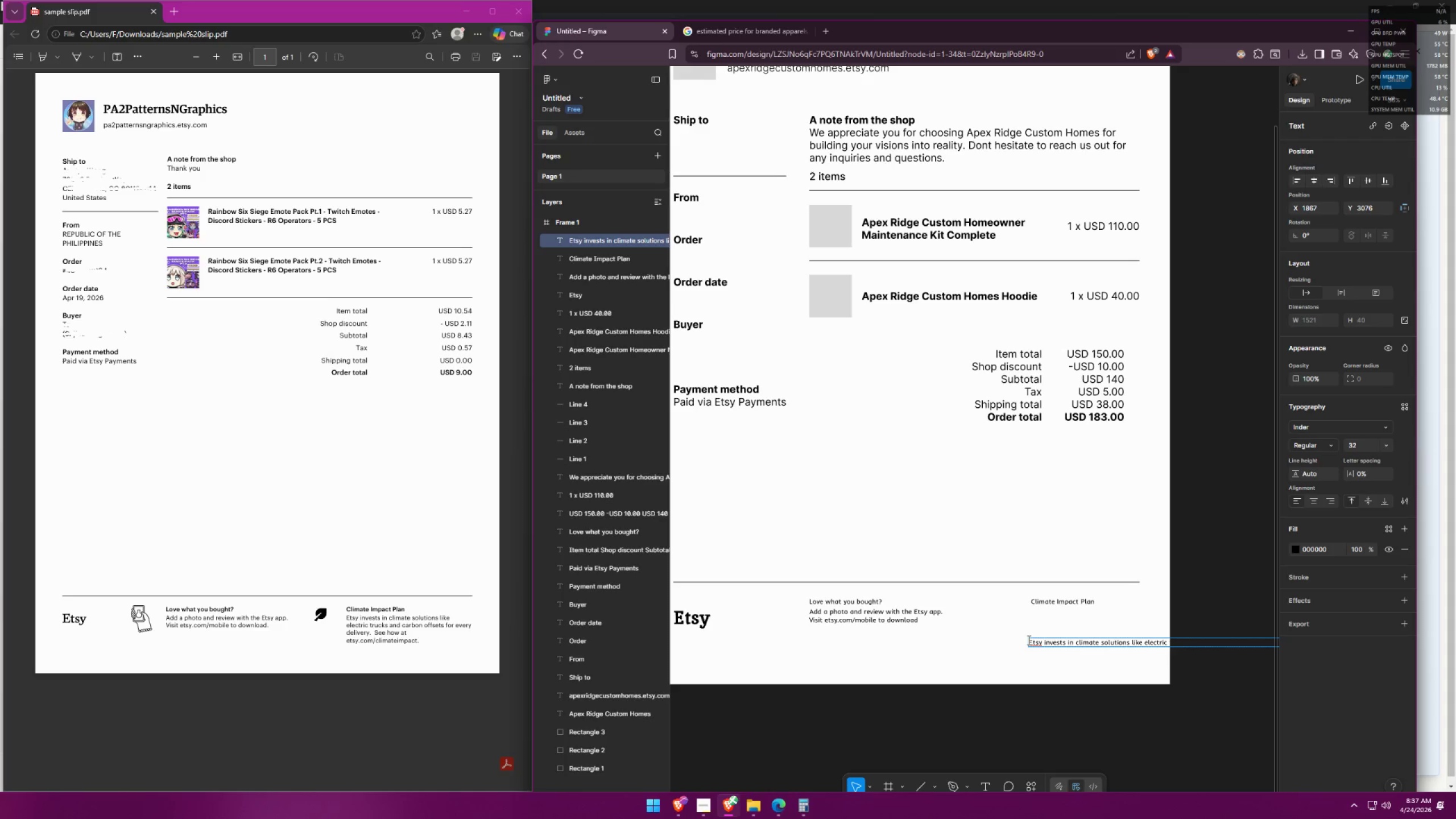 
key(Enter)
 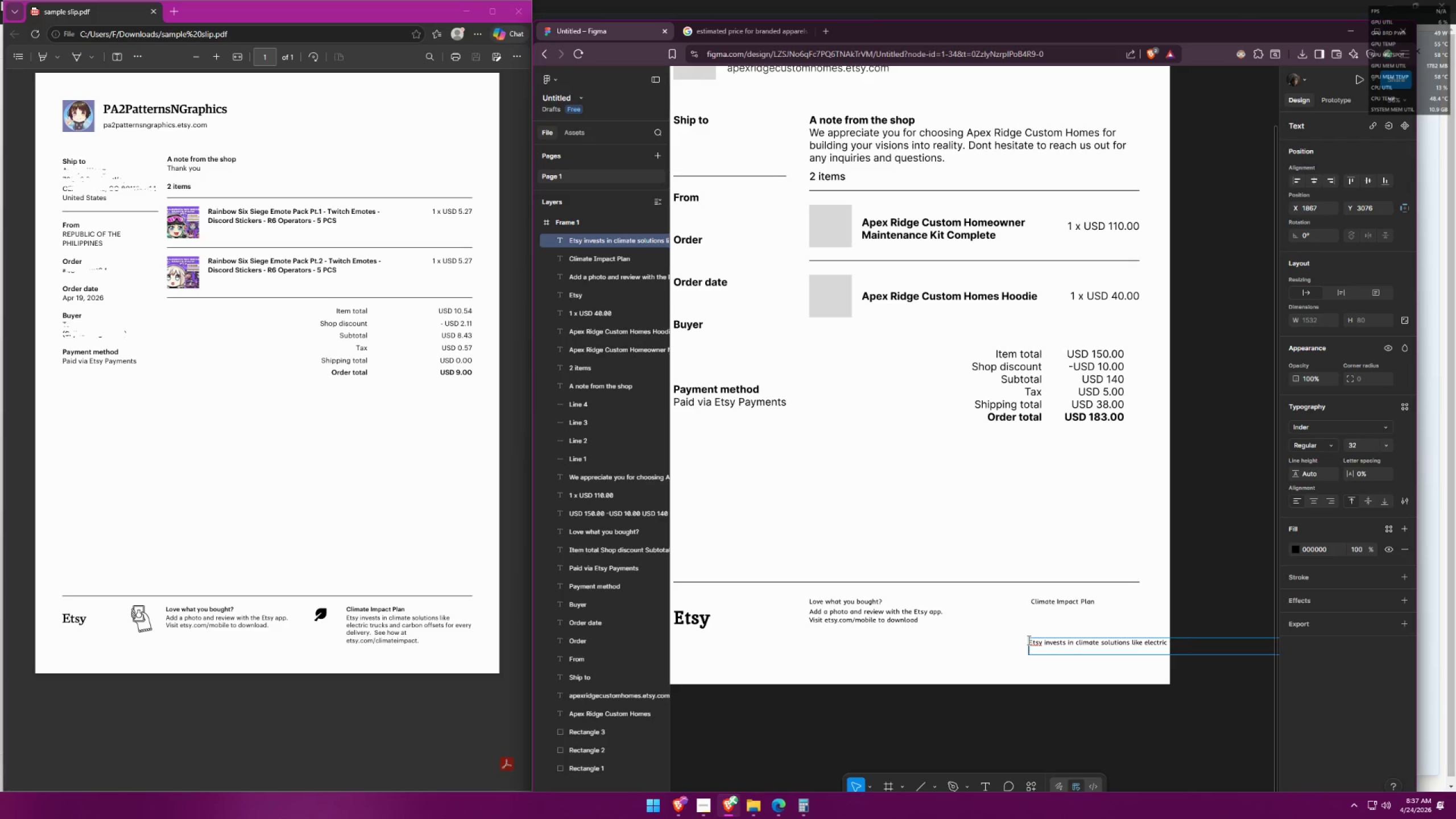 
type(Etsy.com/climateimpact.)
 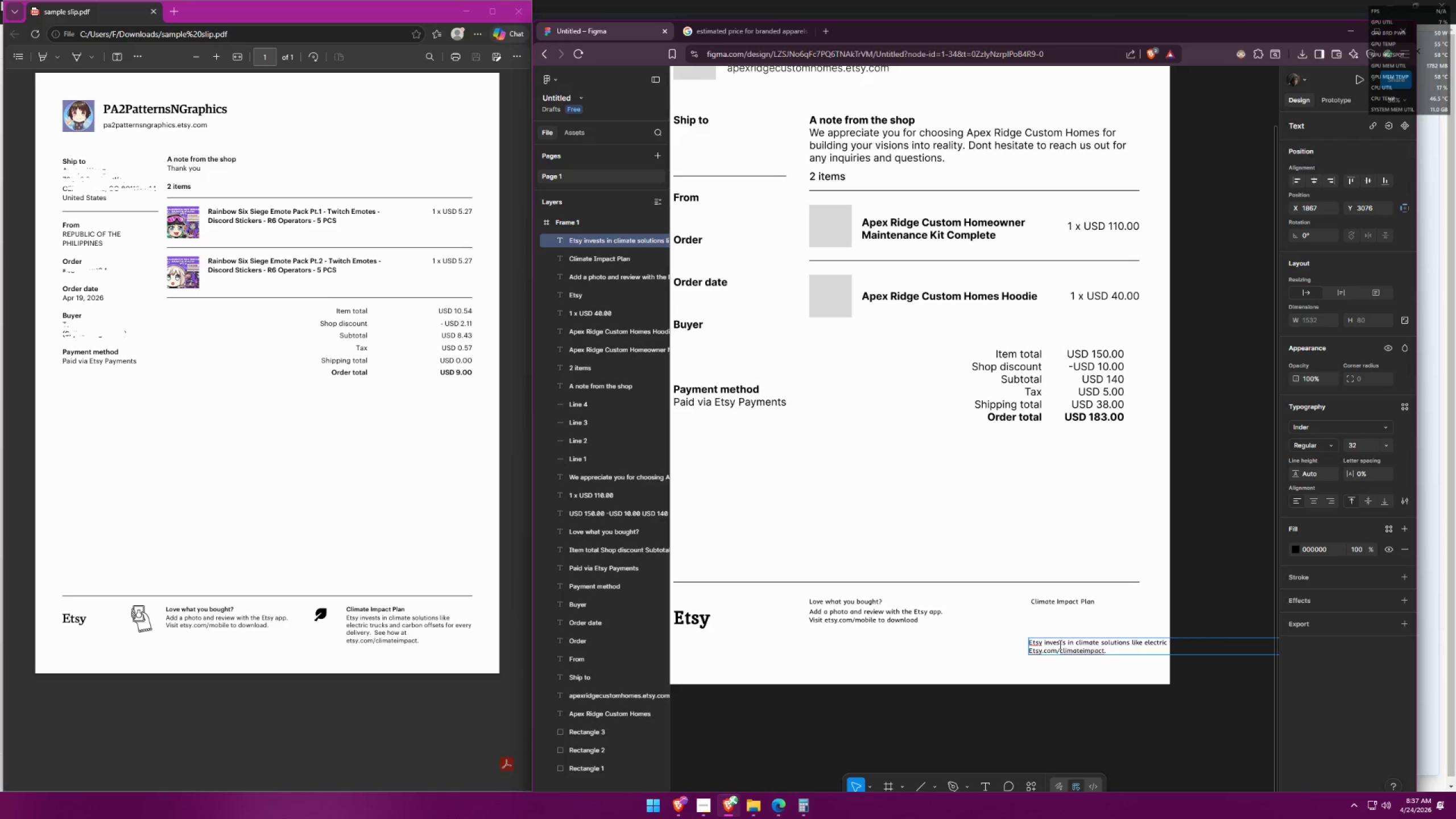 
hold_key(key=ControlLeft, duration=0.44)
 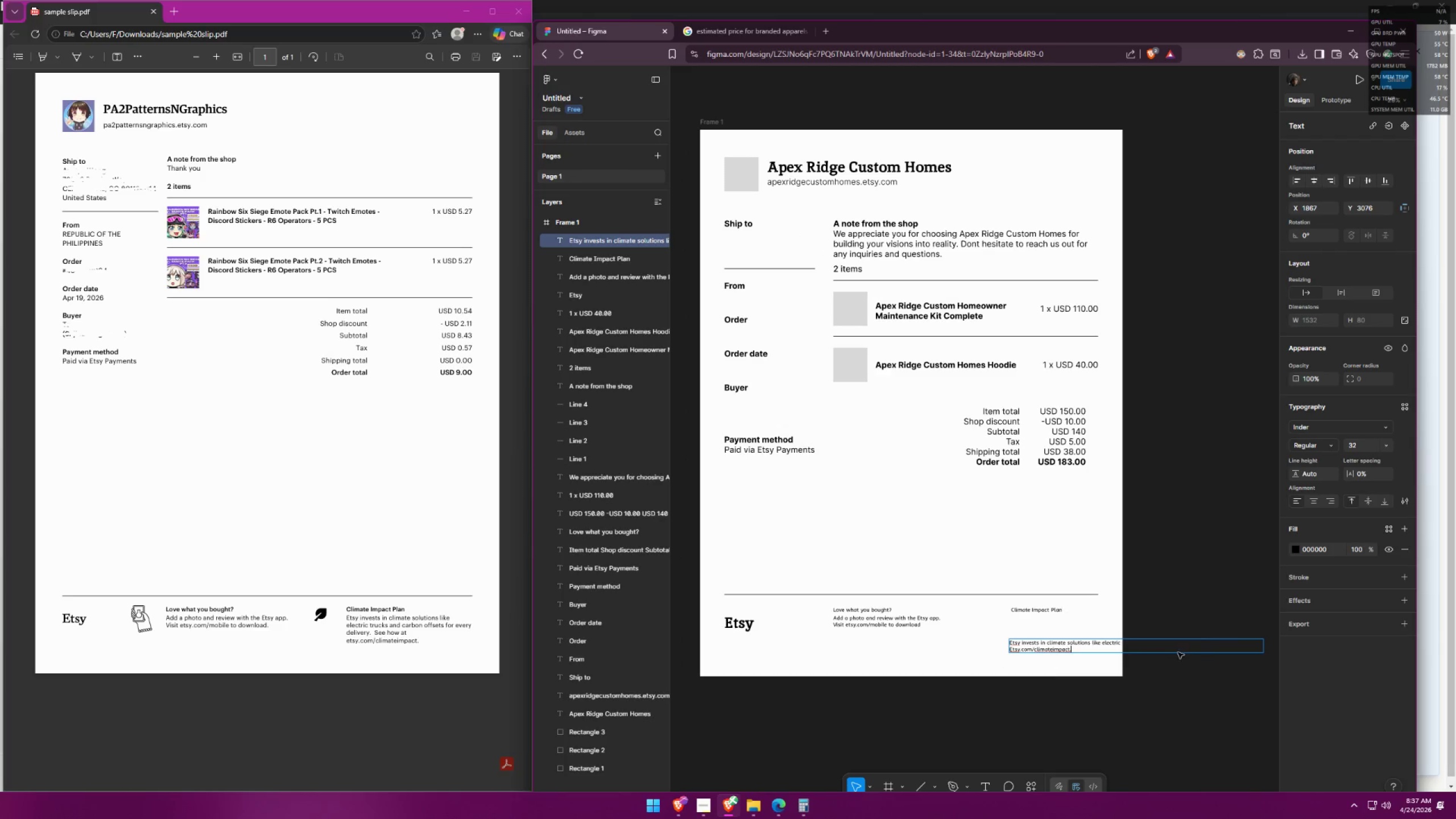 
key(Control+ControlLeft)
 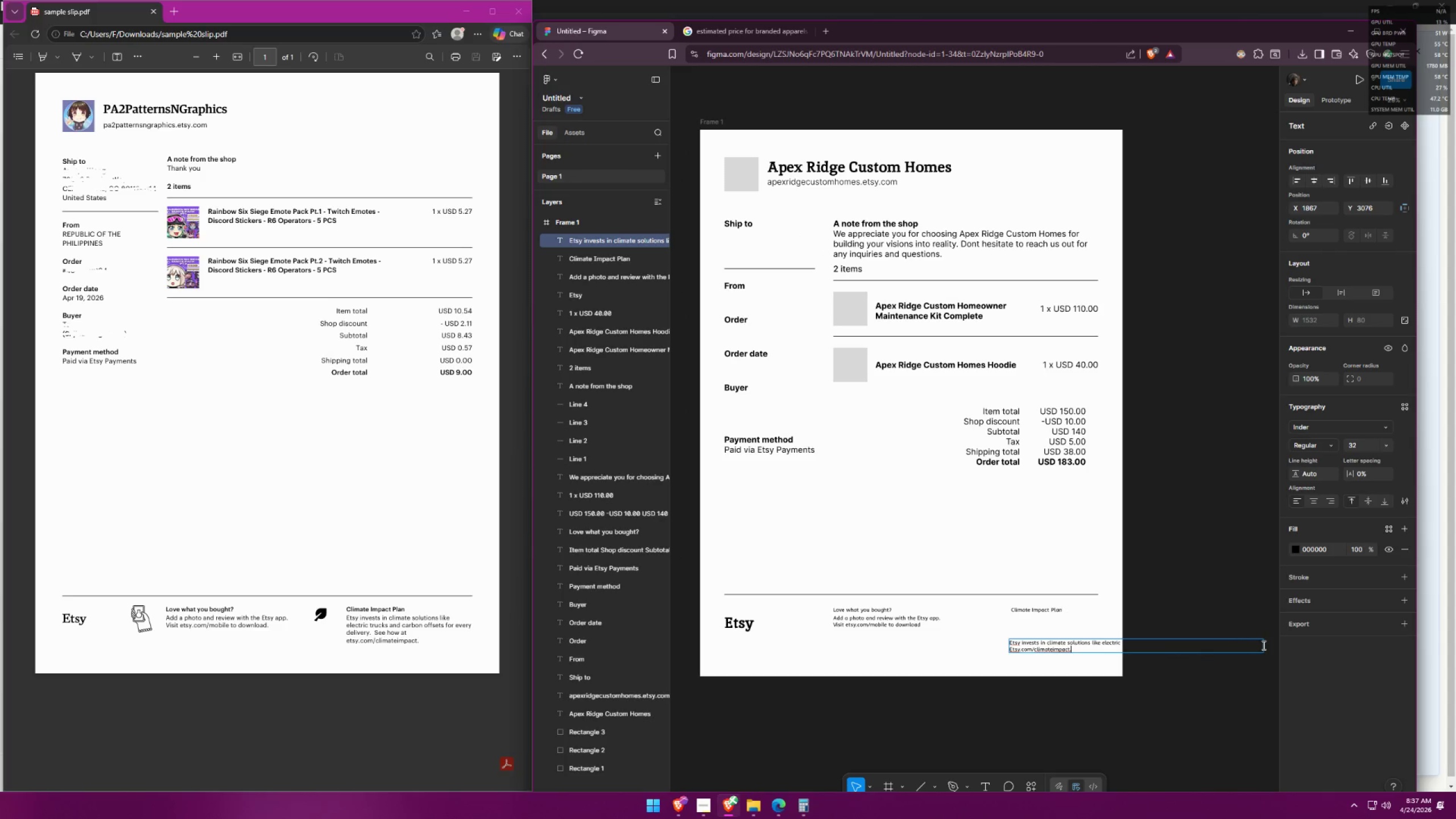 
scroll: coordinate [979, 656], scroll_direction: down, amount: 4.0
 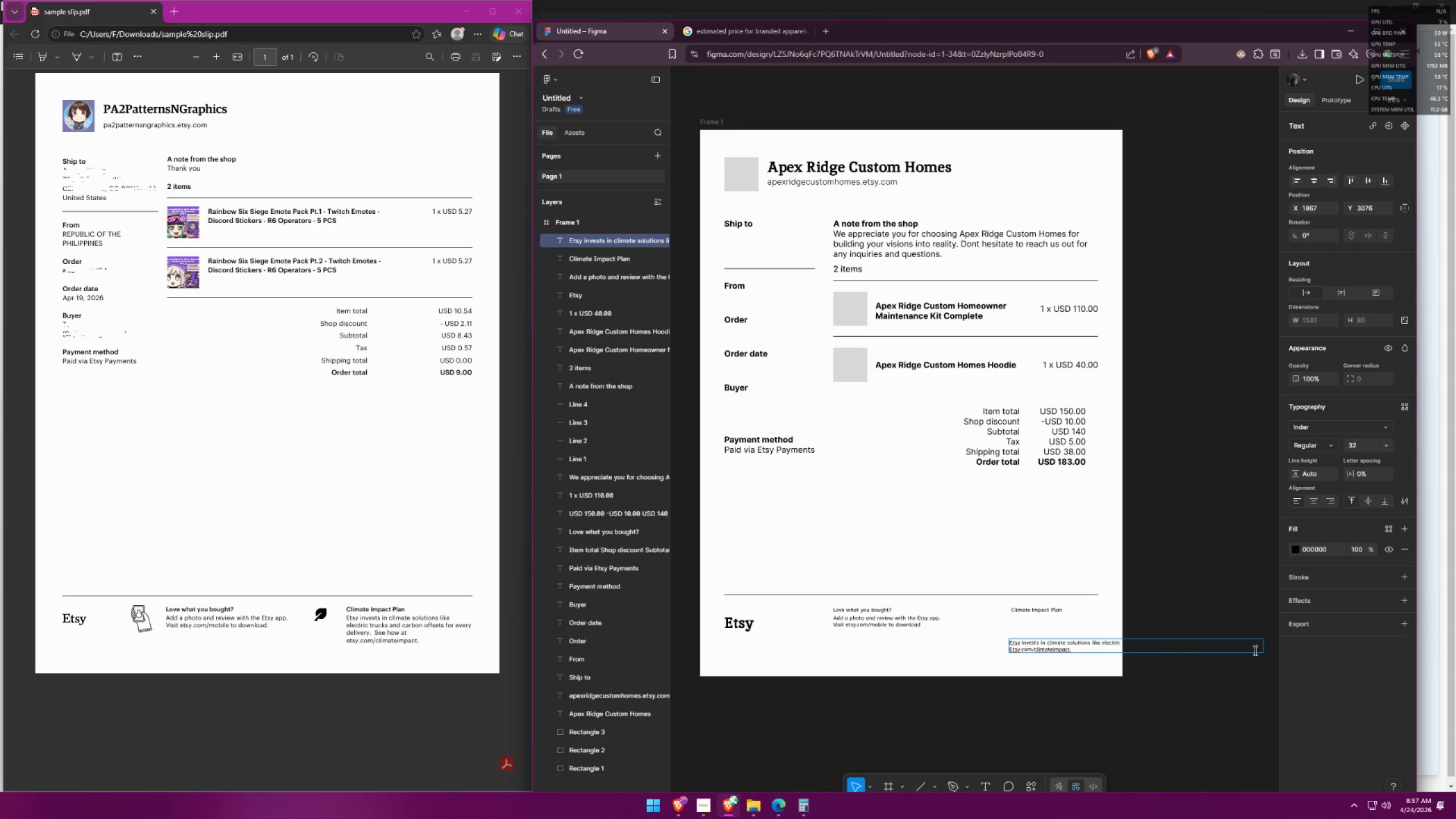 
left_click([1263, 641])
 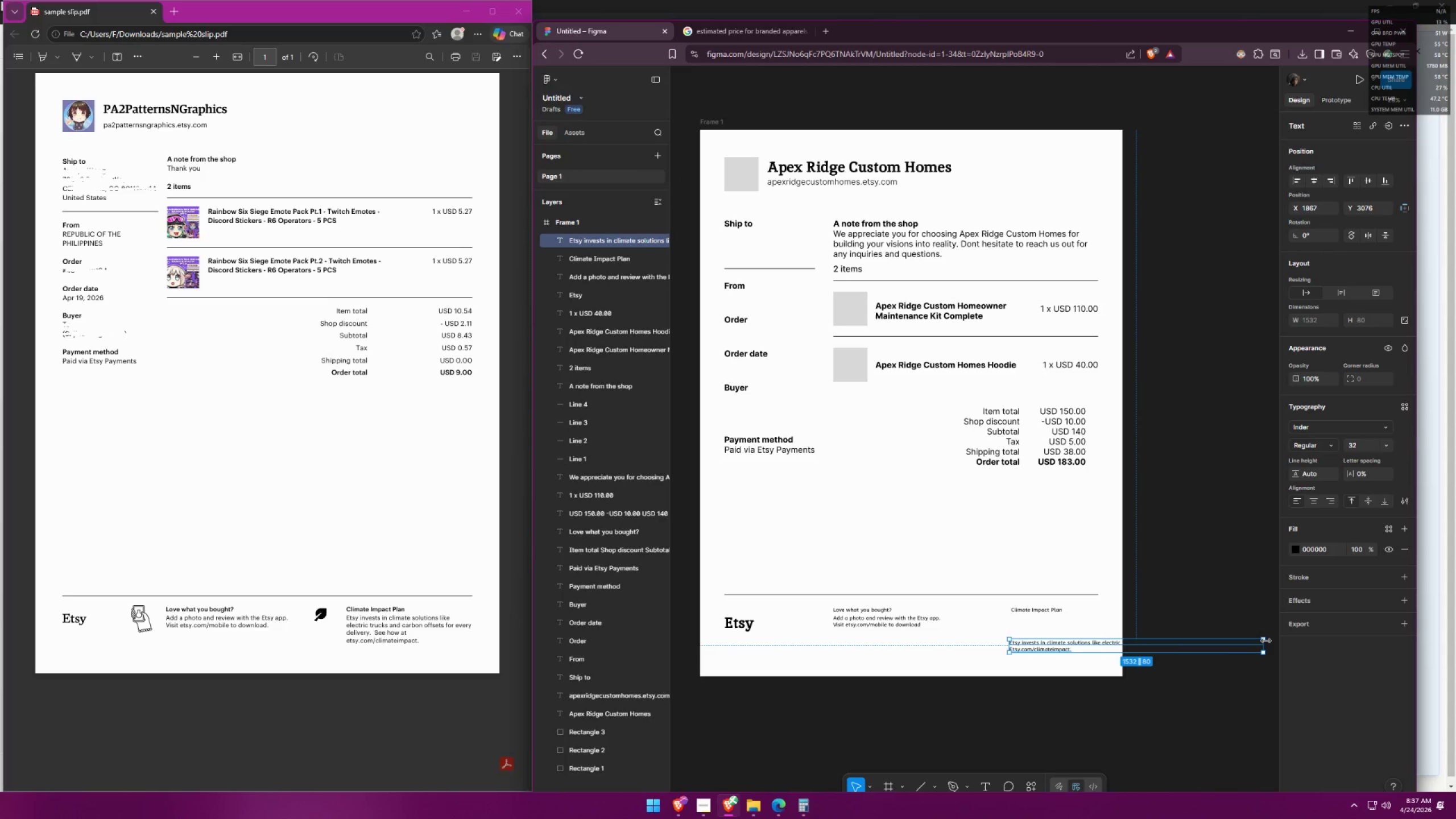 
left_click_drag(start_coordinate=[1266, 640], to_coordinate=[1102, 632])
 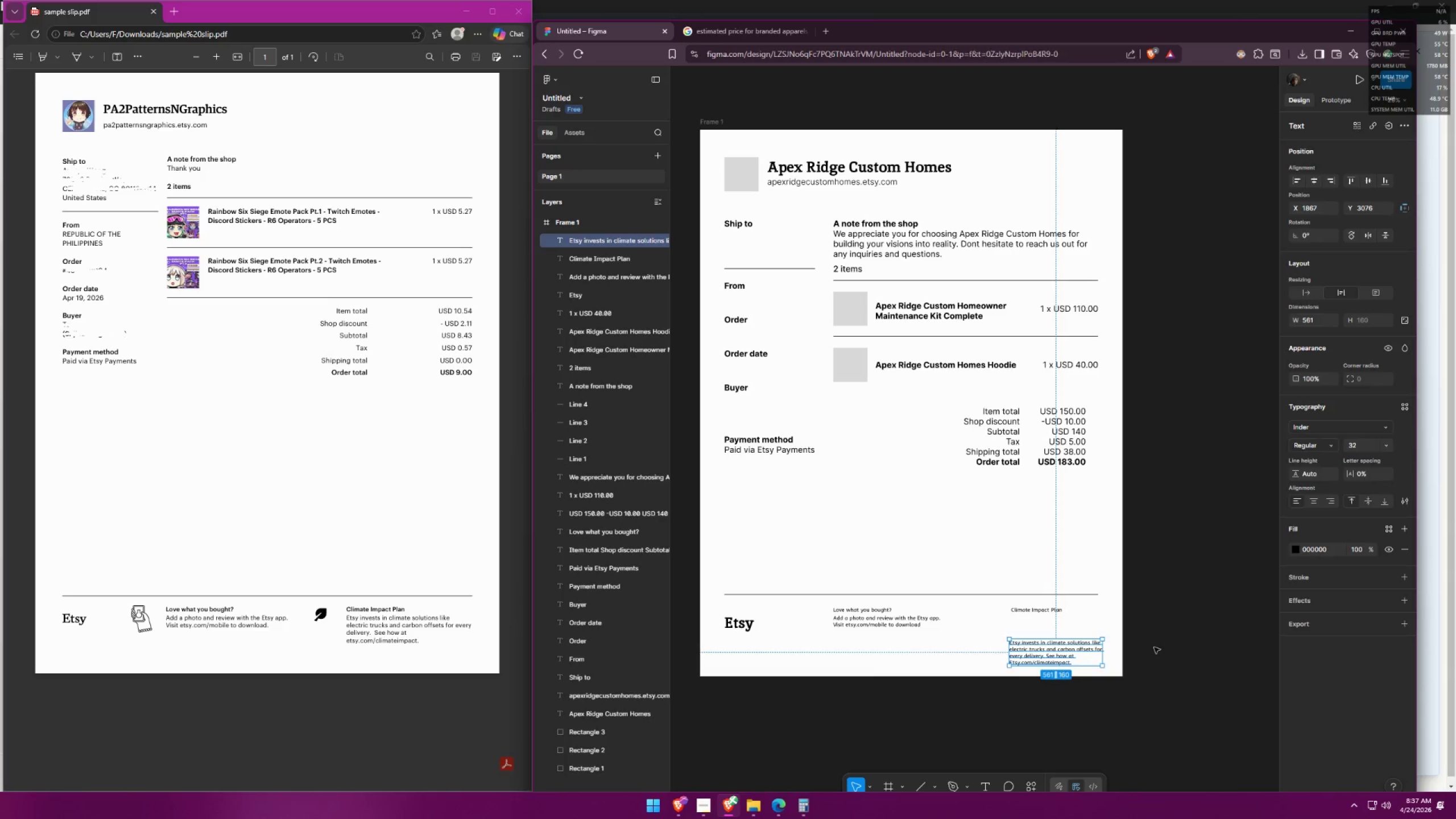 
hold_key(key=ControlLeft, duration=0.58)
 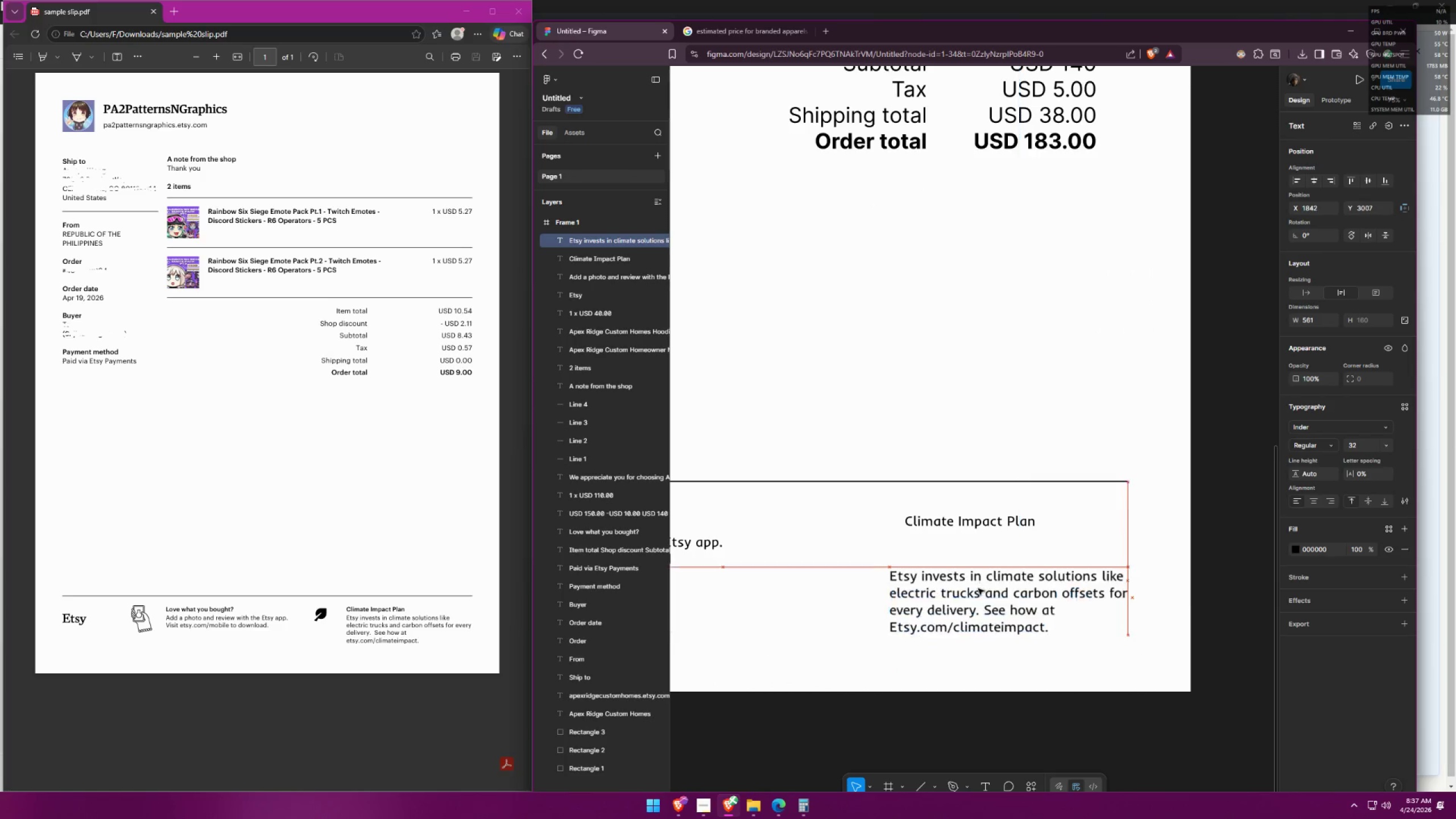 
hold_key(key=ControlLeft, duration=3.78)
left_click_drag(start_coordinate=[991, 619], to_coordinate=[963, 554])
 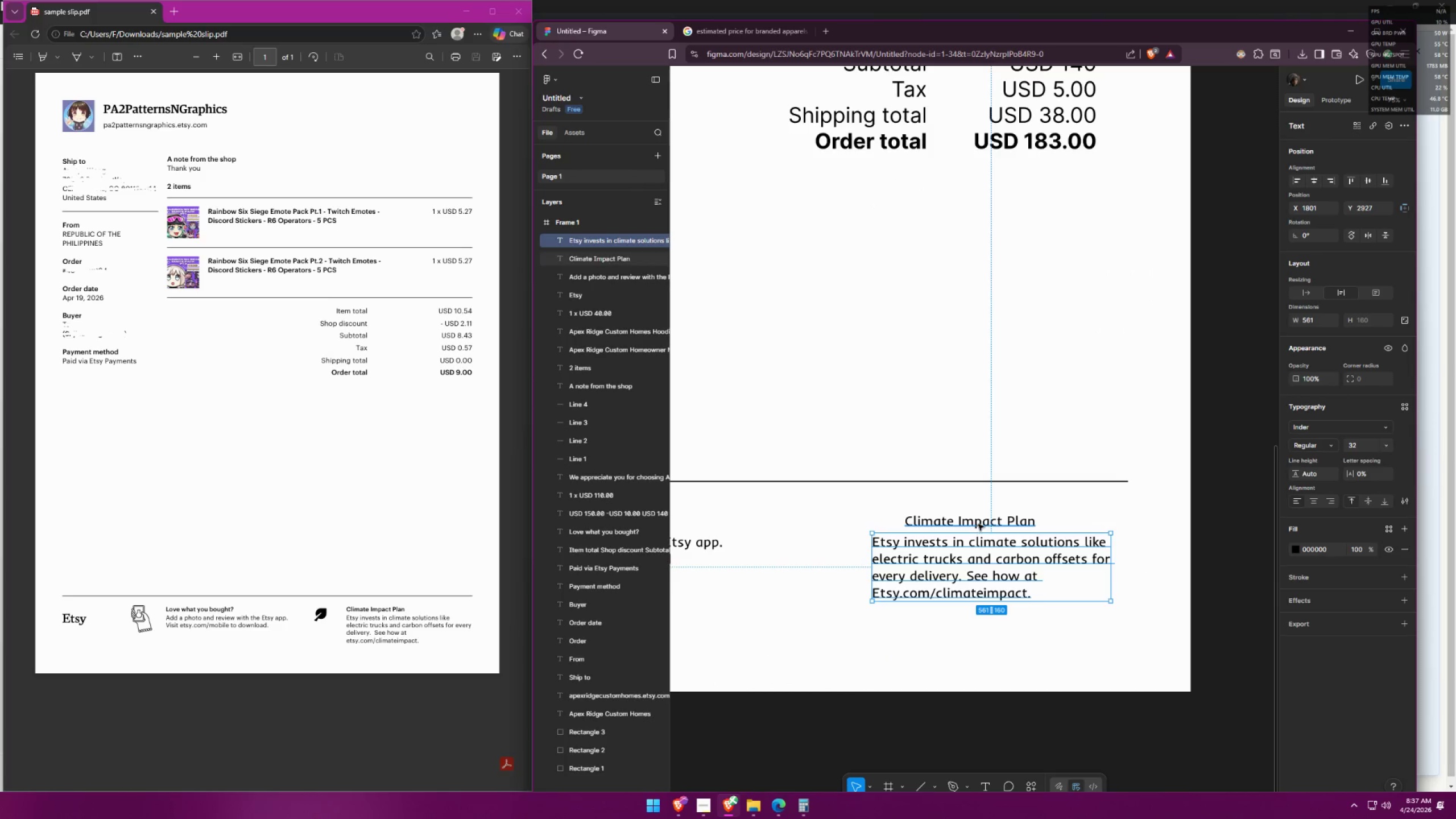 
scroll: coordinate [979, 638], scroll_direction: up, amount: 8.0
 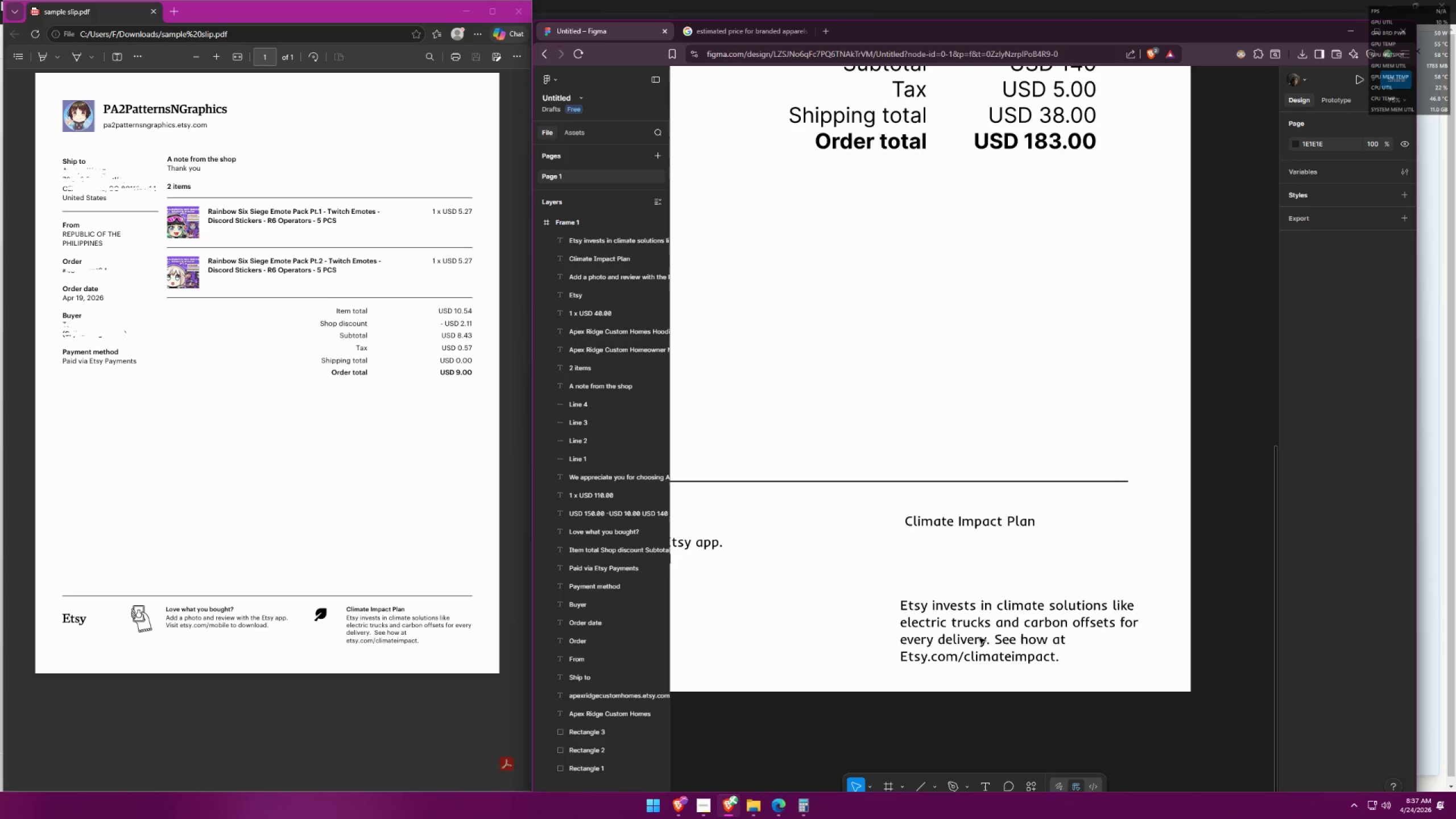 
left_click_drag(start_coordinate=[981, 521], to_coordinate=[948, 527])
 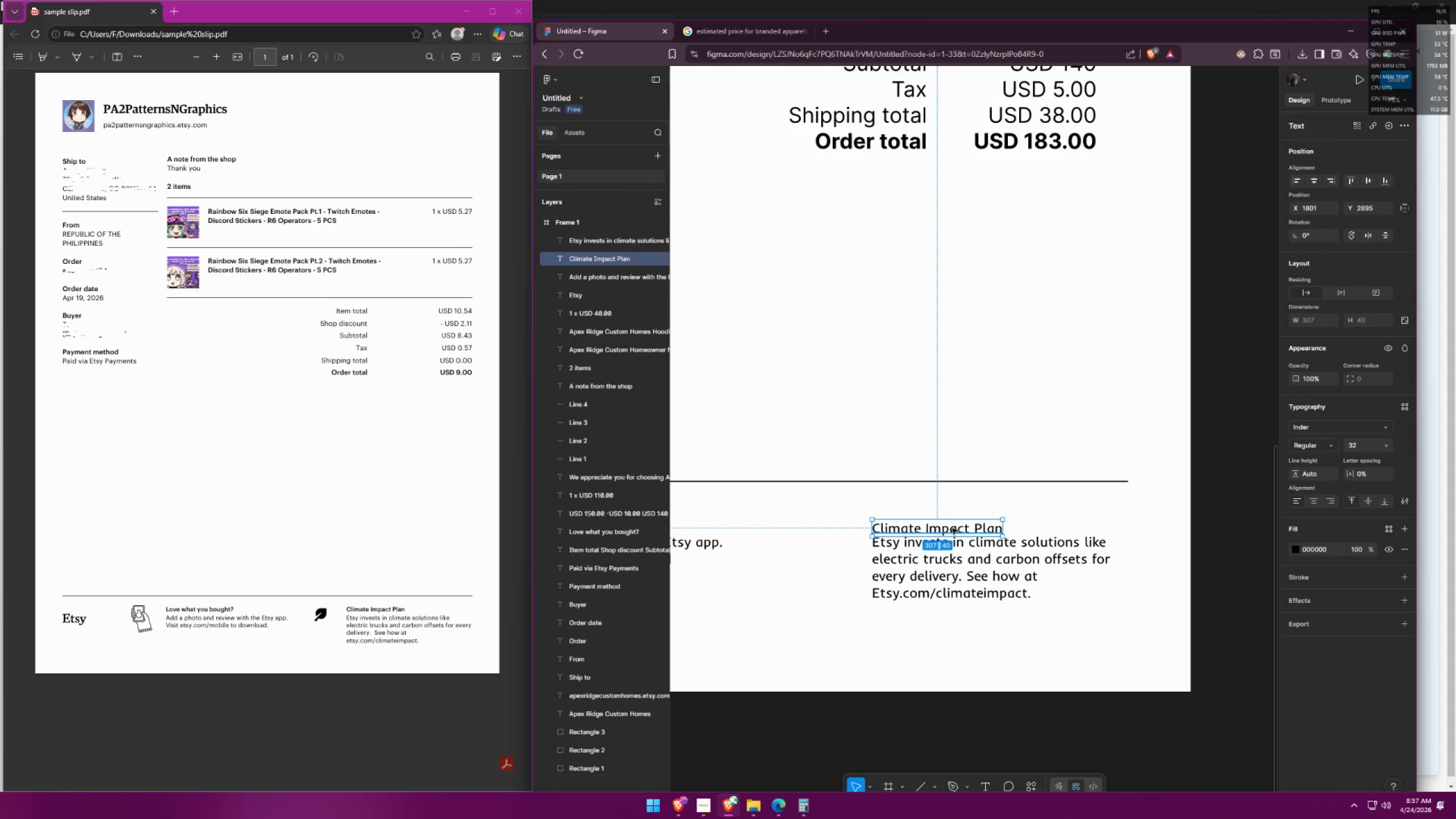 
hold_key(key=ControlLeft, duration=0.58)
 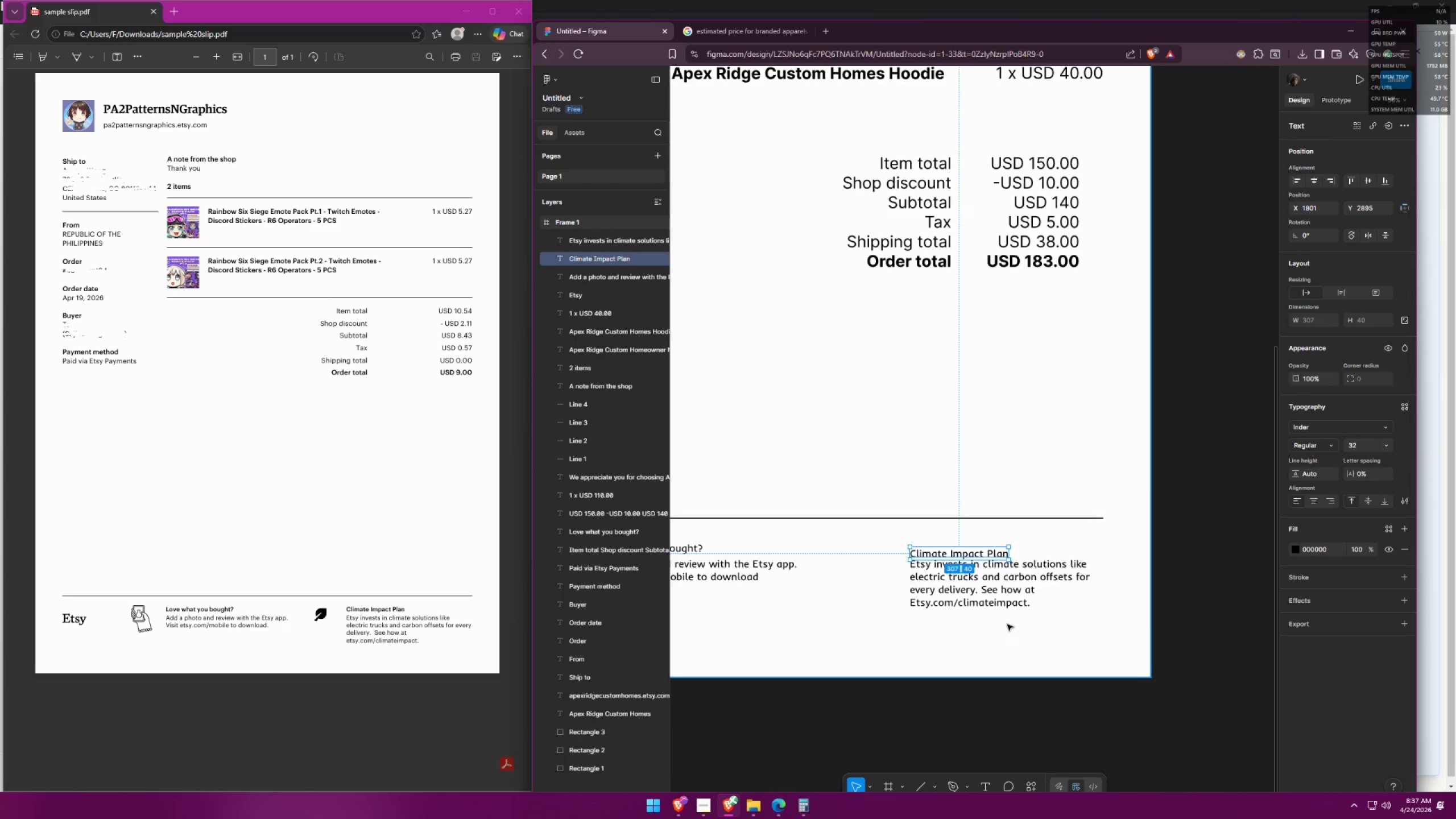 
hold_key(key=ControlLeft, duration=1.5)
 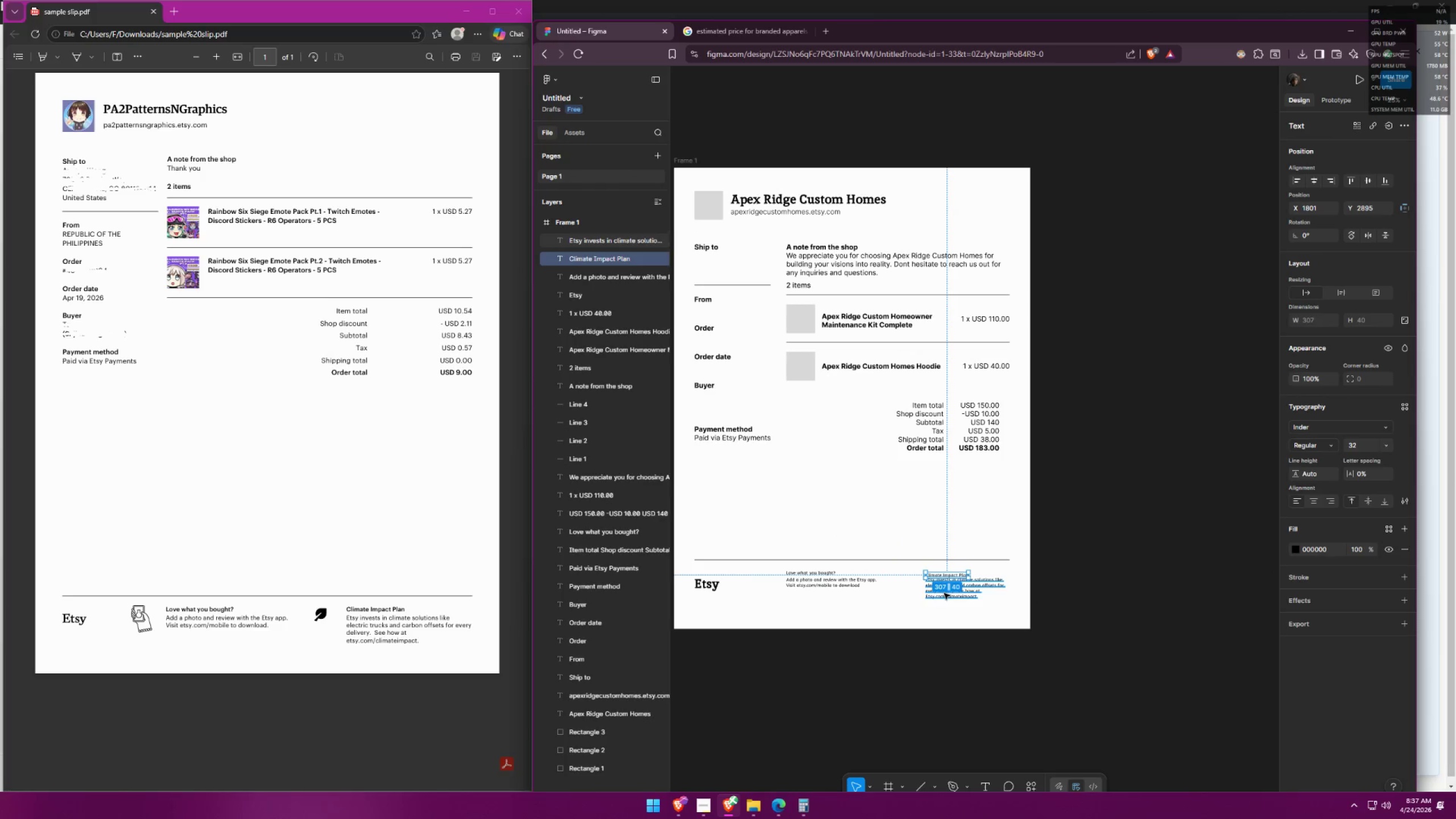 
scroll: coordinate [1053, 624], scroll_direction: down, amount: 2.0
 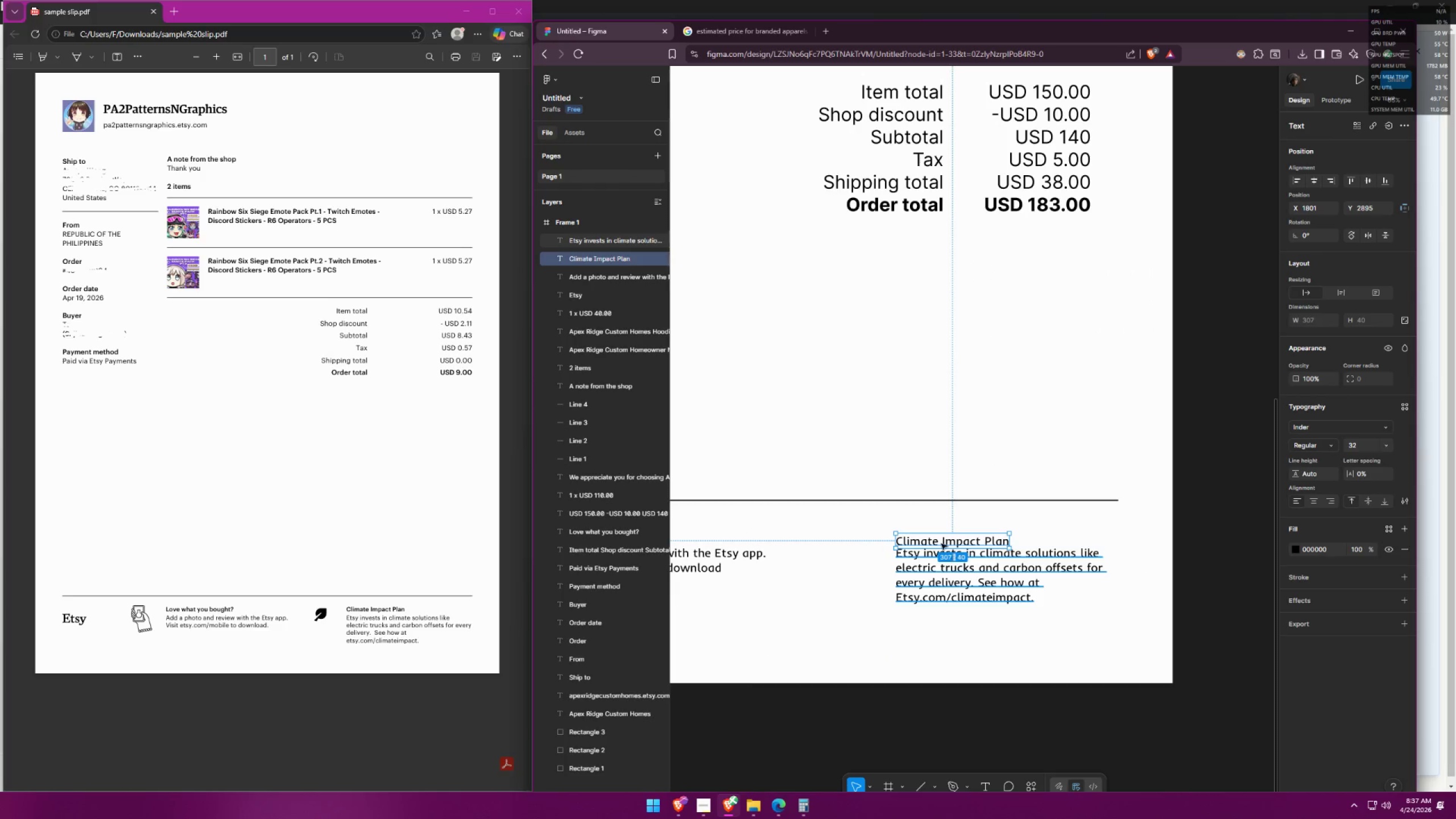 
hold_key(key=ControlLeft, duration=1.51)
scroll: coordinate [943, 594], scroll_direction: down, amount: 12.0
 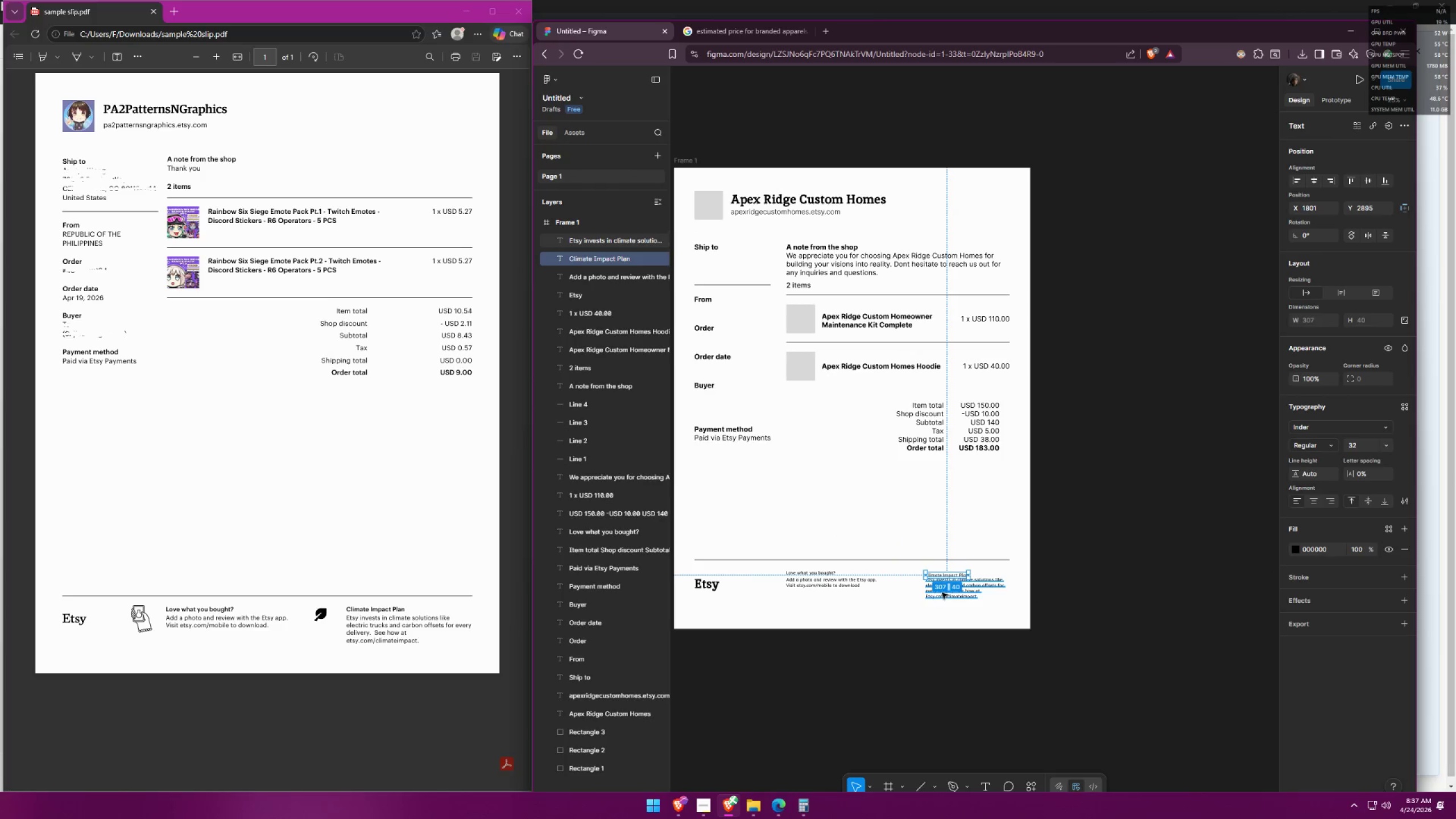 
hold_key(key=ControlLeft, duration=0.38)
scroll: coordinate [925, 598], scroll_direction: up, amount: 5.0
 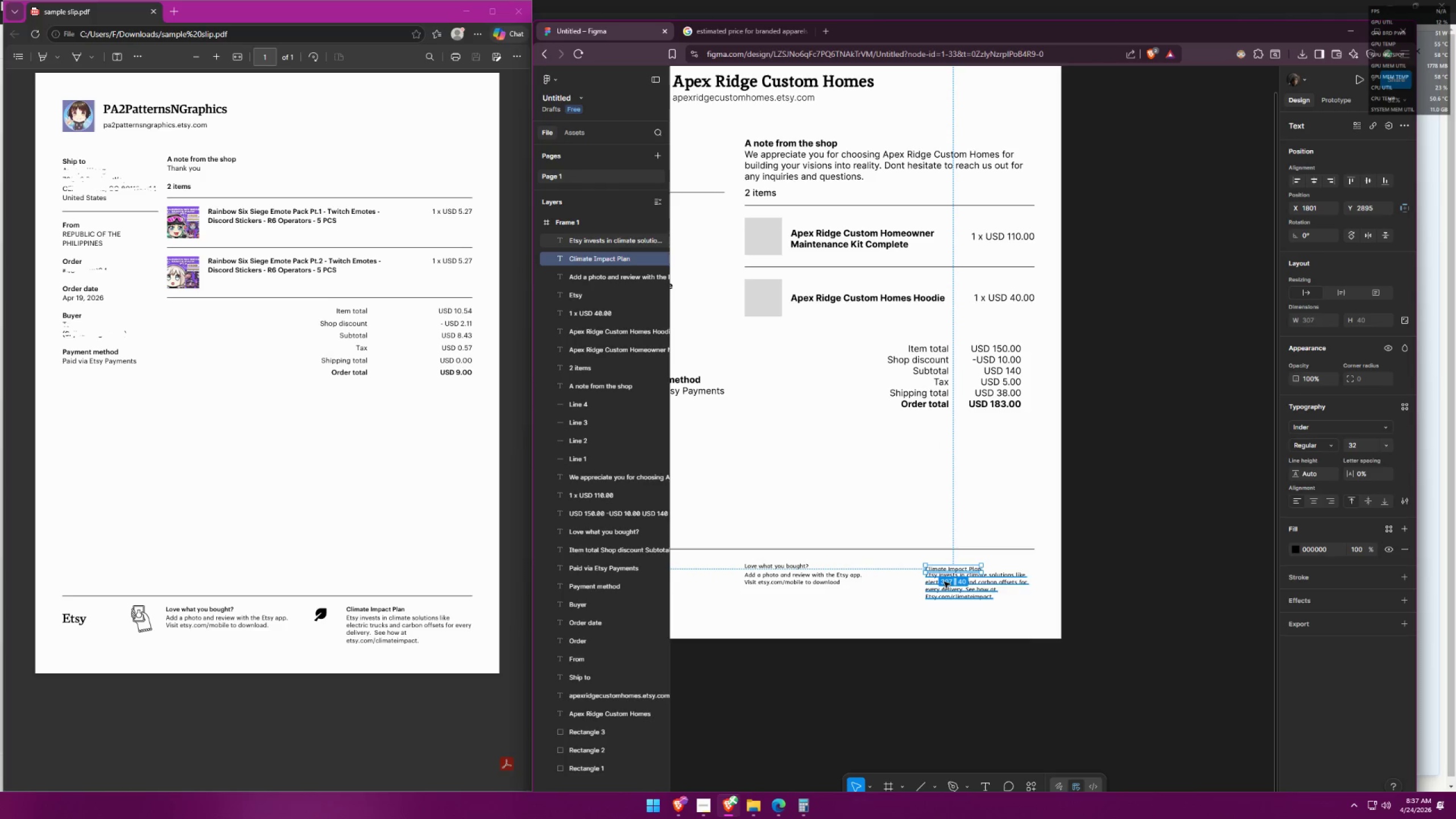 
left_click_drag(start_coordinate=[954, 570], to_coordinate=[954, 568])
 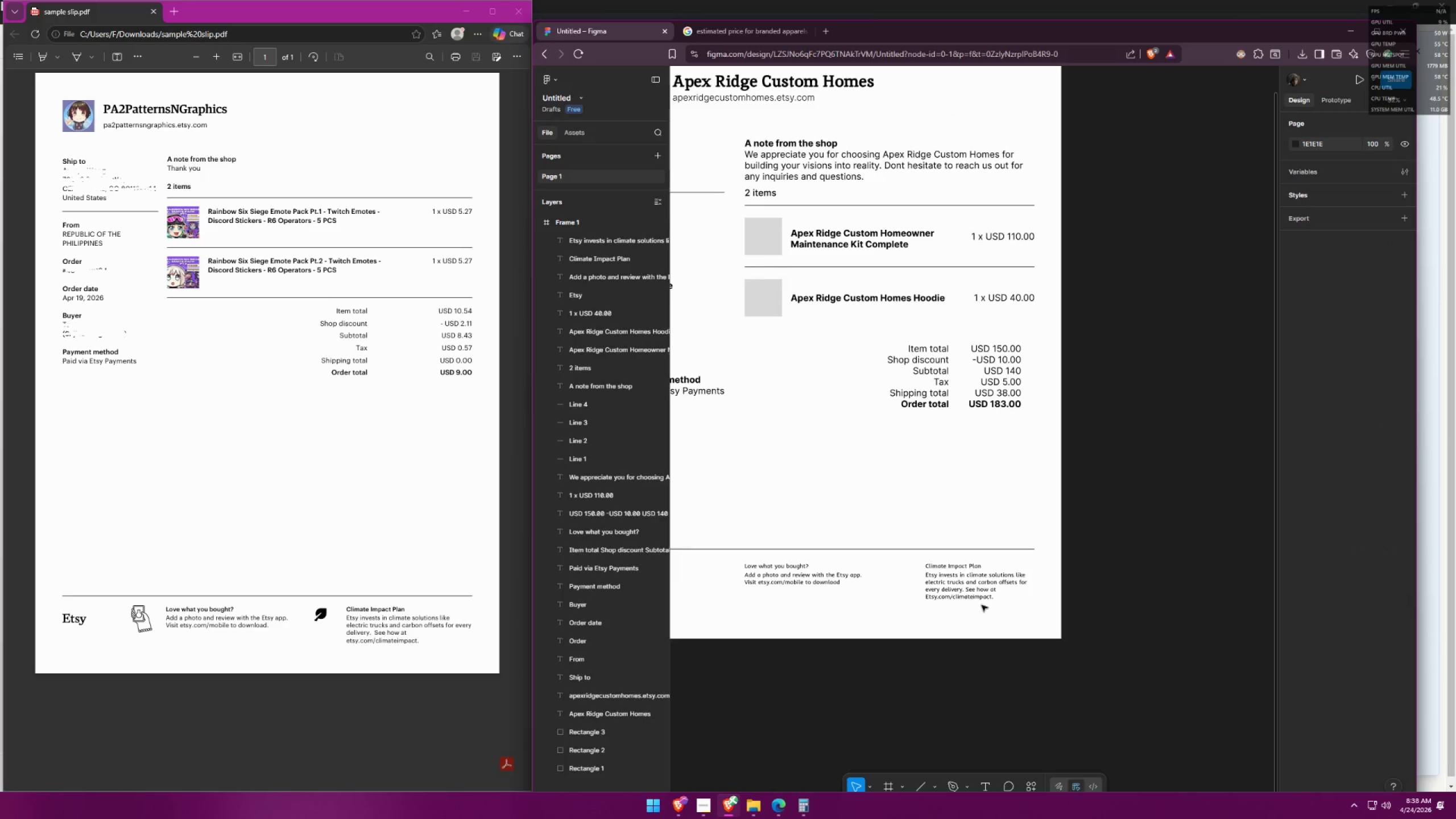 
hold_key(key=ControlLeft, duration=0.62)
scroll: coordinate [1000, 619], scroll_direction: up, amount: 4.0
 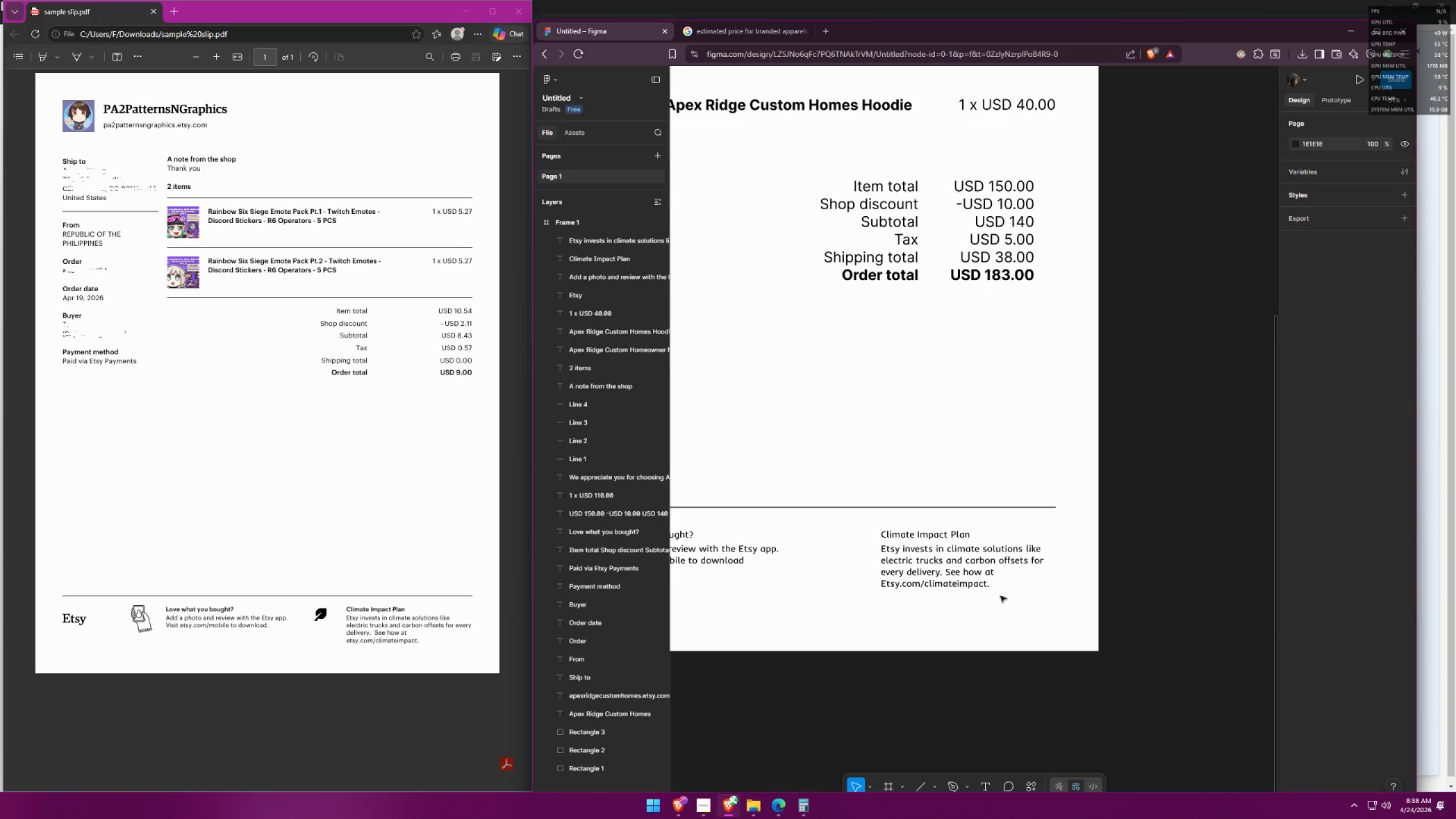 
wait(6.09)
 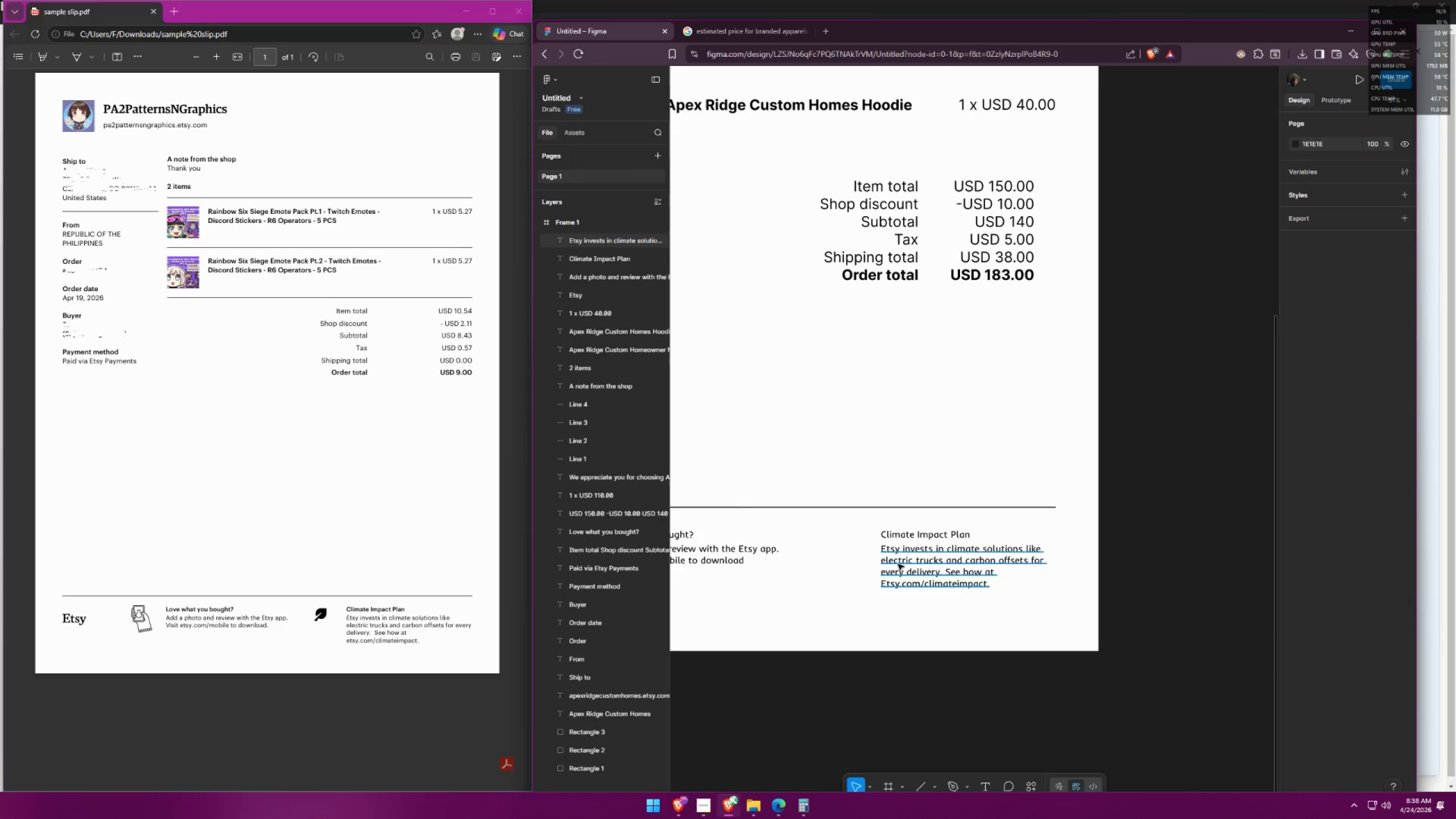 
left_click([915, 532])
 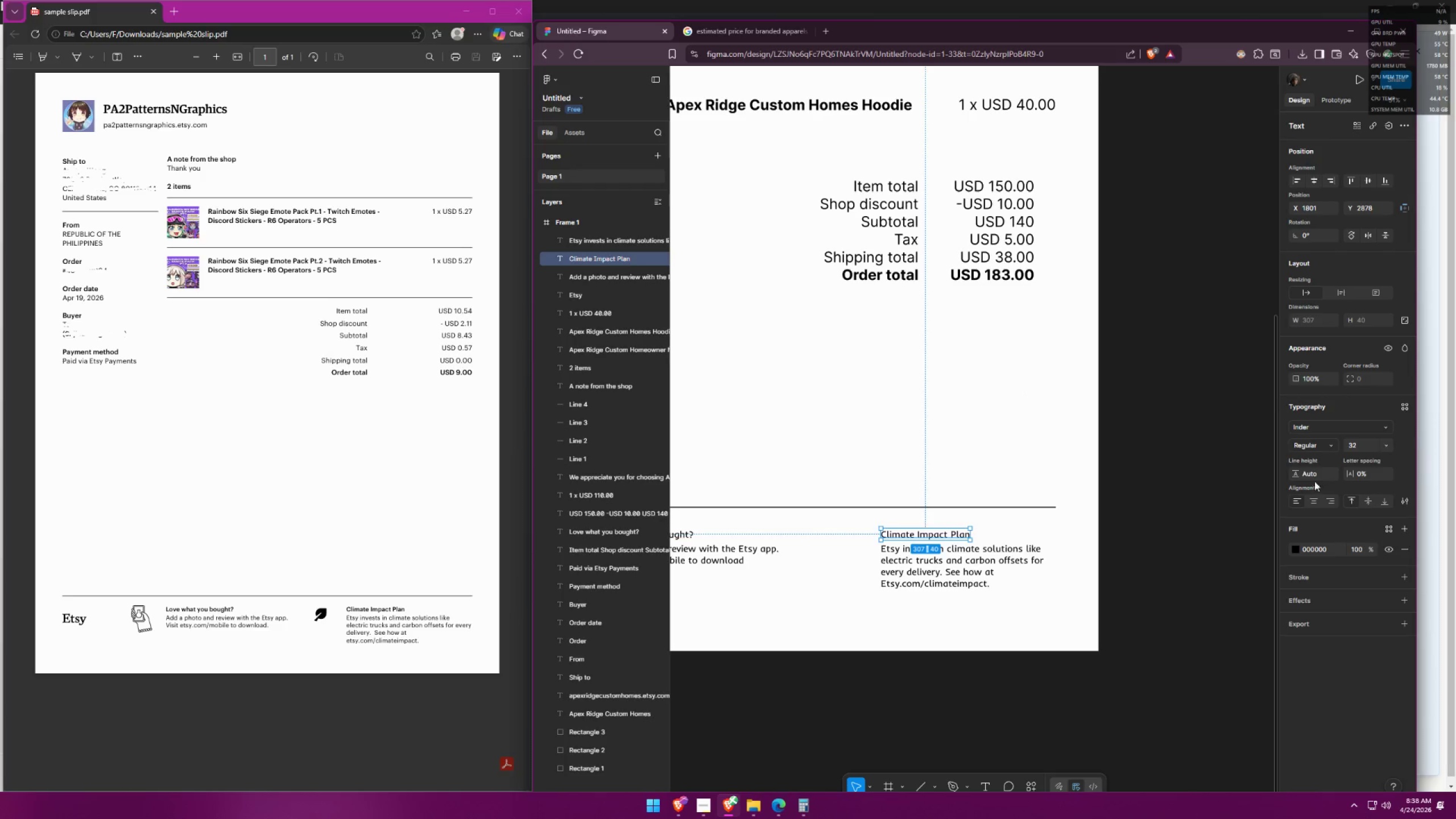 
left_click([1312, 447])
 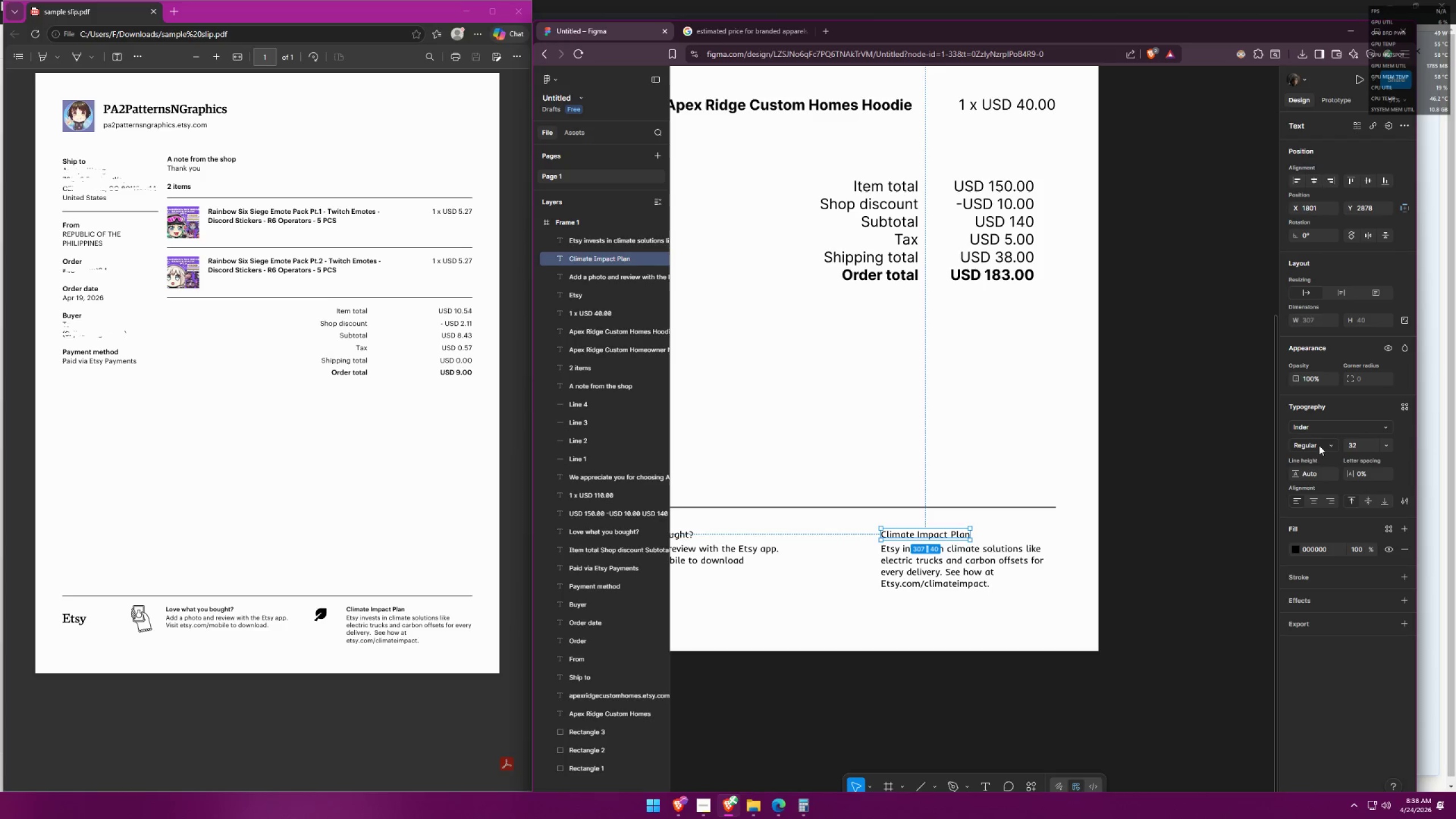 
left_click([1326, 427])
 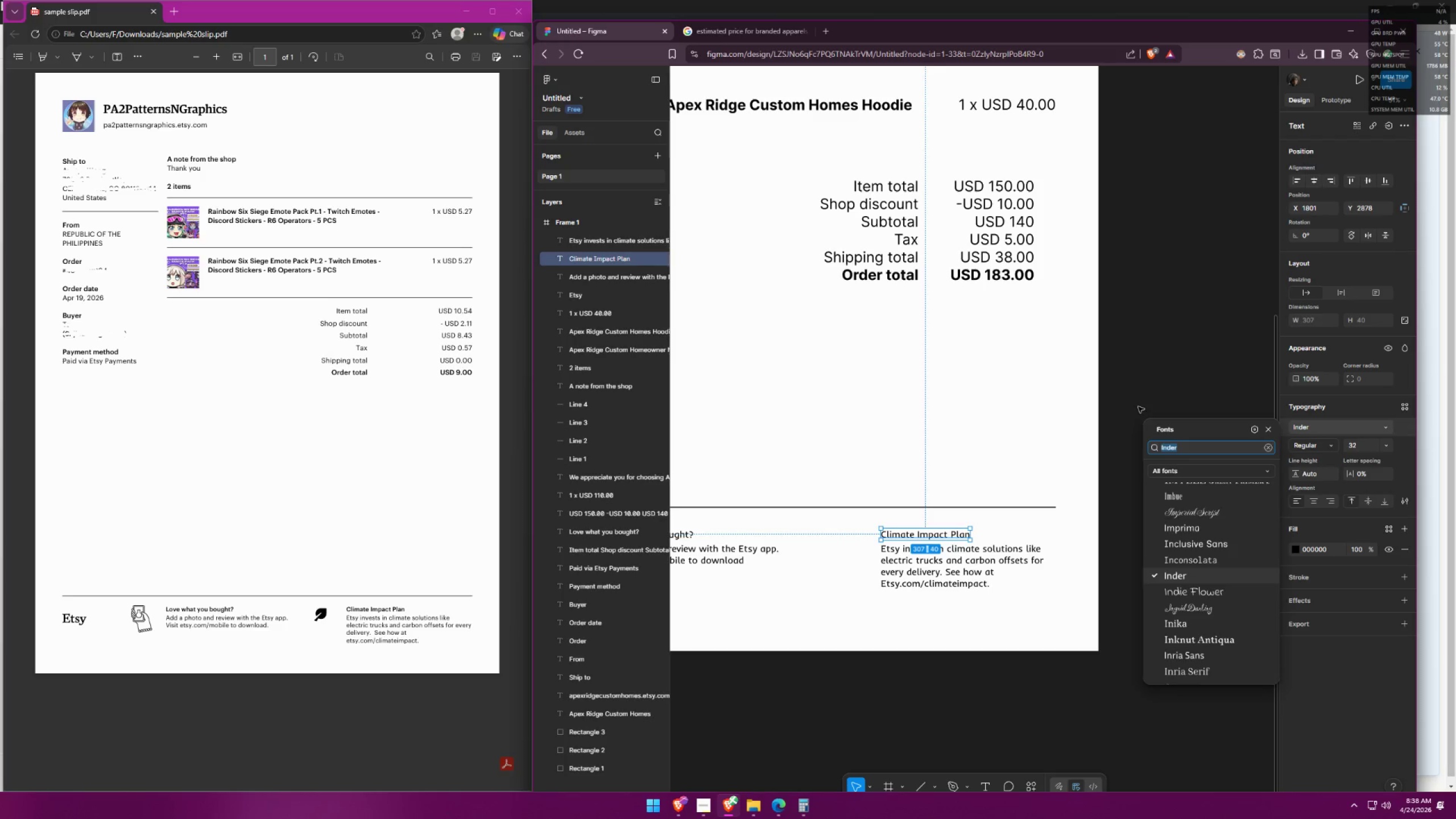 
left_click([884, 282])
 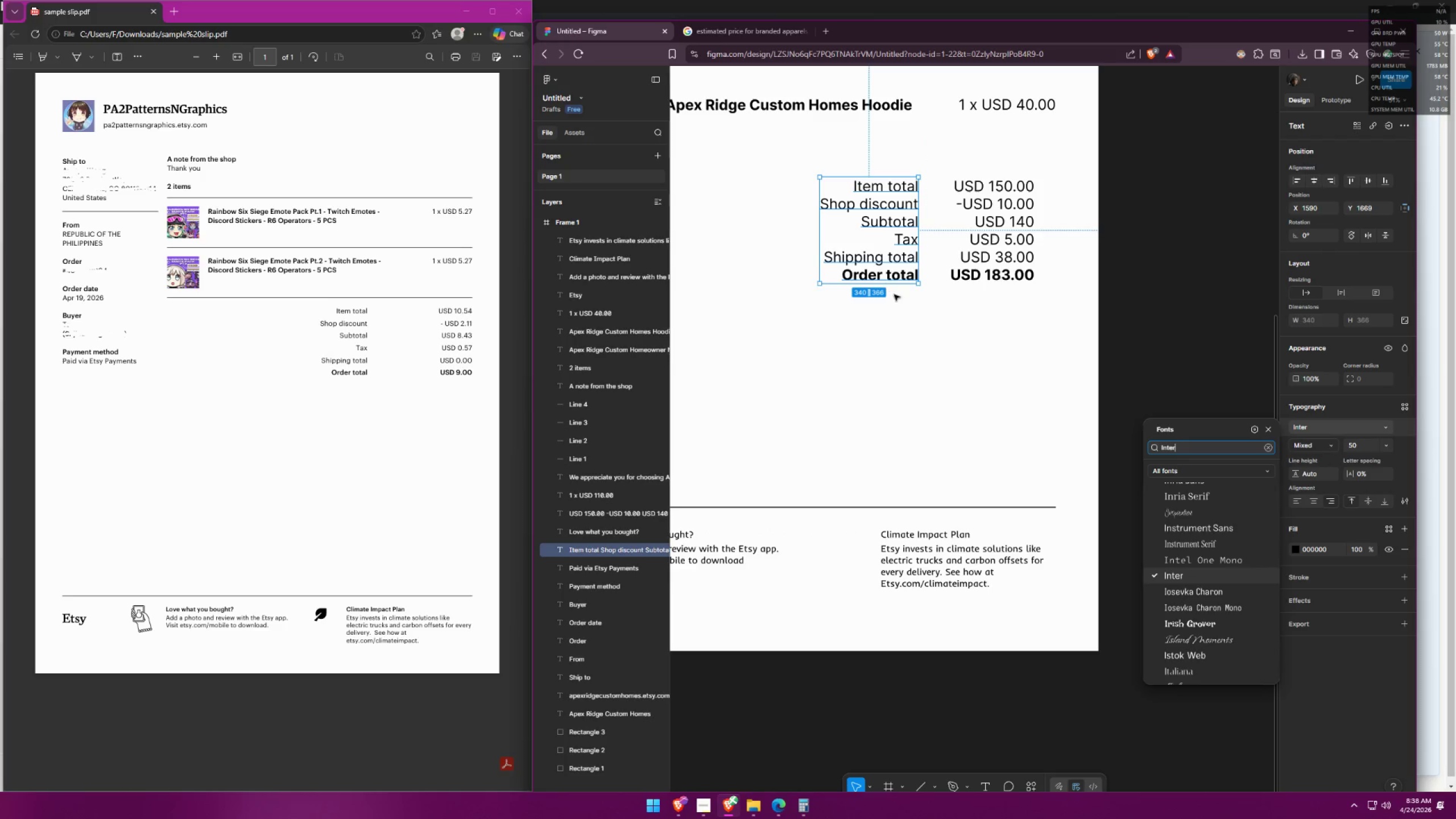 
left_click([954, 535])
 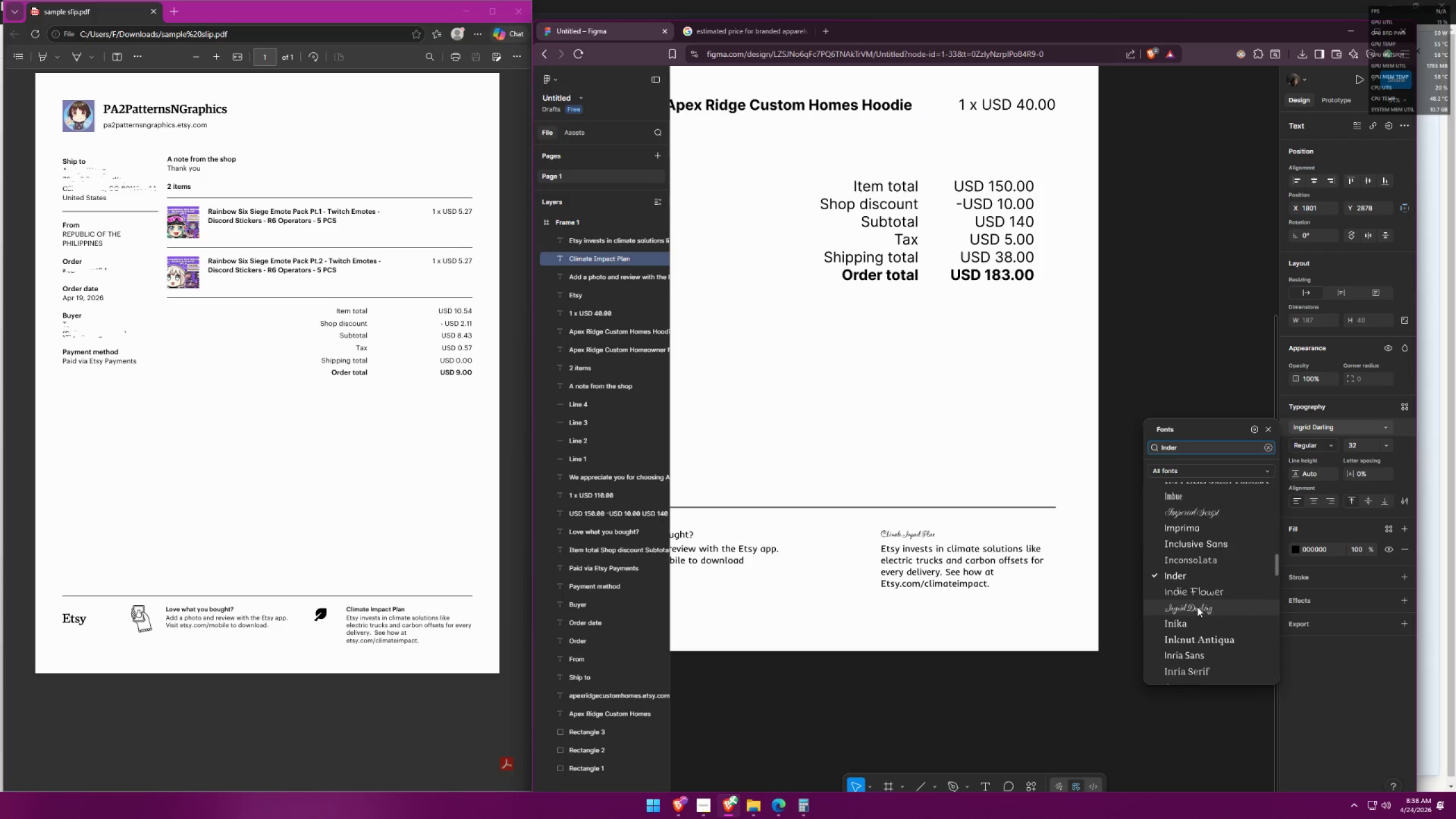 
wait(5.34)
 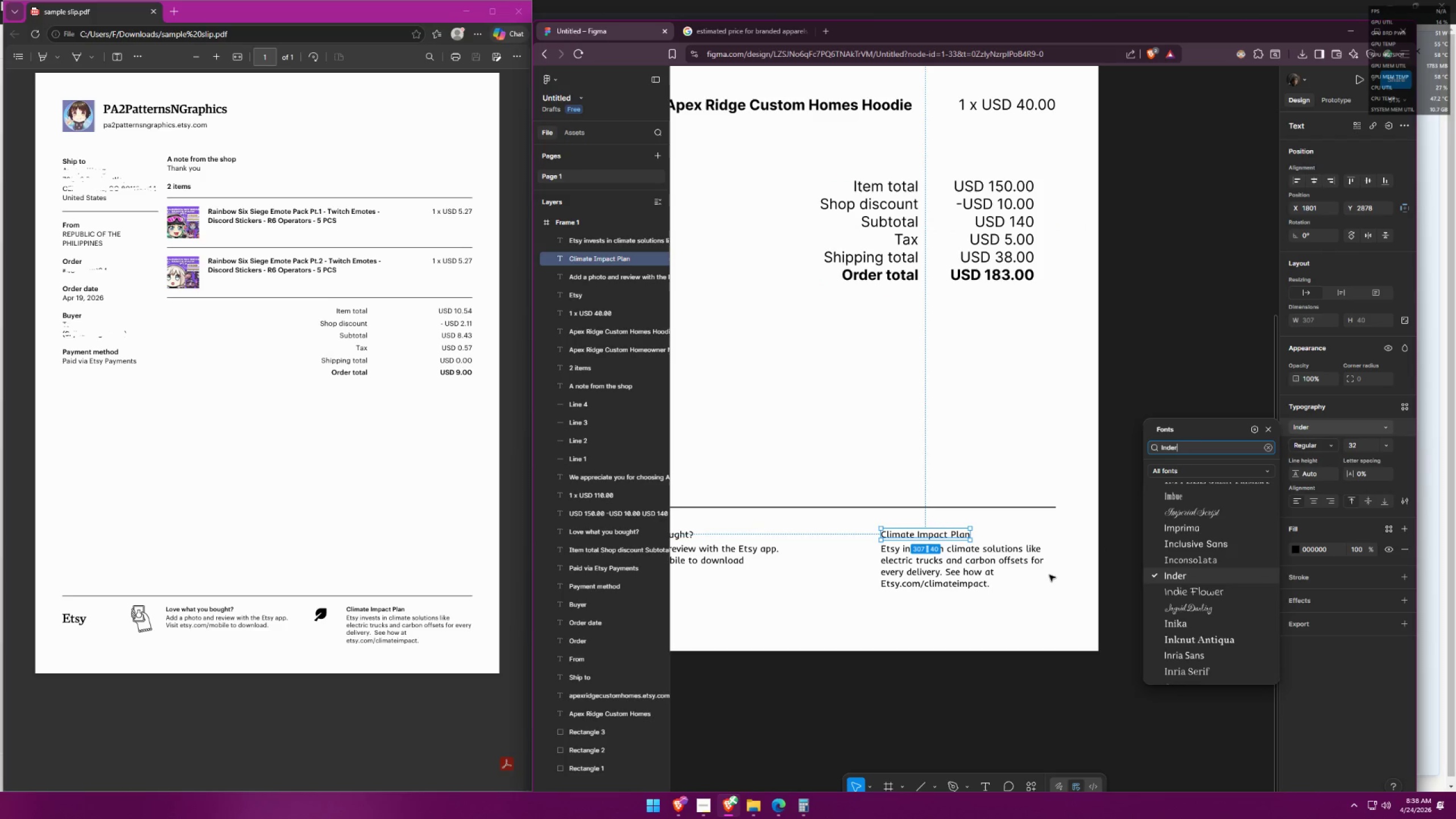 
scroll: coordinate [1201, 545], scroll_direction: up, amount: 8.0
 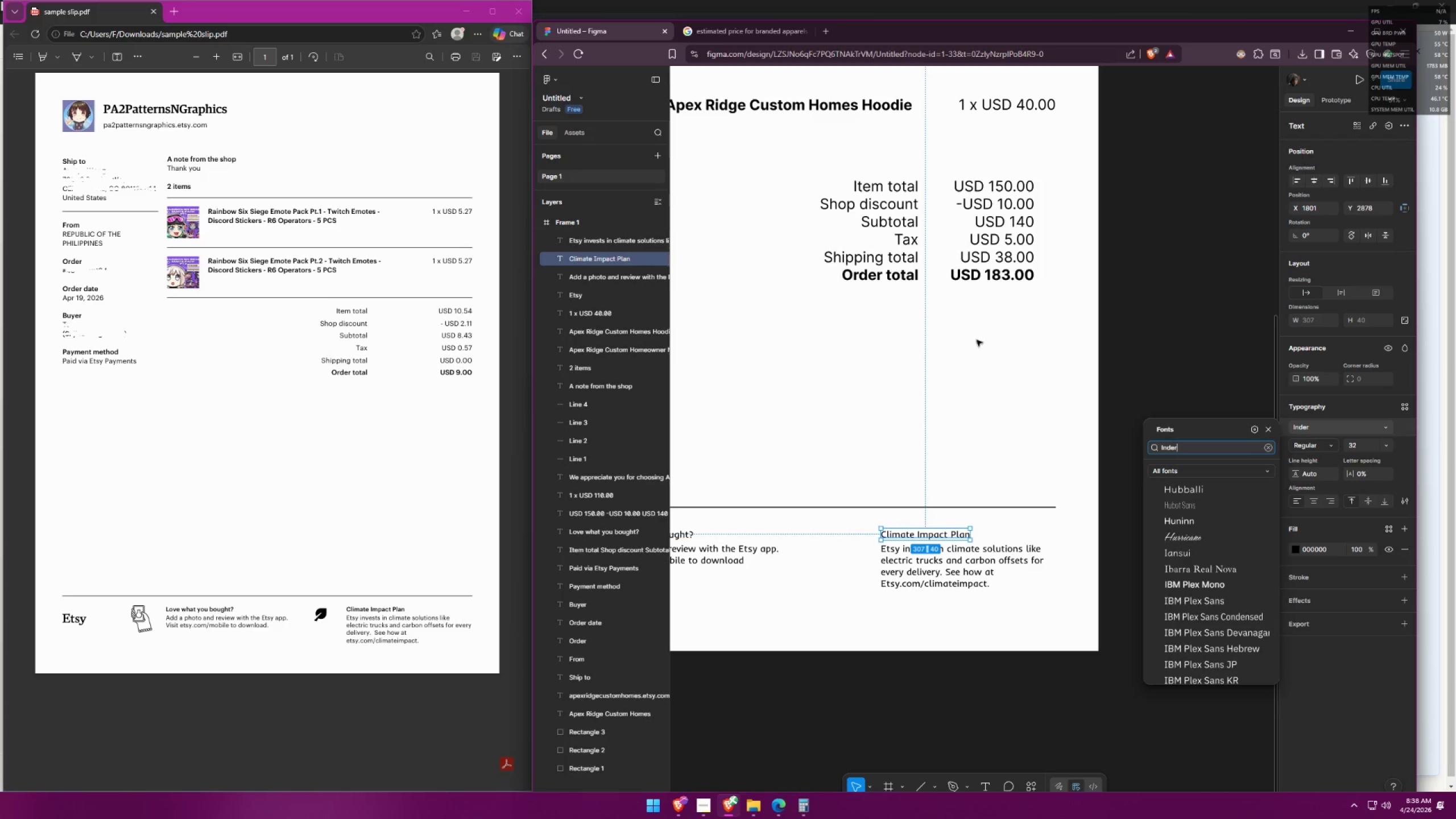 
left_click([884, 274])
 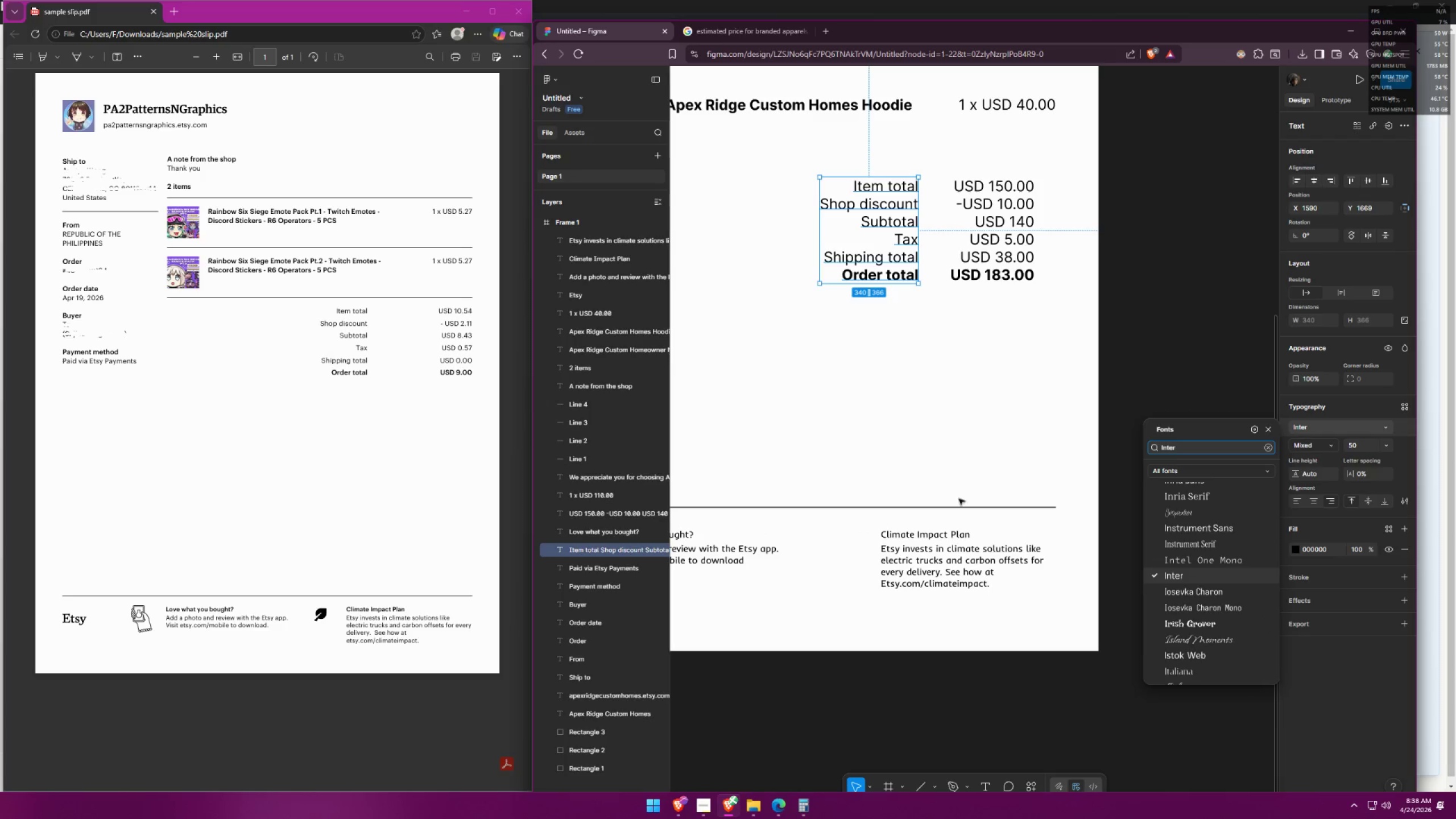 
left_click([941, 532])
 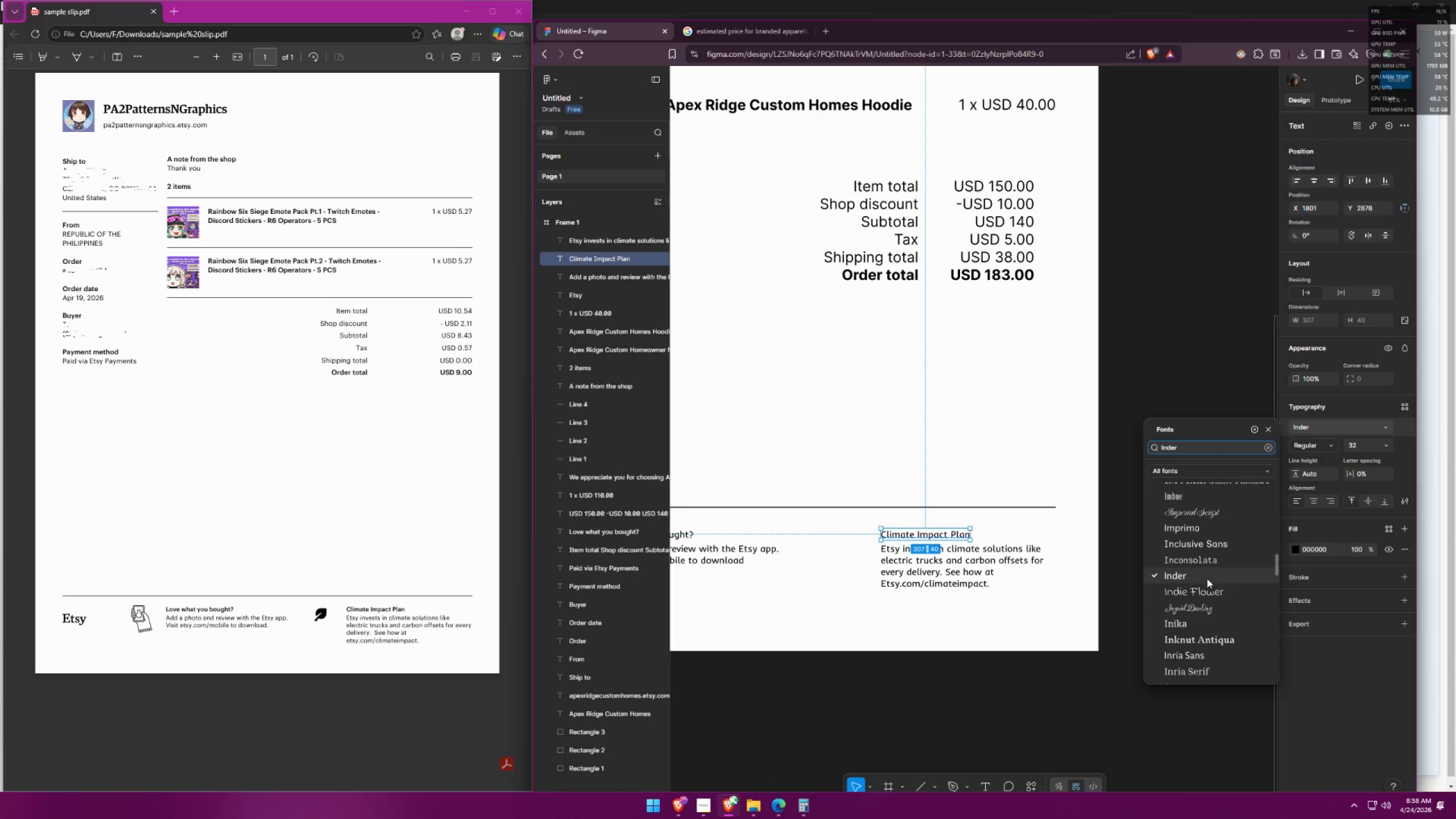 
scroll: coordinate [1211, 578], scroll_direction: down, amount: 2.0
 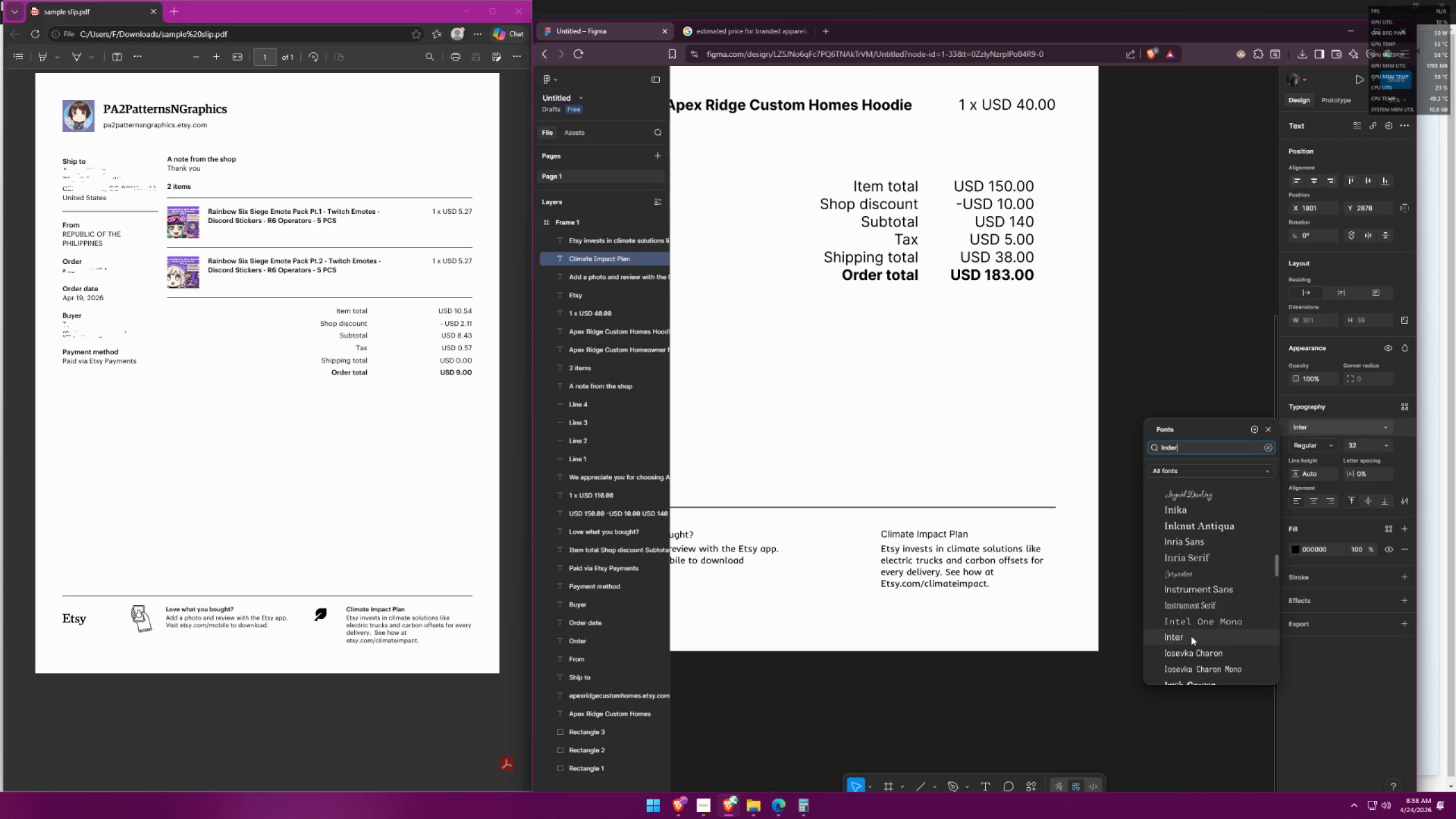 
left_click([1191, 635])
 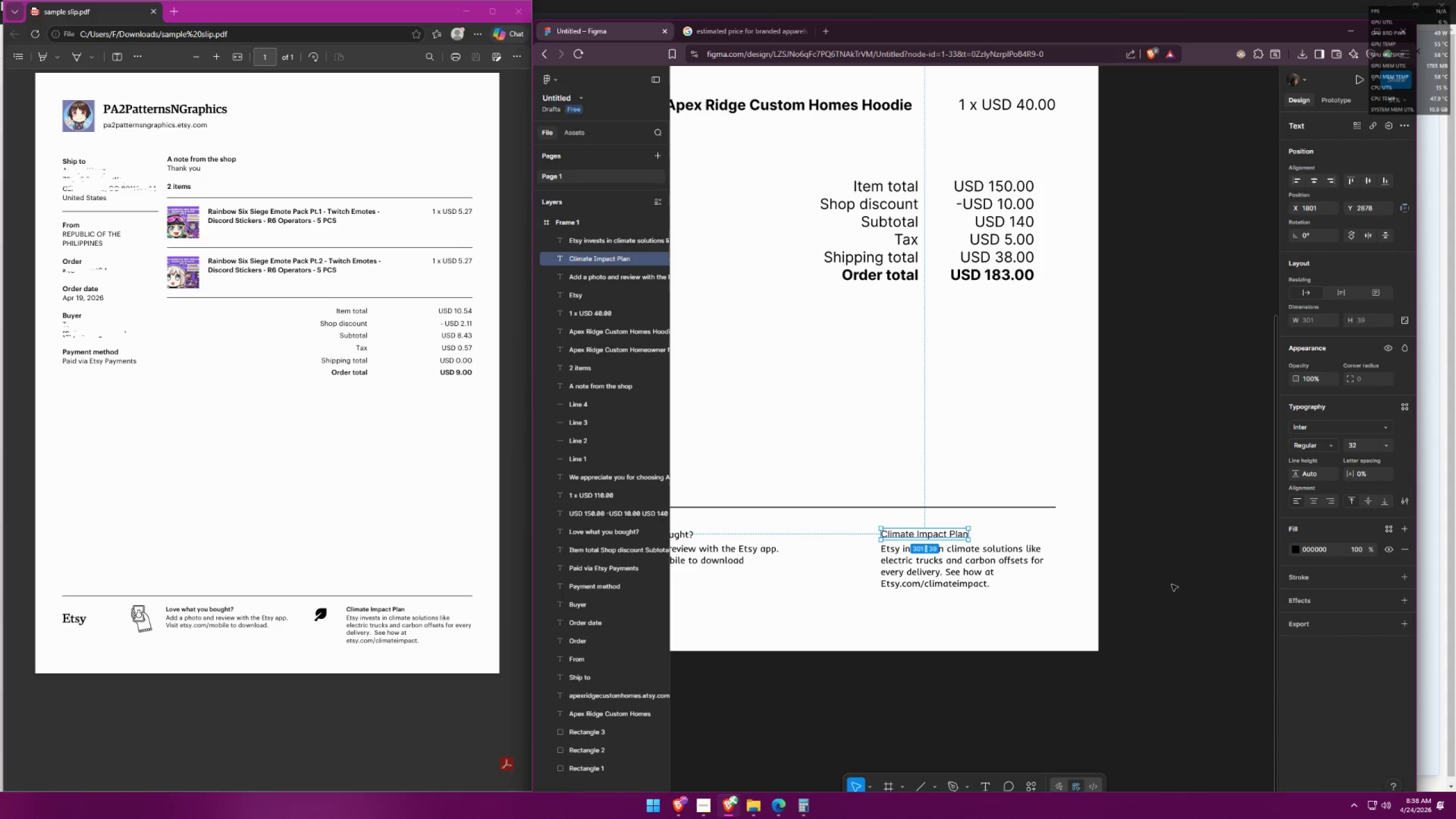 
hold_key(key=ControlLeft, duration=0.84)
 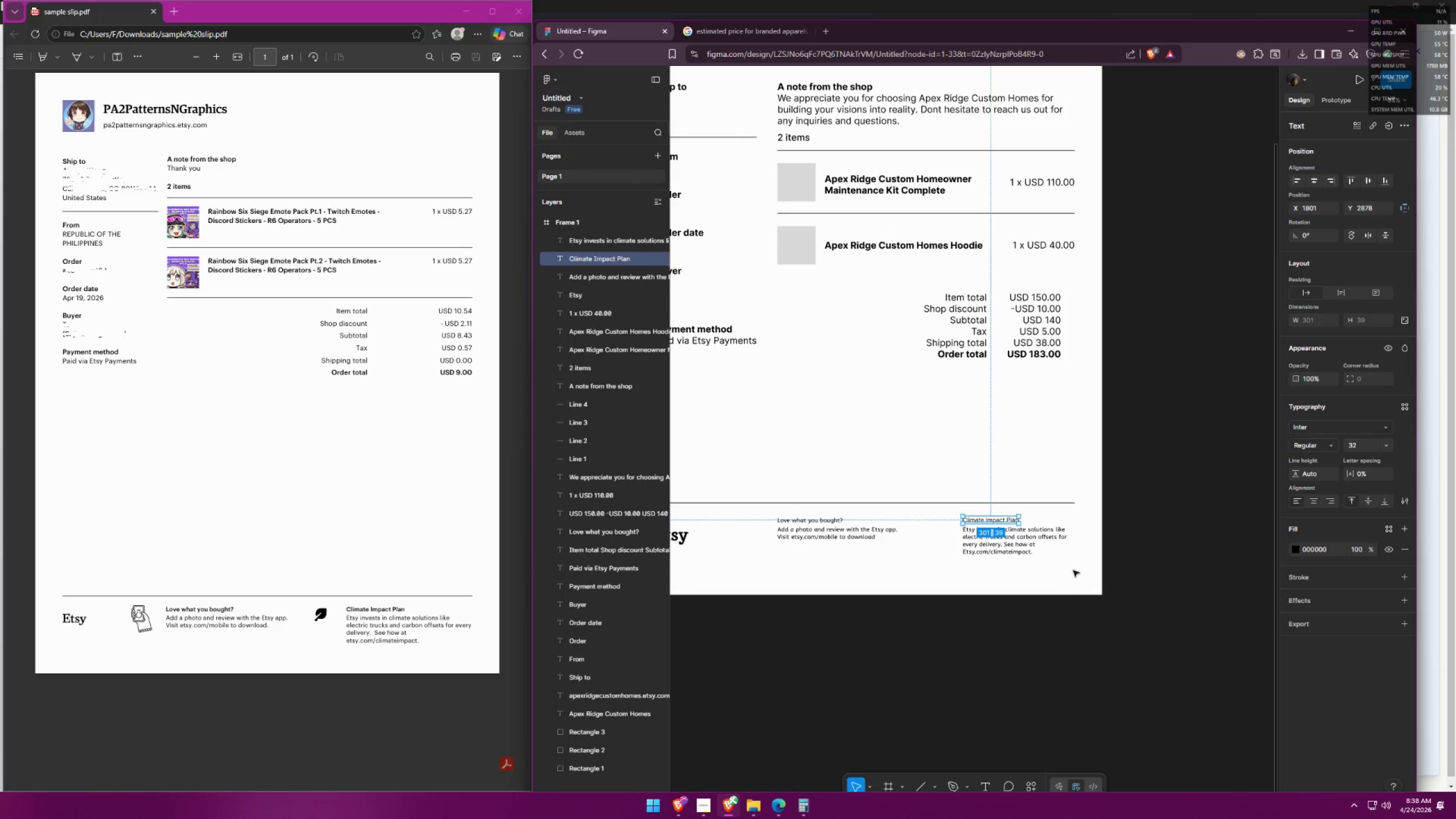 
left_click_drag(start_coordinate=[1071, 566], to_coordinate=[788, 514])
 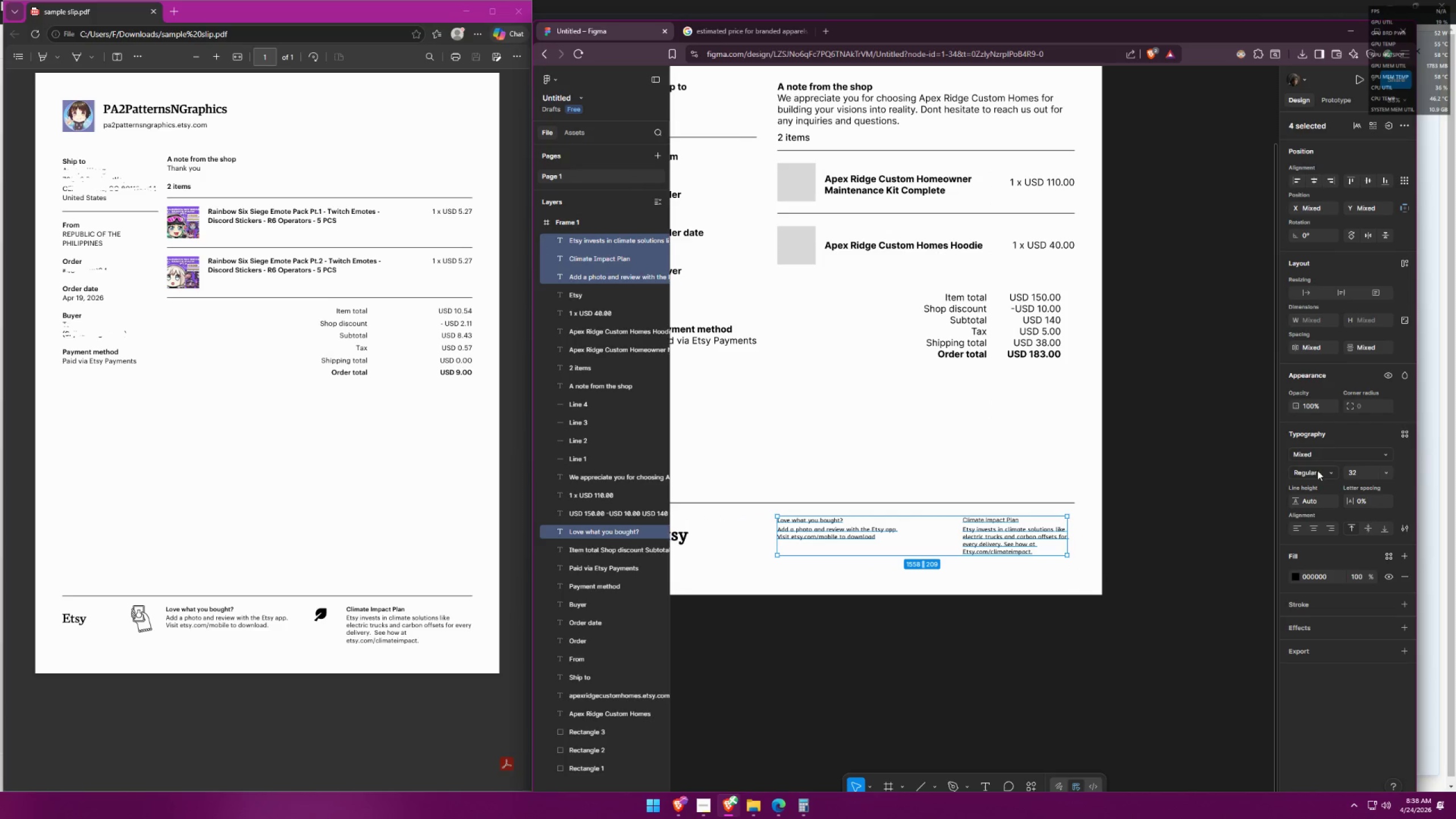 
scroll: coordinate [1028, 573], scroll_direction: down, amount: 8.0
 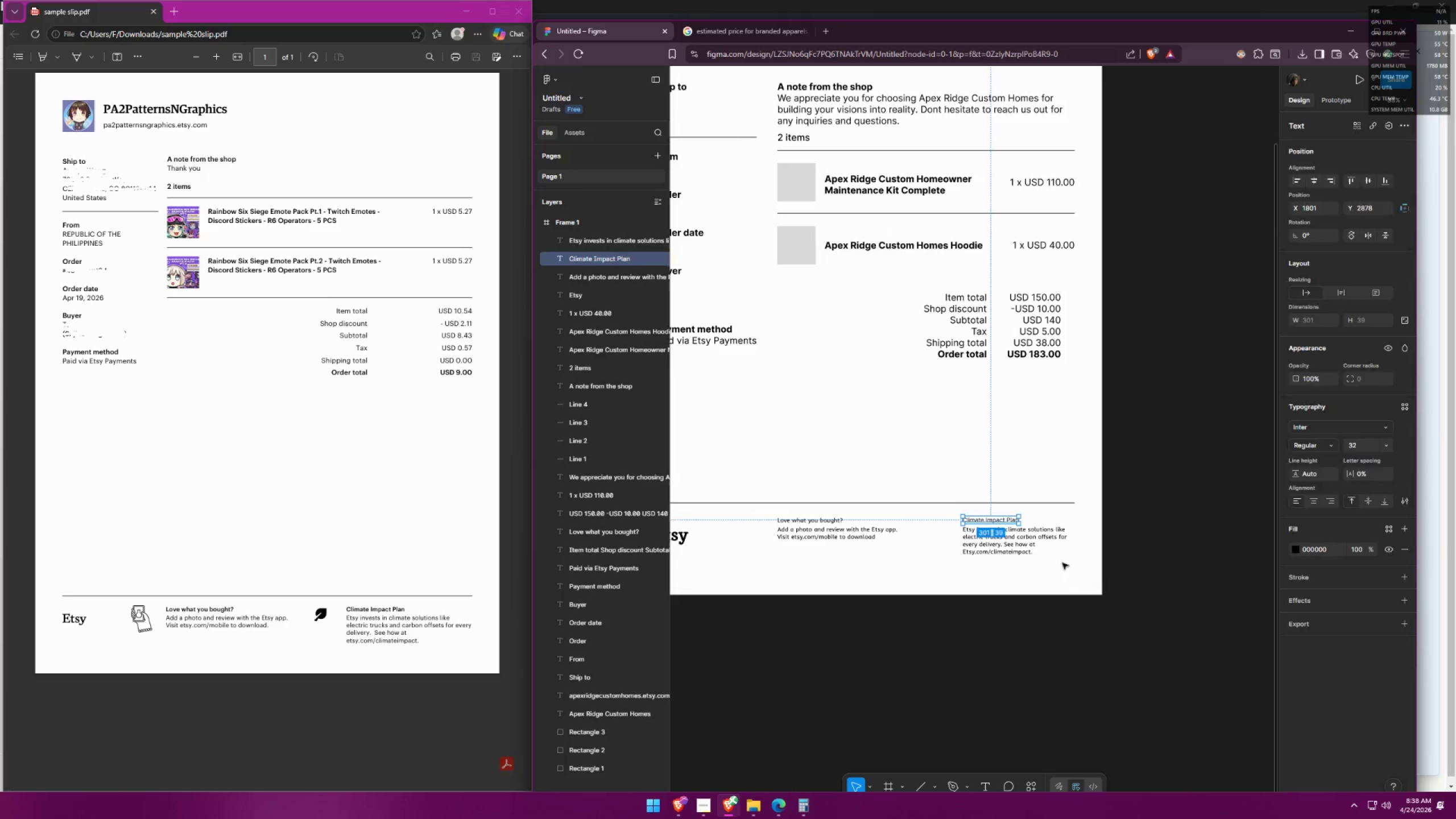 
left_click([1317, 454])
 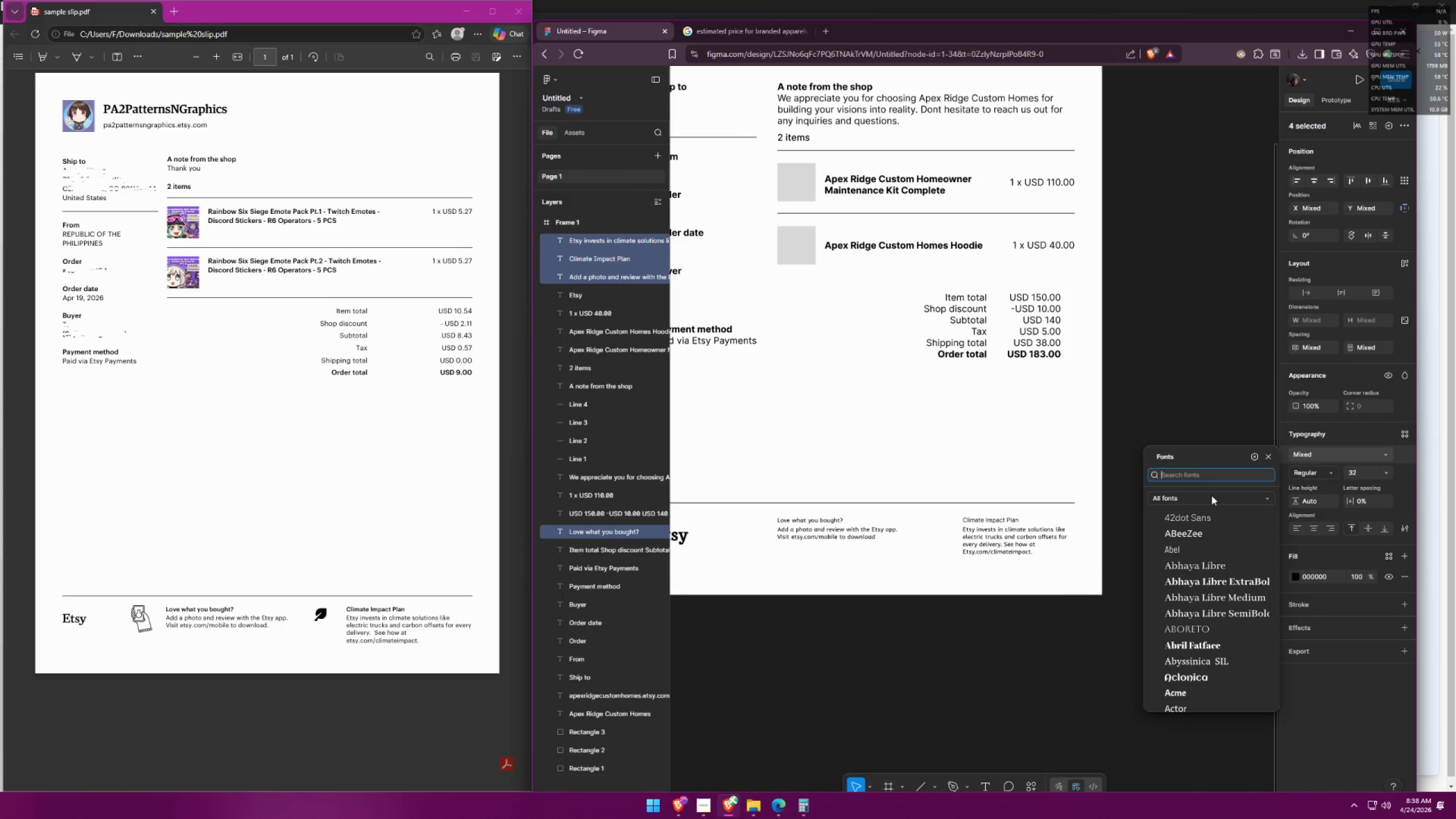 
type(inter)
 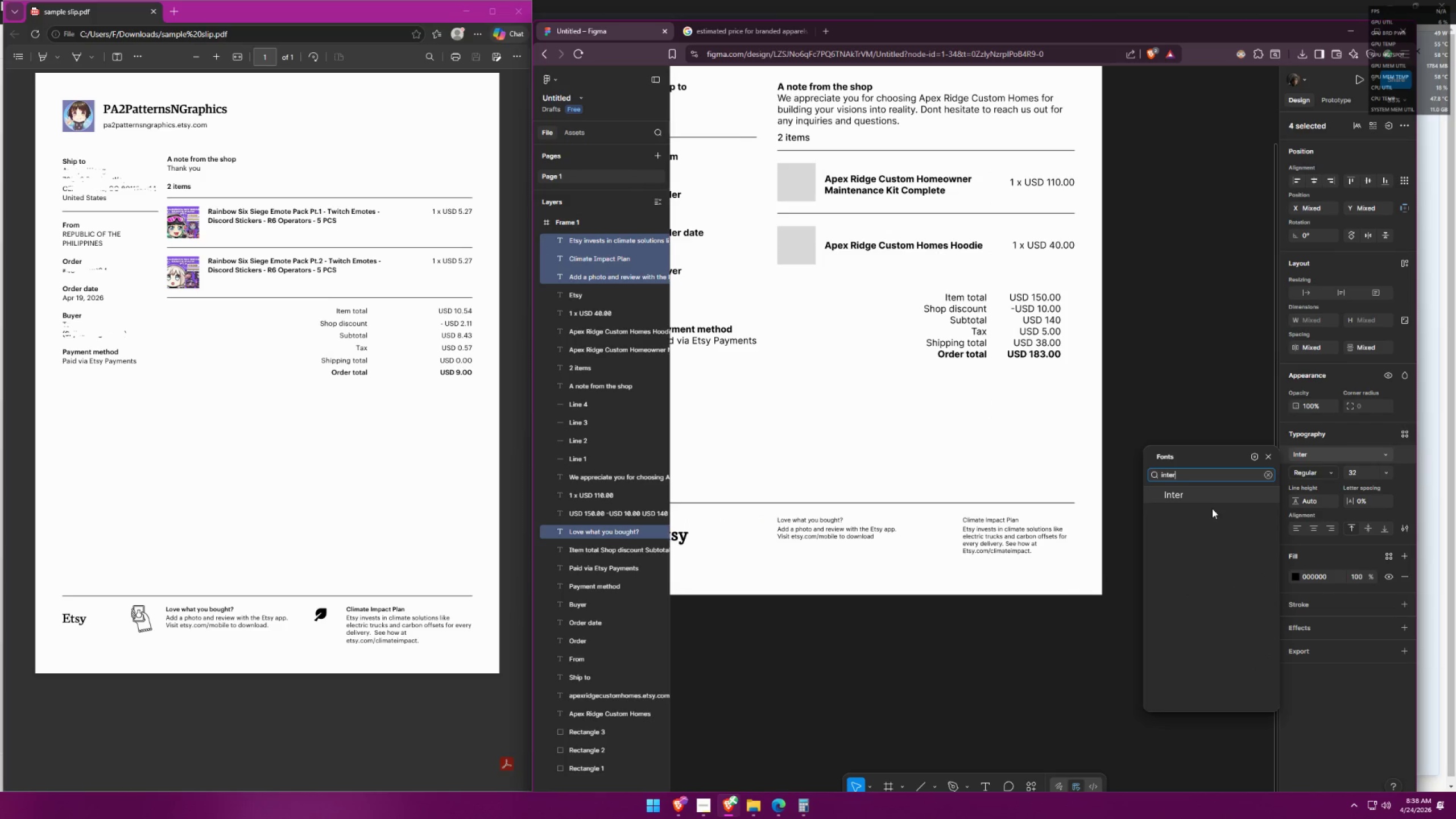 
left_click([1215, 498])
 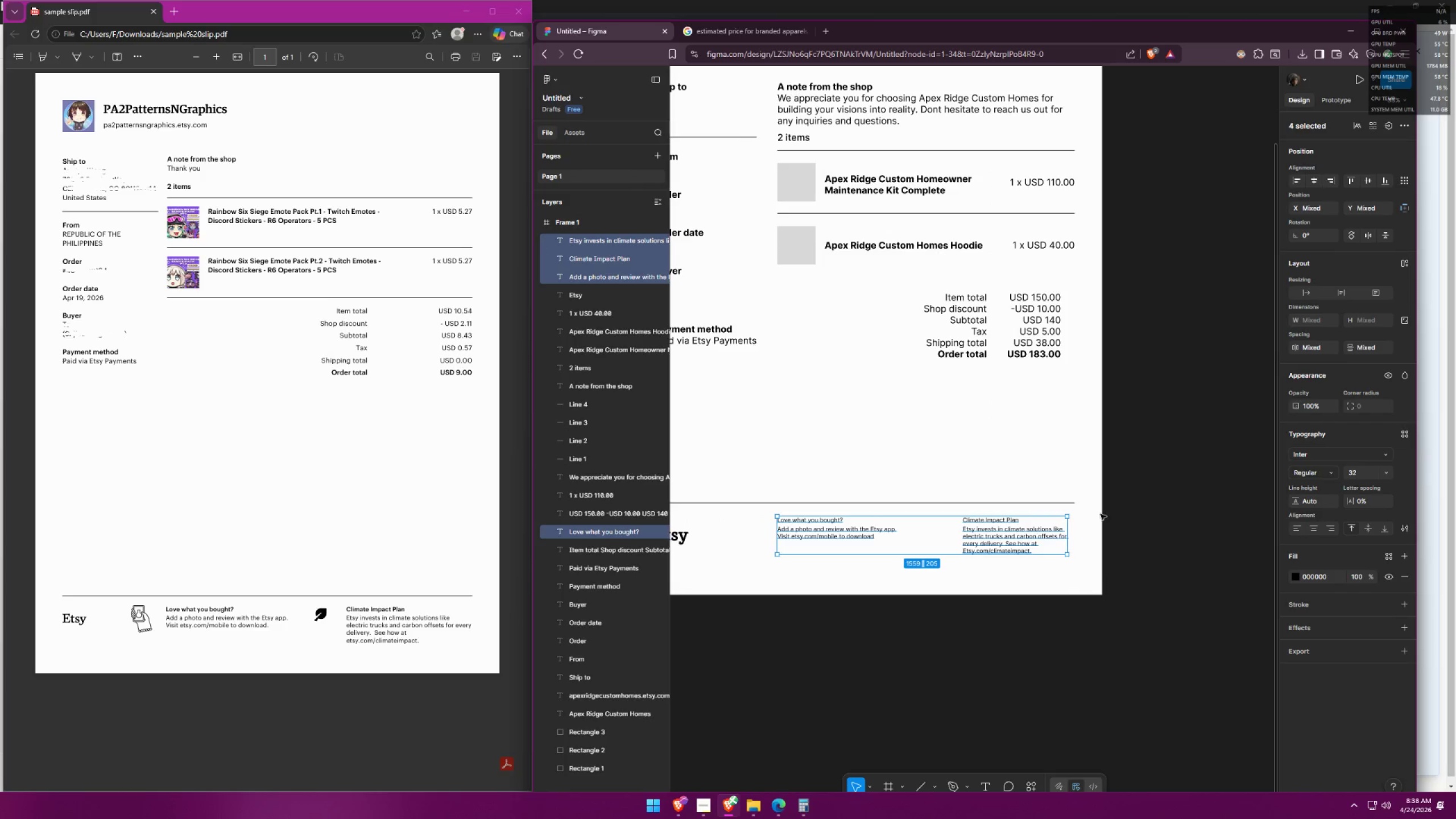 
left_click([1070, 589])
 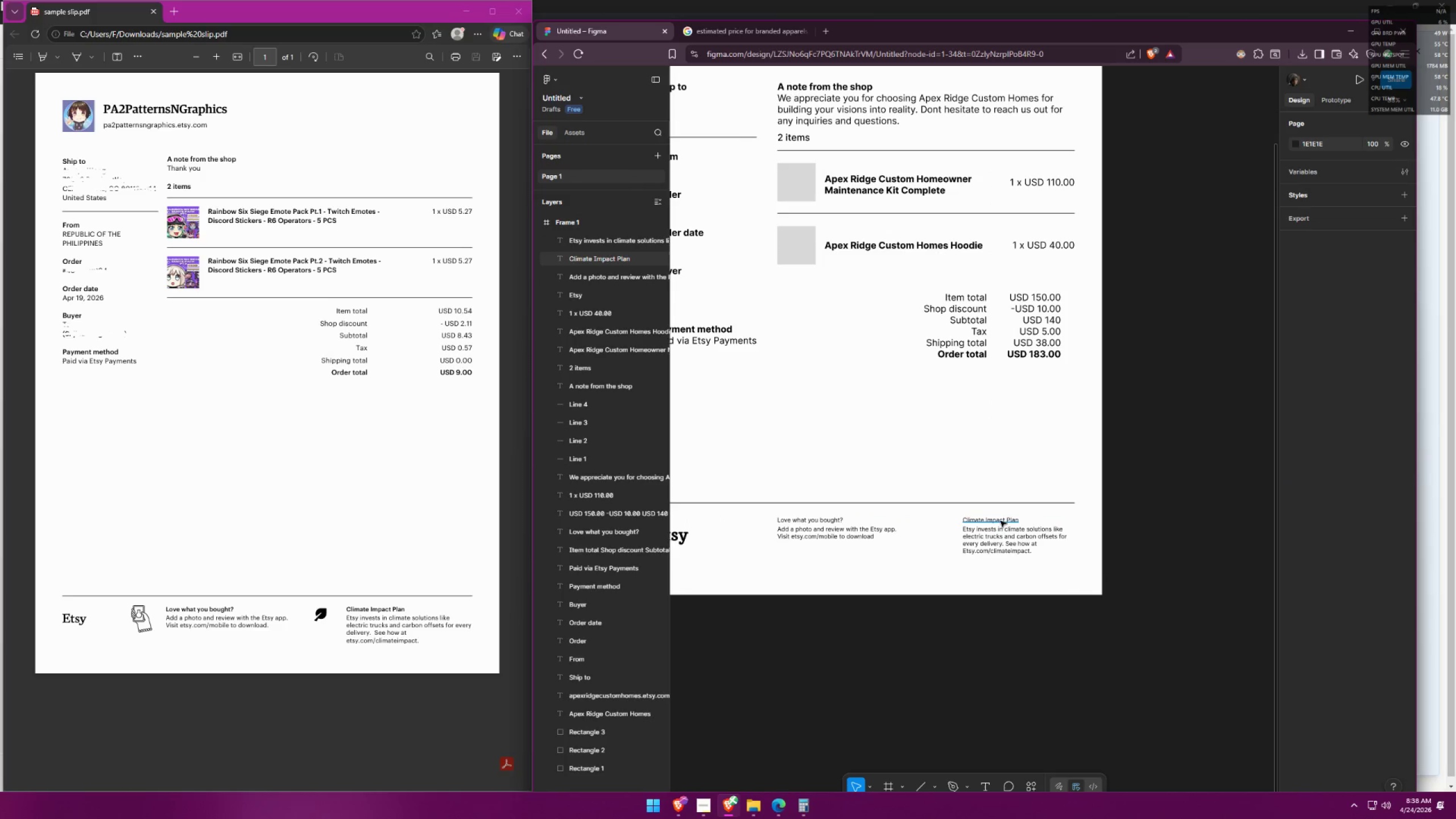 
left_click([1000, 521])
 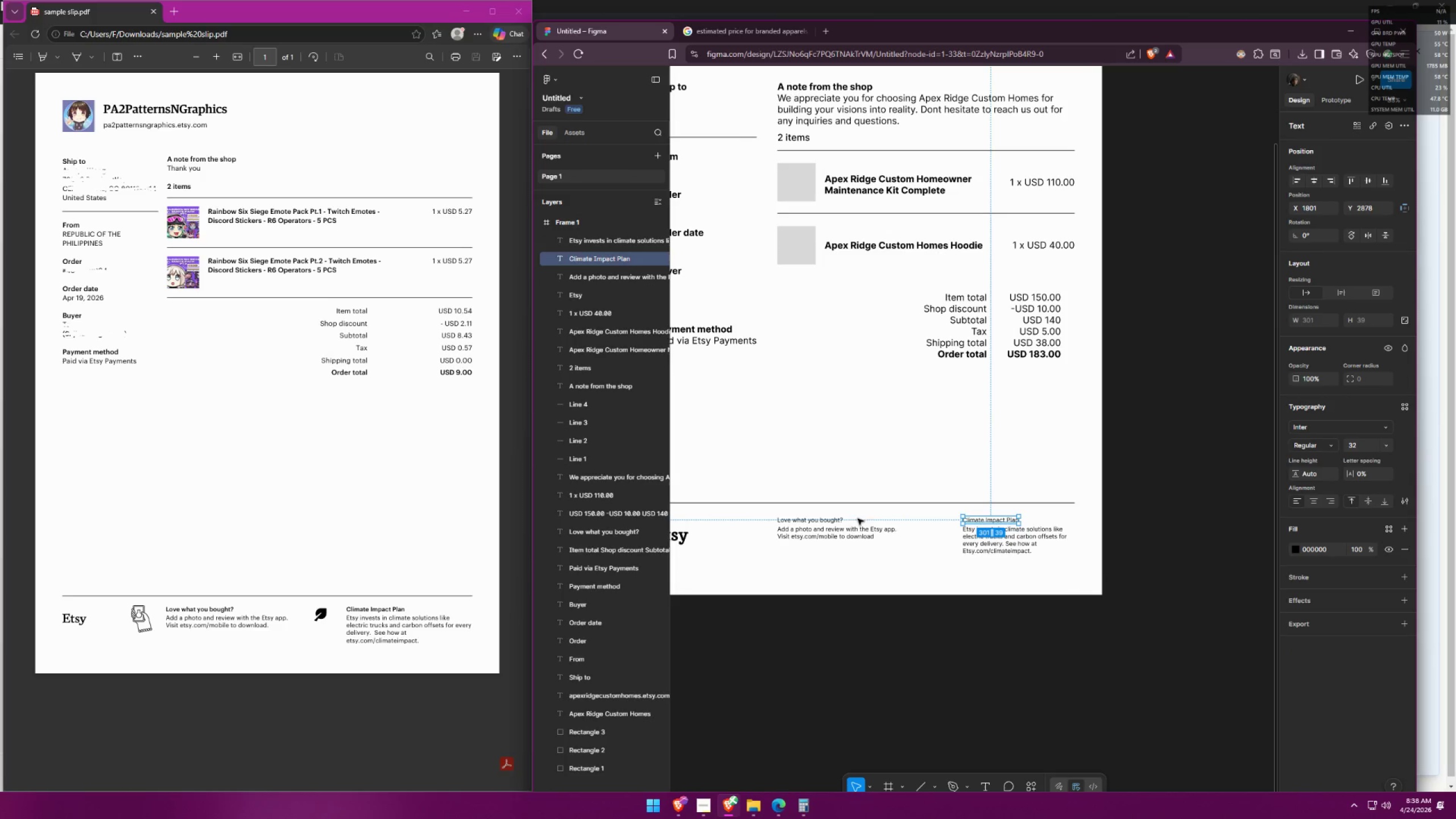 
hold_key(key=ShiftLeft, duration=0.39)
left_click([833, 523])
 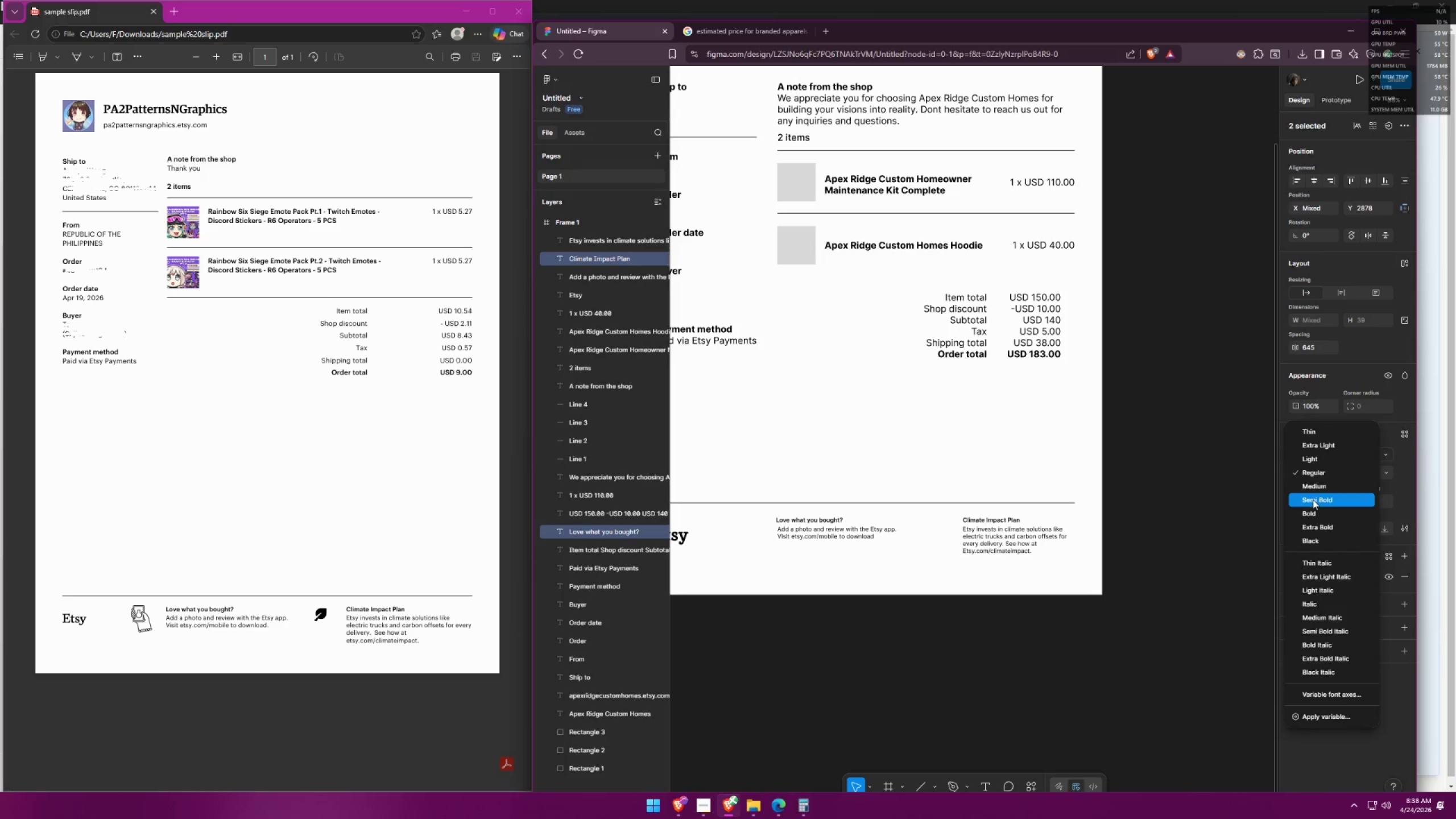 
left_click([1313, 499])
 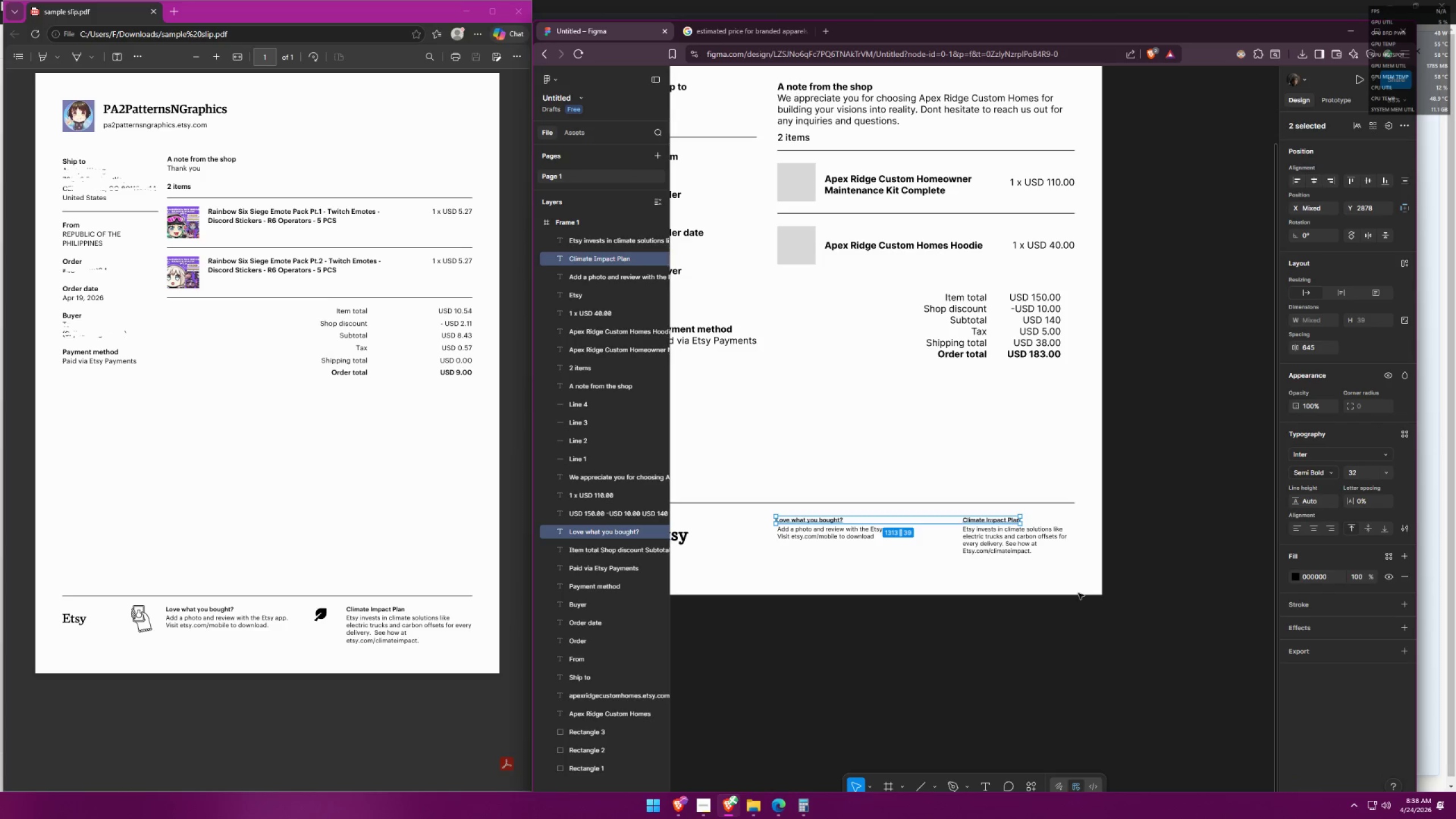 
double_click([1069, 601])
 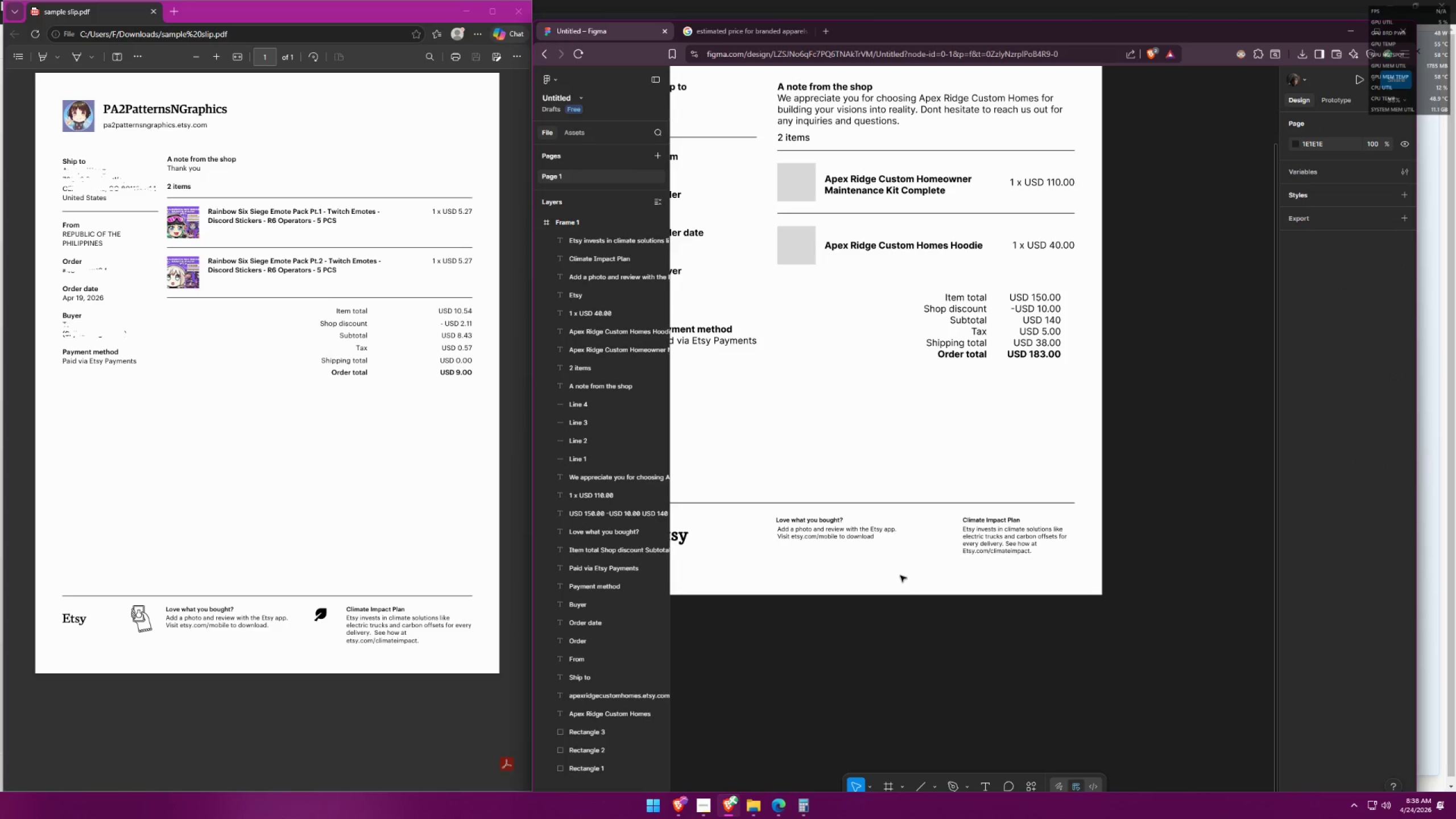 
left_click_drag(start_coordinate=[911, 565], to_coordinate=[907, 553])
 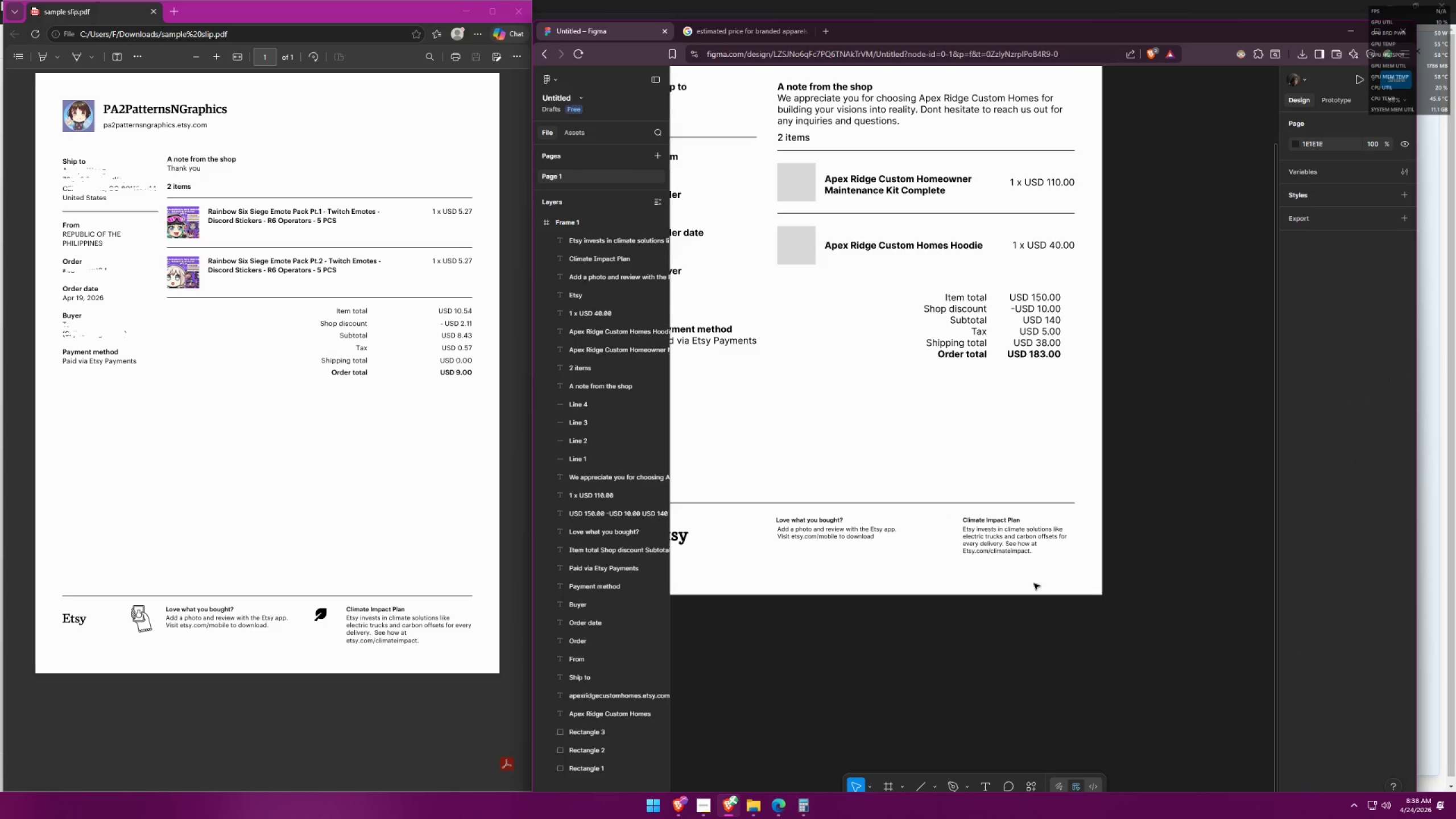 
left_click_drag(start_coordinate=[1051, 572], to_coordinate=[794, 518])
 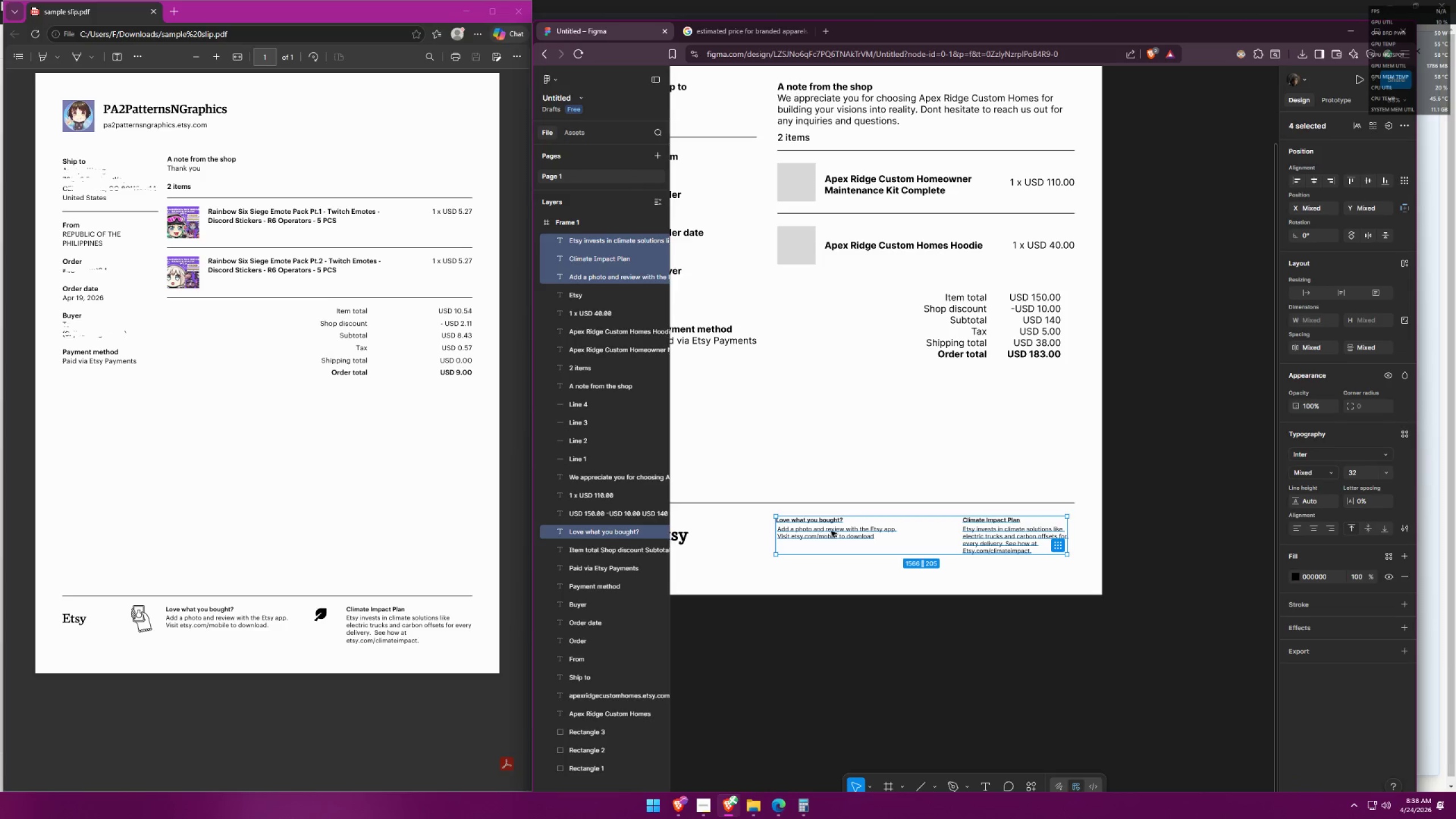 
left_click_drag(start_coordinate=[831, 531], to_coordinate=[814, 529])
 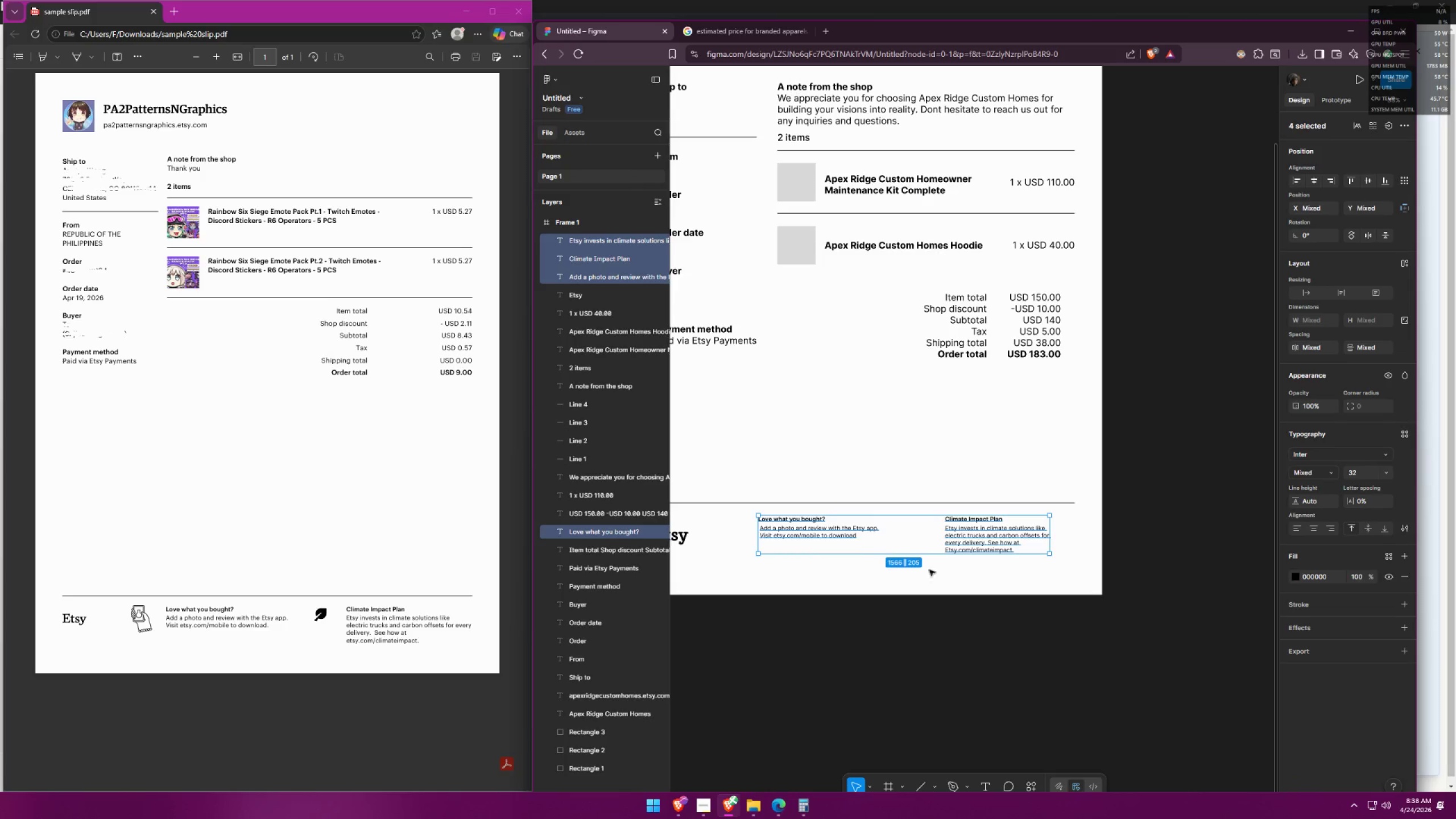 
left_click([1046, 595])
 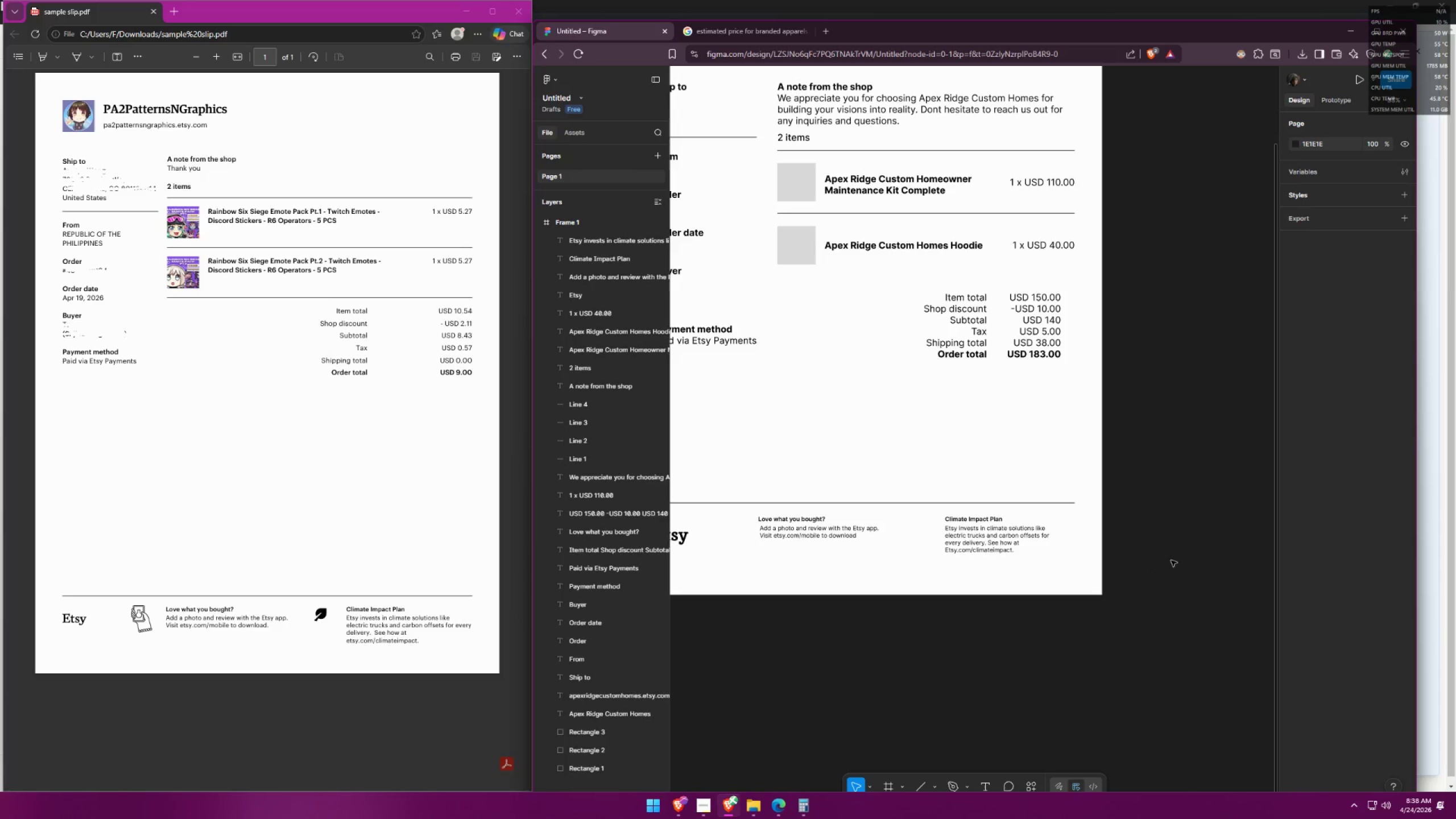 
hold_key(key=ControlLeft, duration=1.5)
hold_key(key=ControlLeft, duration=0.83)
scroll: coordinate [1143, 519], scroll_direction: up, amount: 6.0
 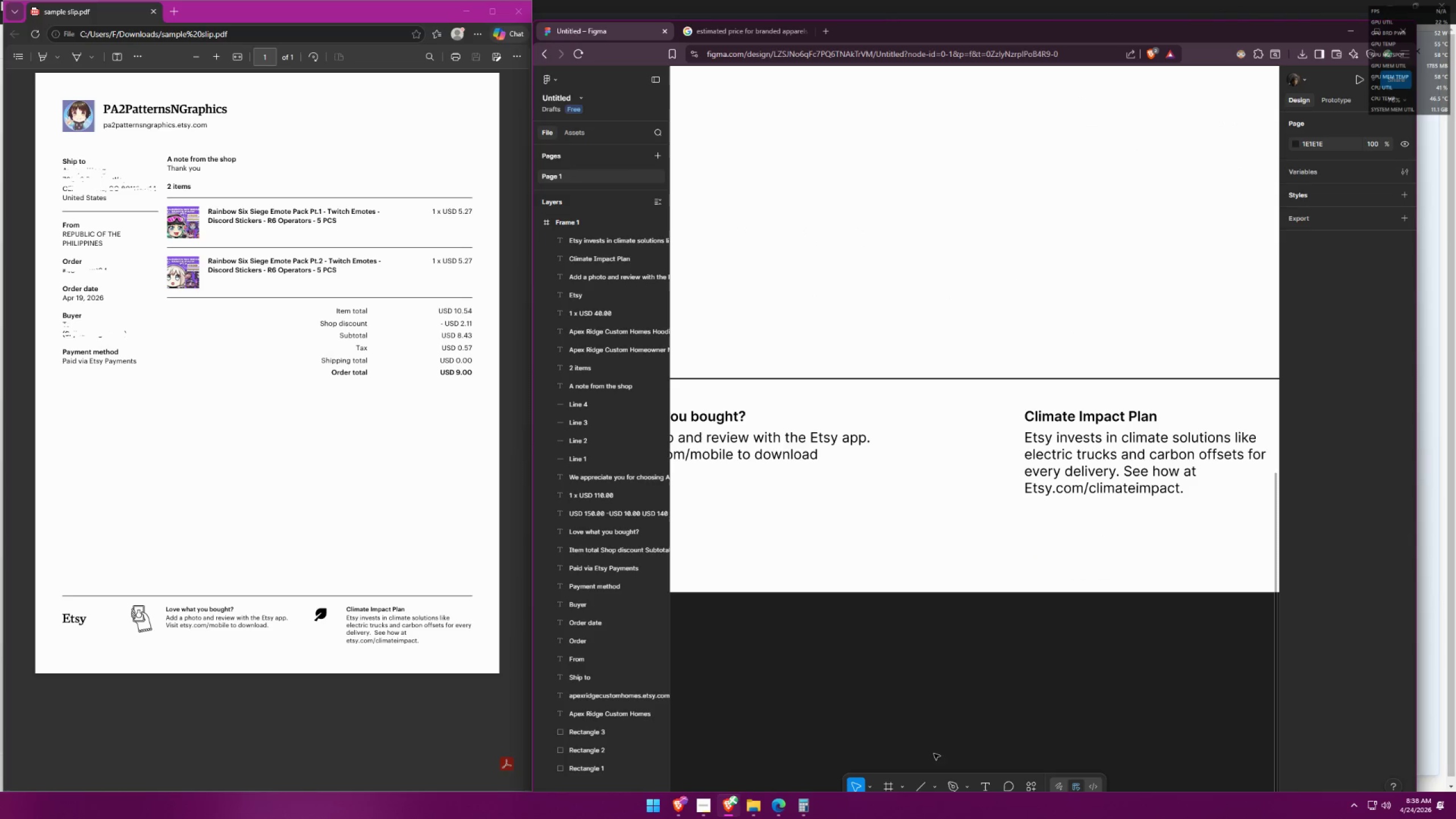 
hold_key(key=ControlLeft, duration=1.52)
 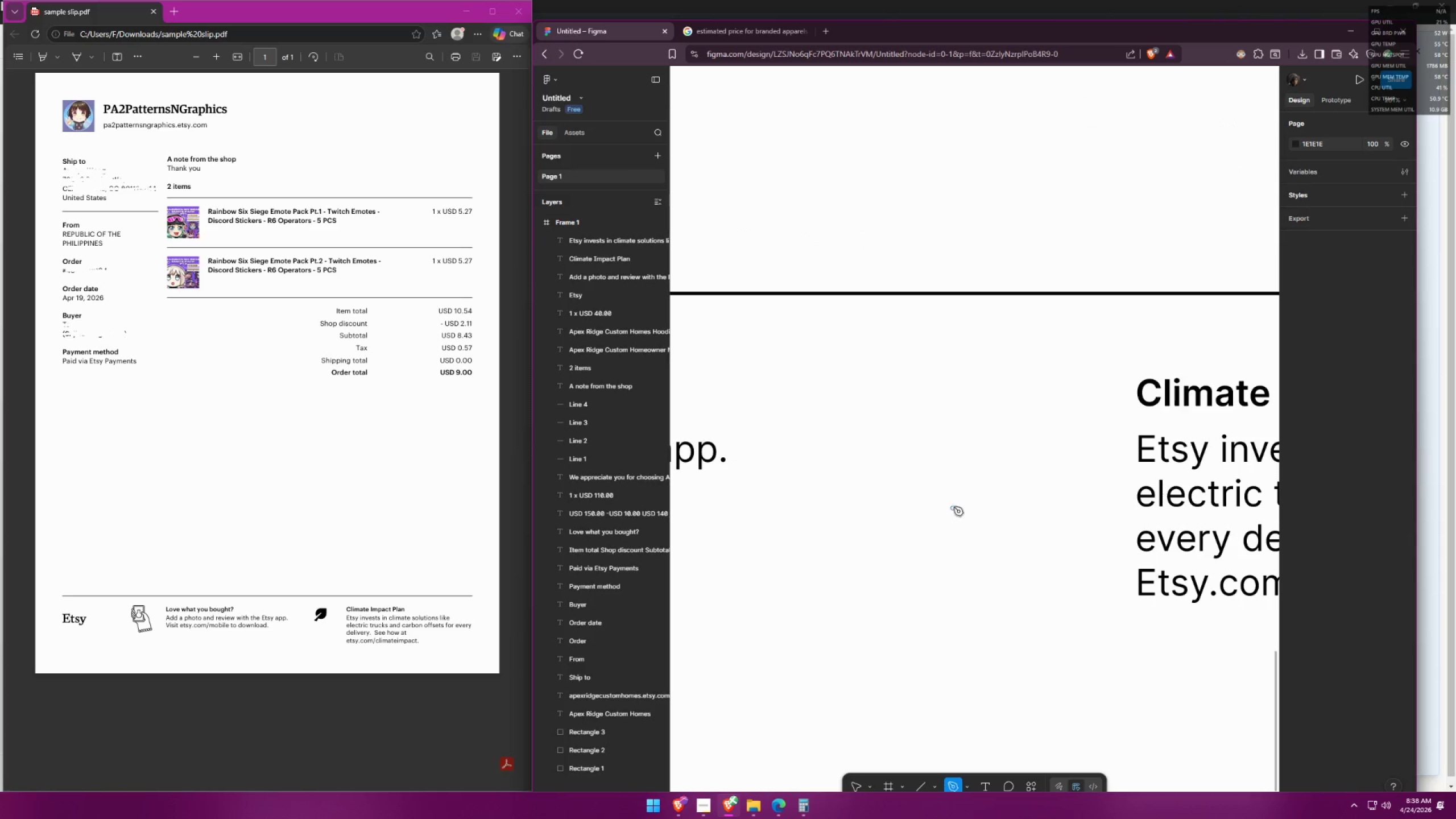 
key(Control+ControlLeft)
 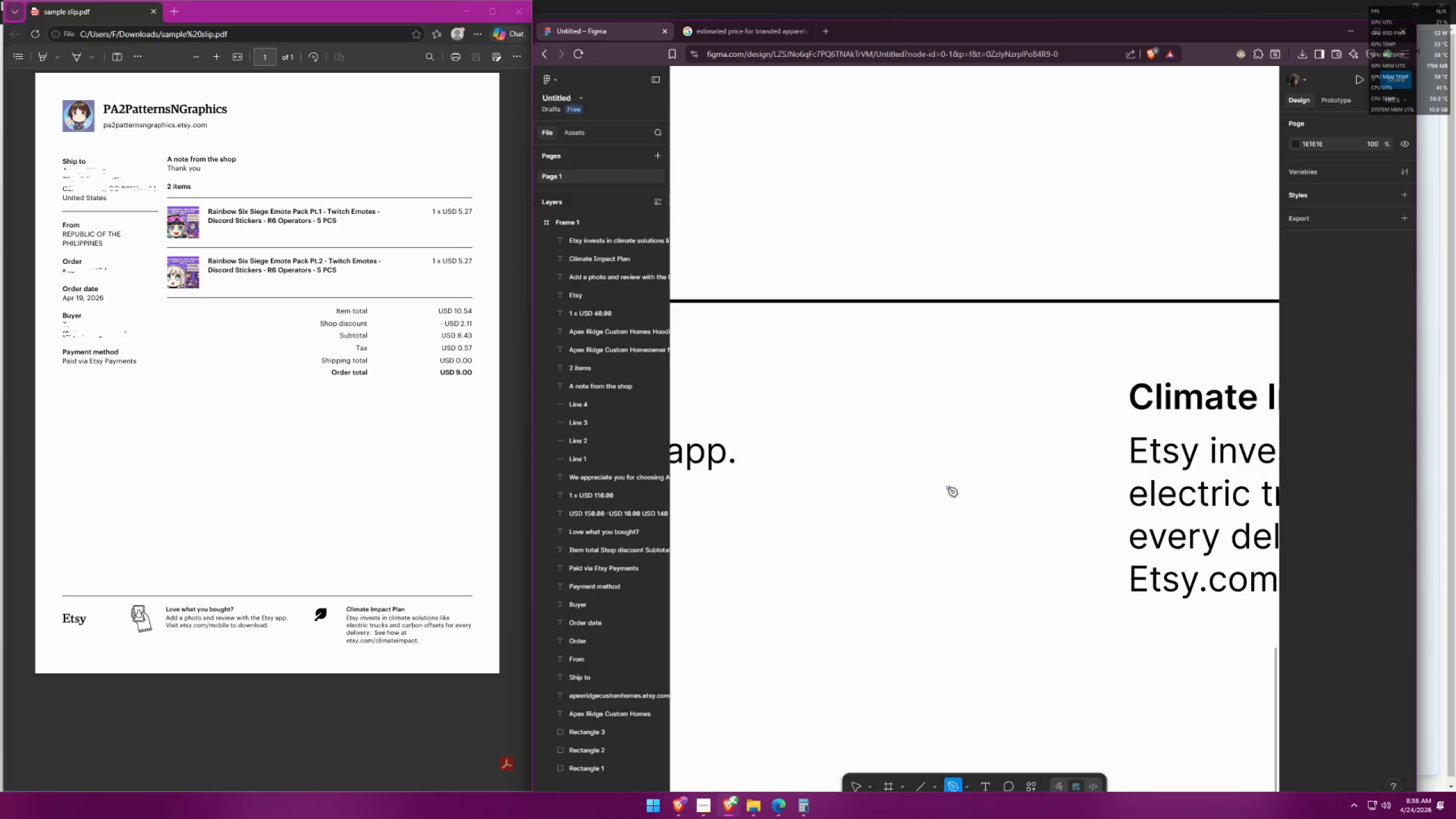 
key(Control+ControlLeft)
 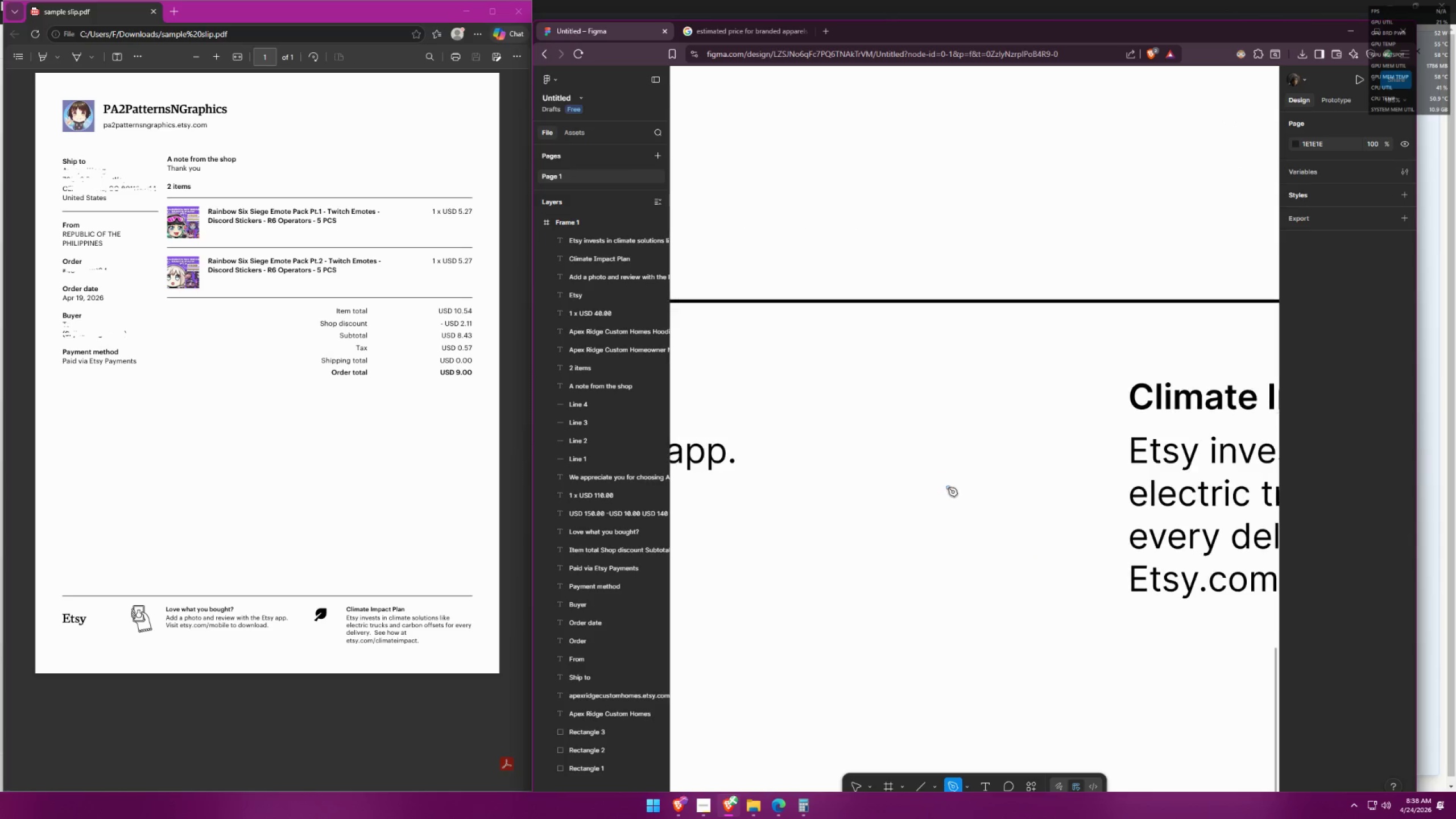 
key(Control+ControlLeft)
 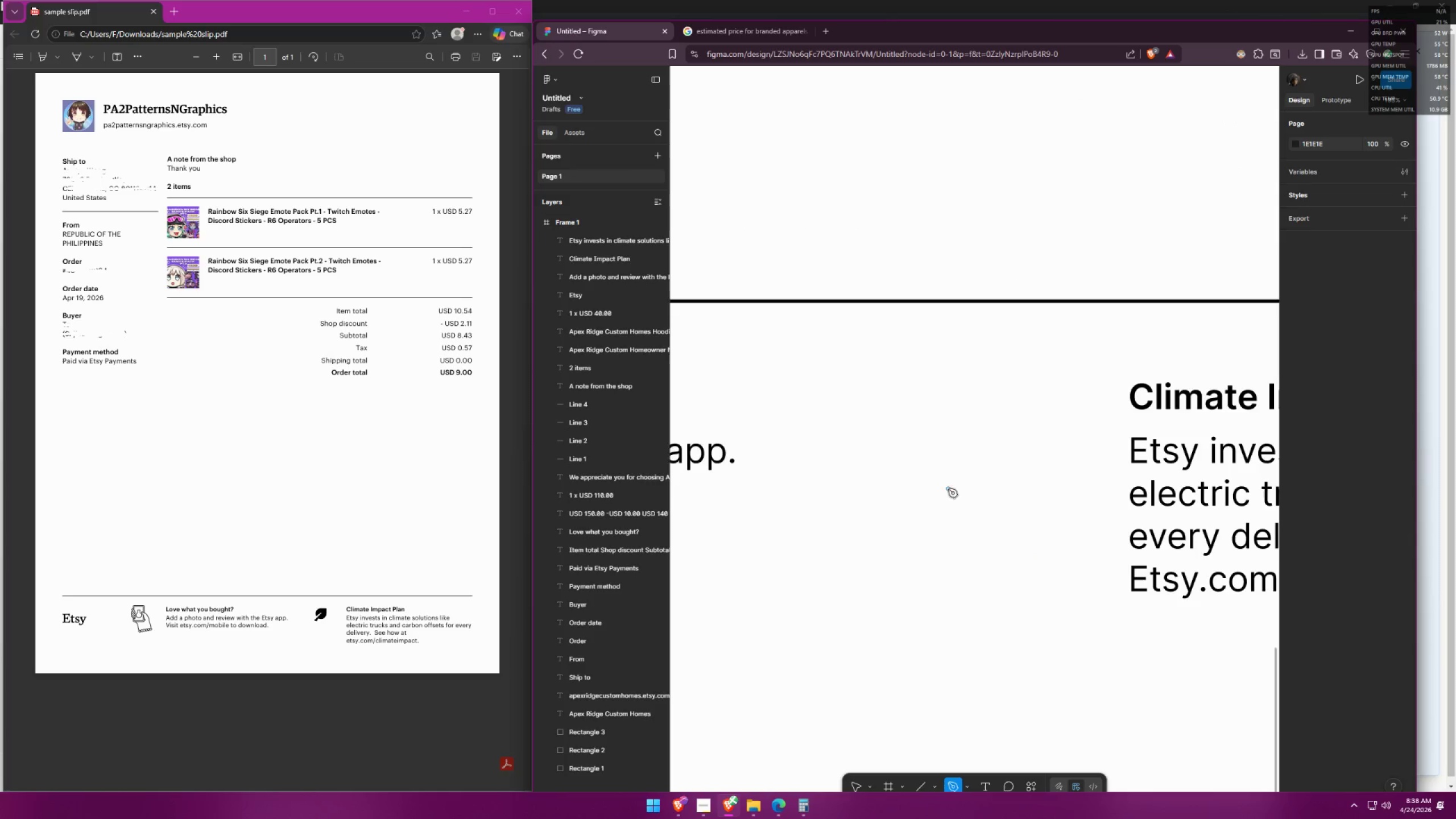 
key(Control+ControlLeft)
 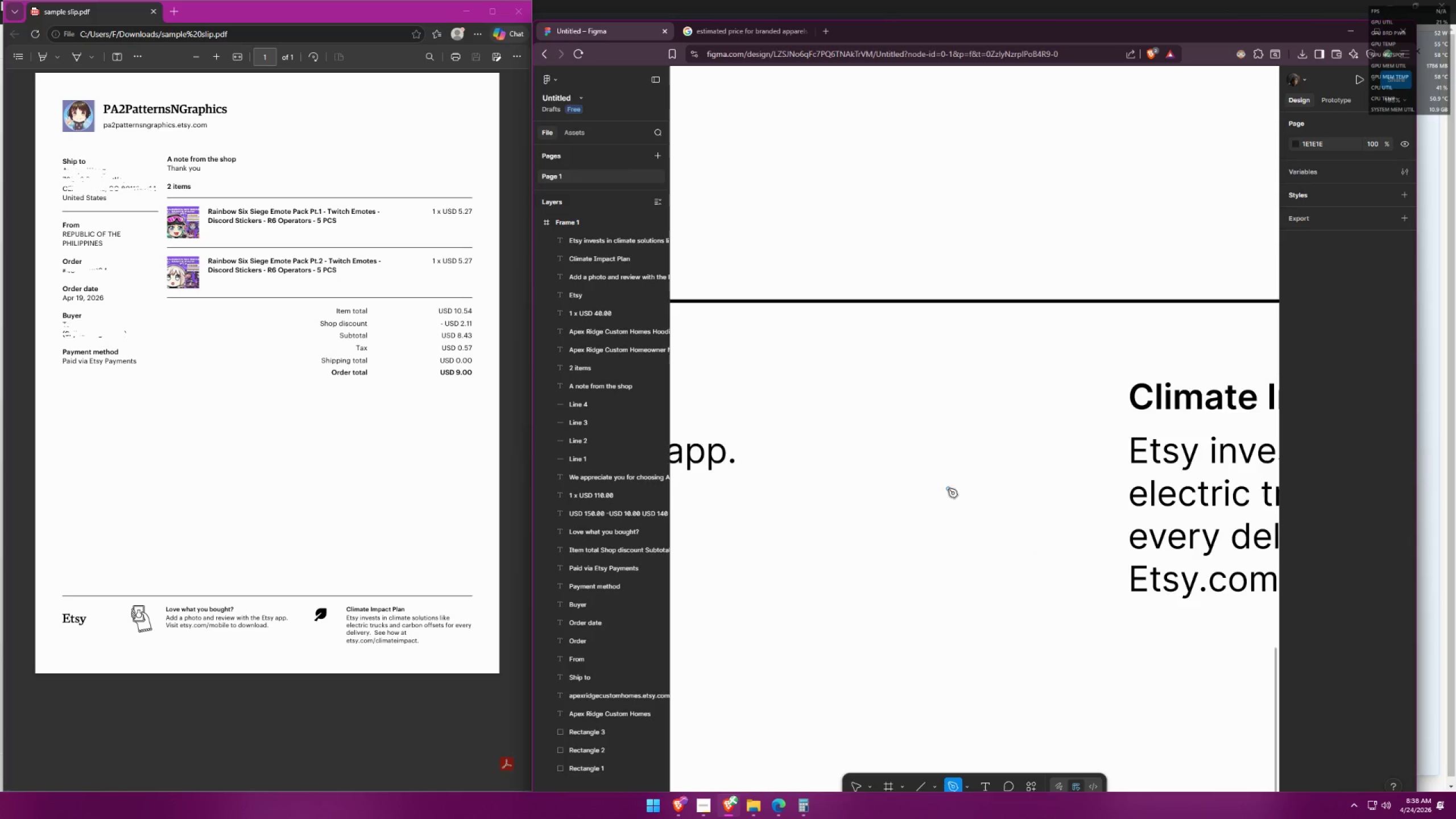 
key(Control+ControlLeft)
 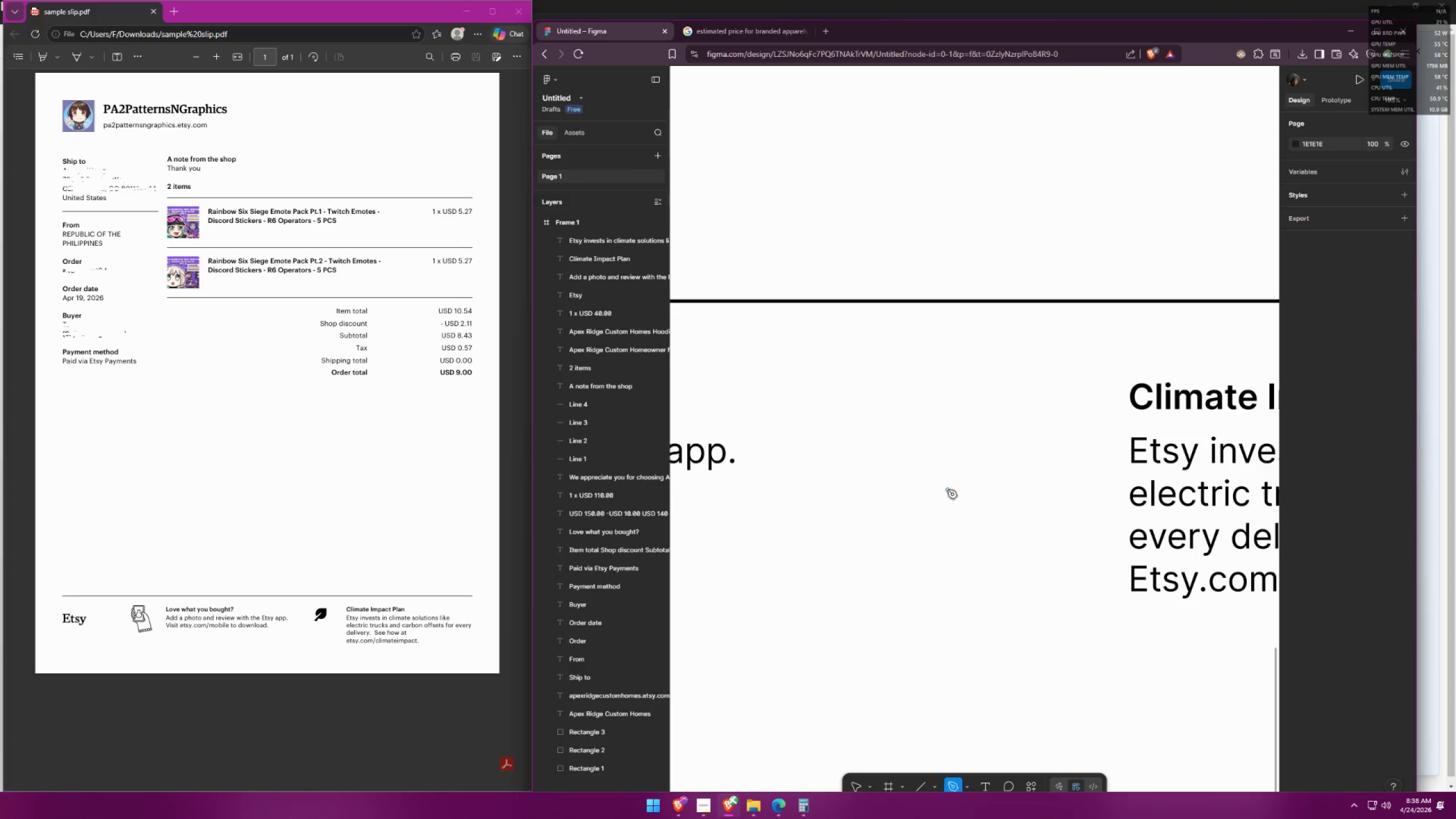 
key(Control+ControlLeft)
 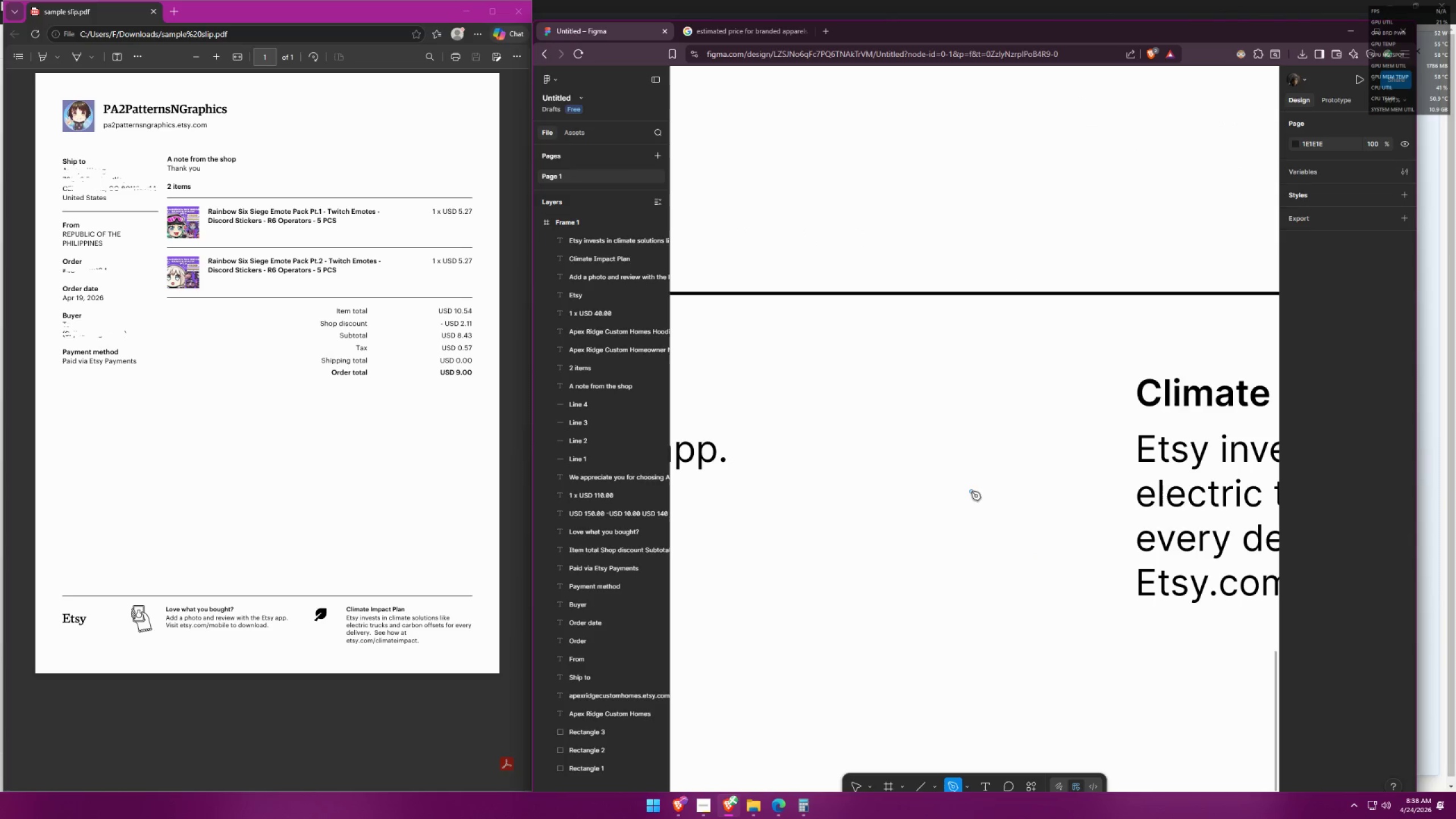 
scroll: coordinate [948, 490], scroll_direction: up, amount: 12.0
 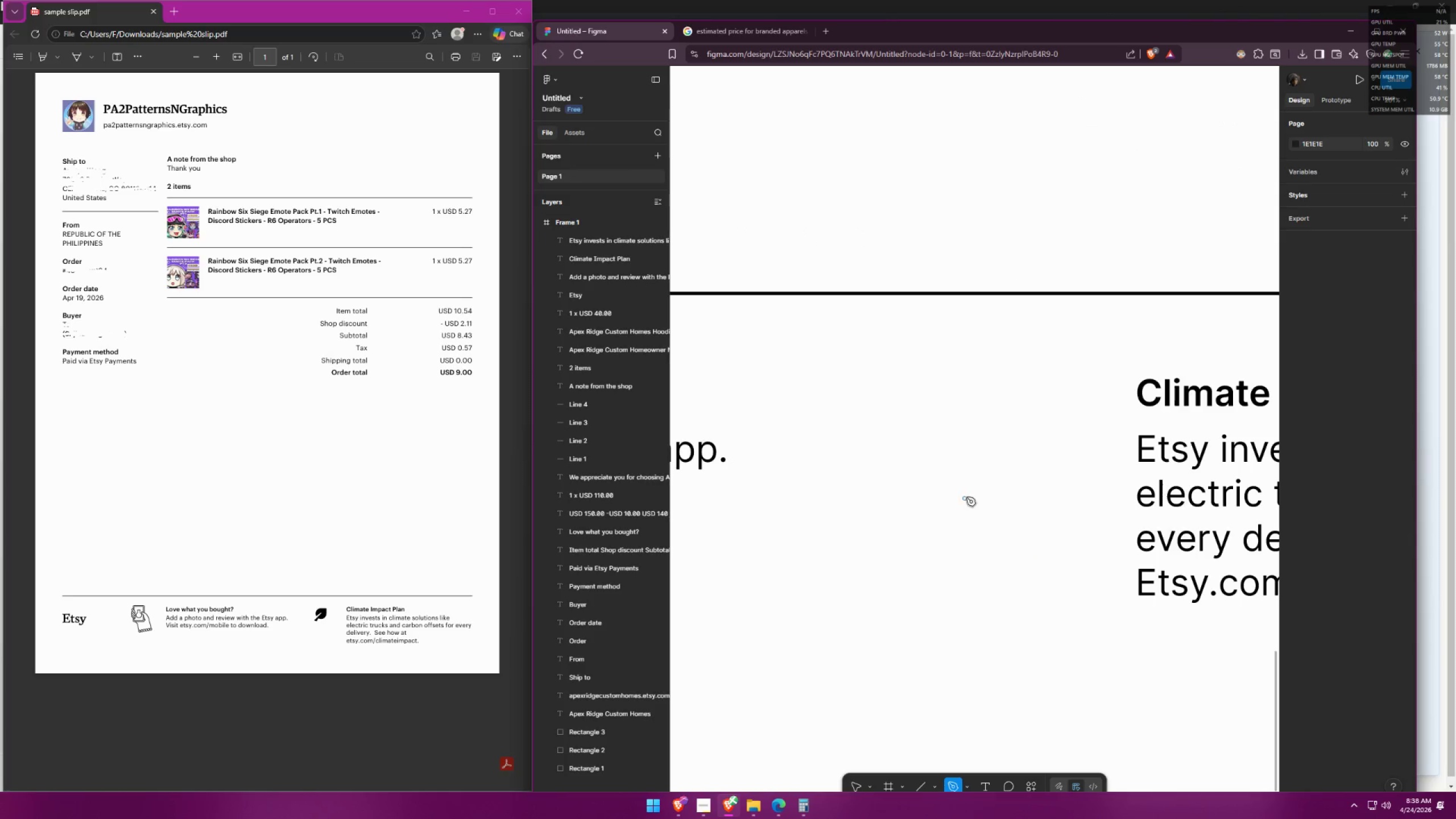 
left_click([976, 485])
 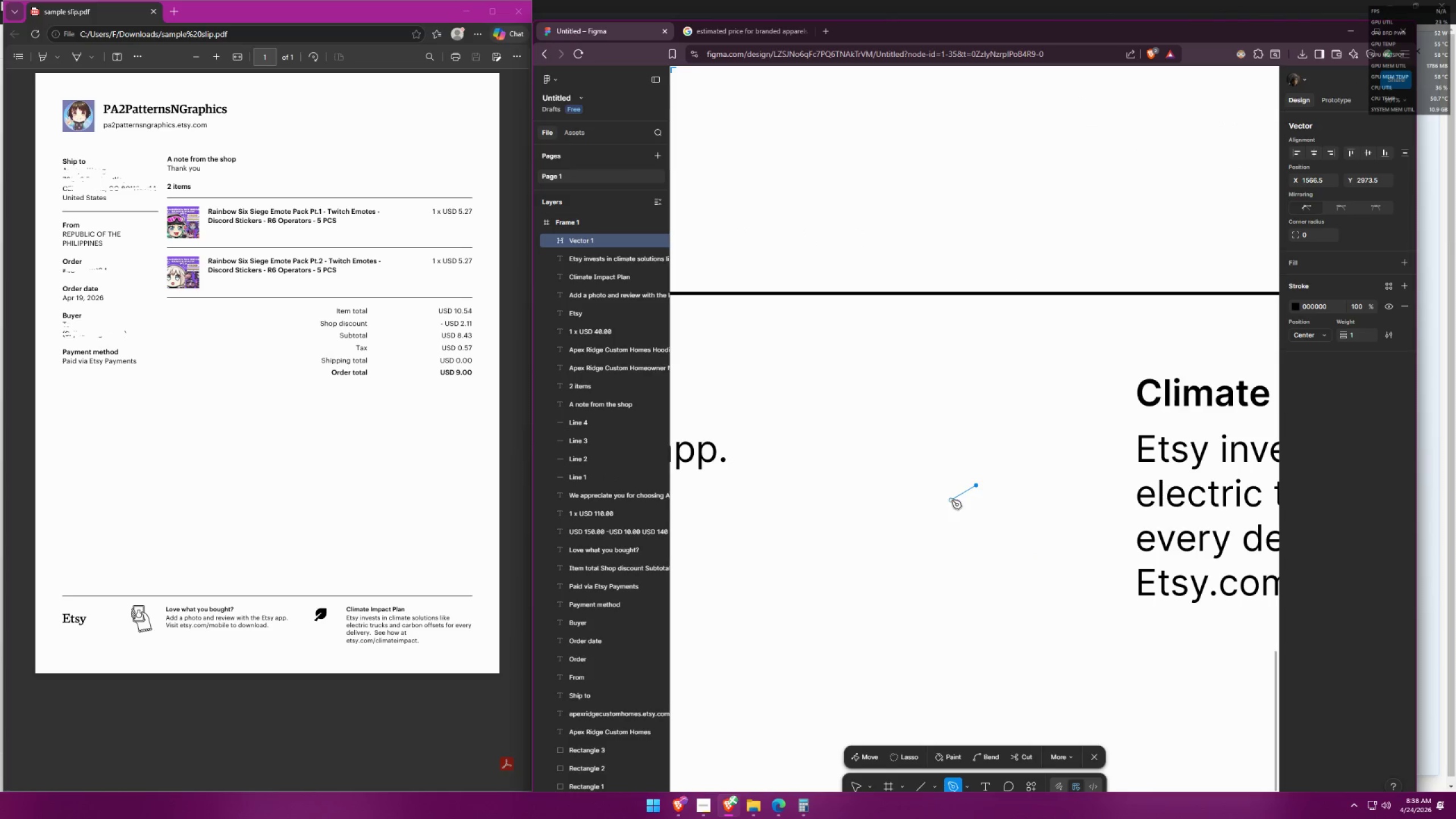 
left_click([953, 500])
 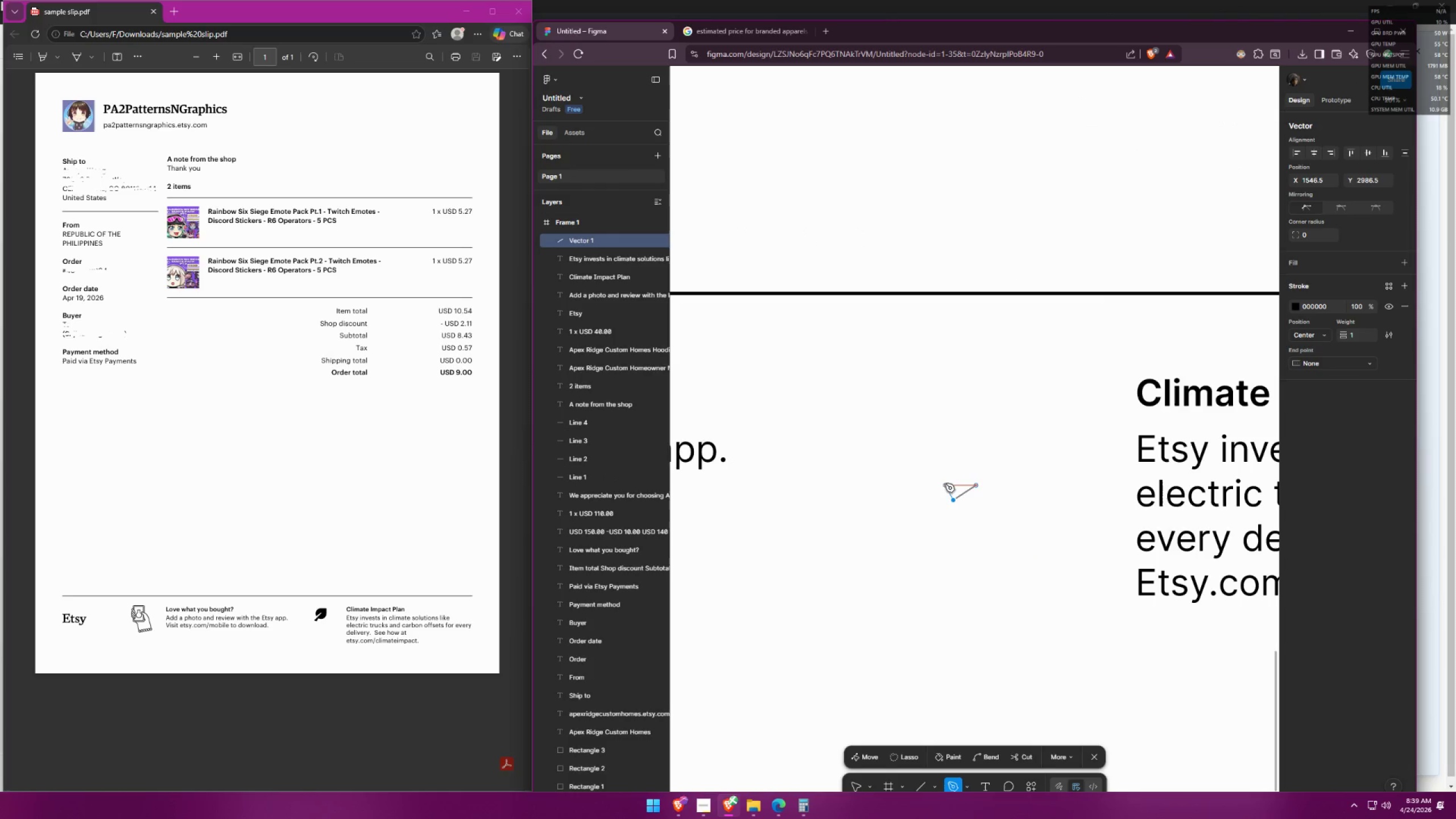 
left_click_drag(start_coordinate=[946, 483], to_coordinate=[949, 474])
 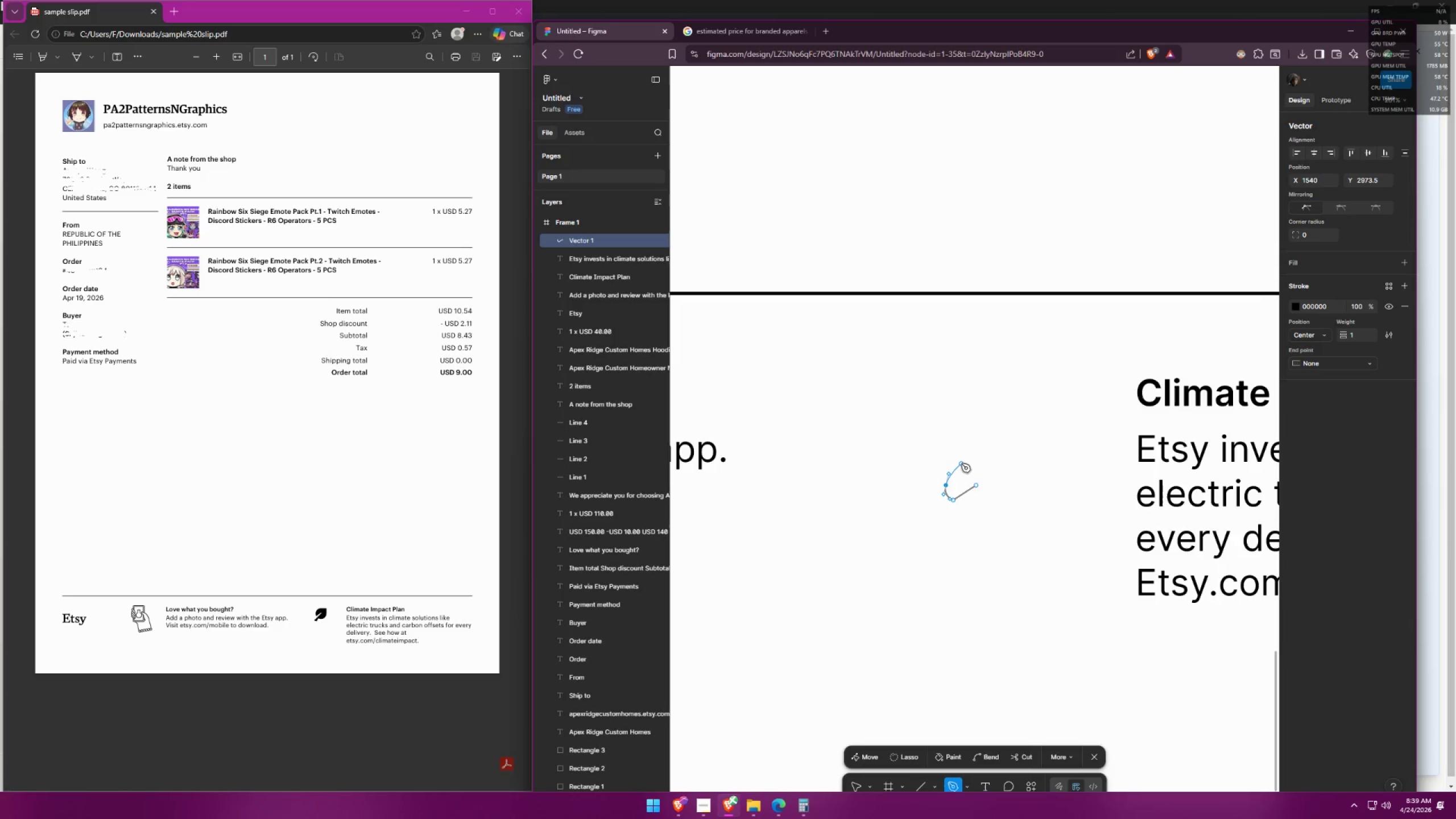 
left_click([961, 464])
 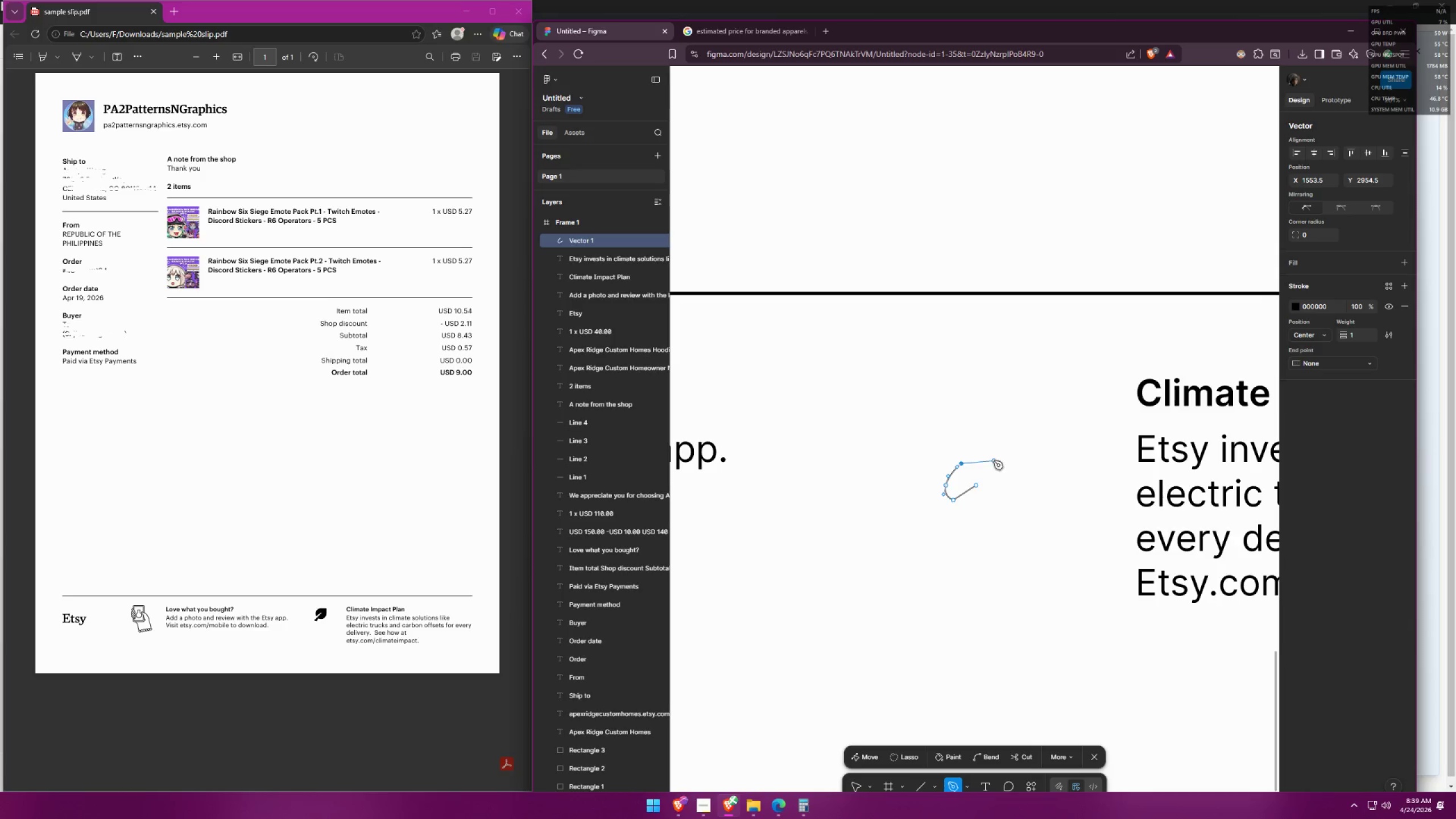 
left_click_drag(start_coordinate=[994, 461], to_coordinate=[1011, 462])
 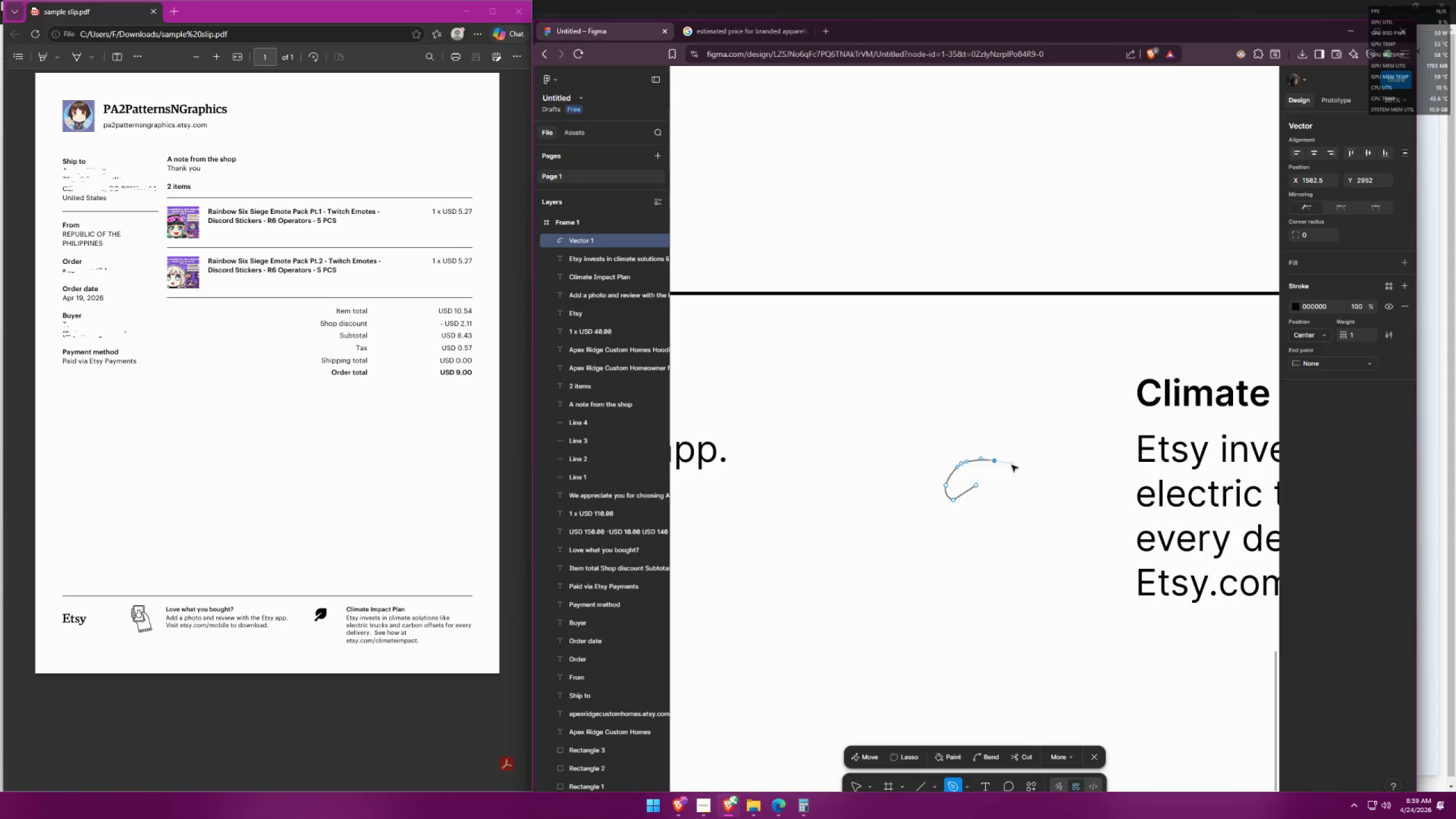 
left_click([1012, 464])
 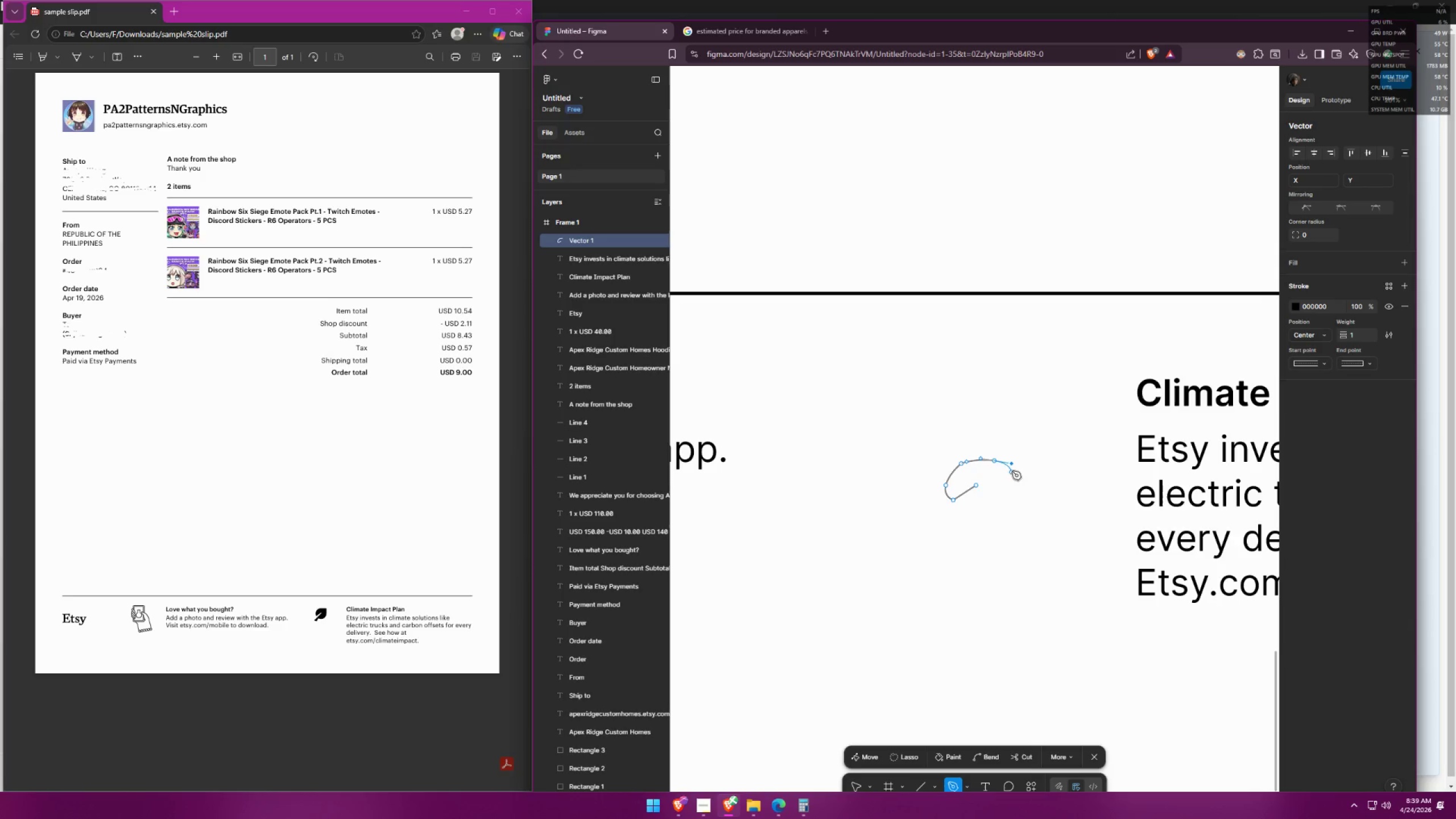 
left_click([1012, 464])
 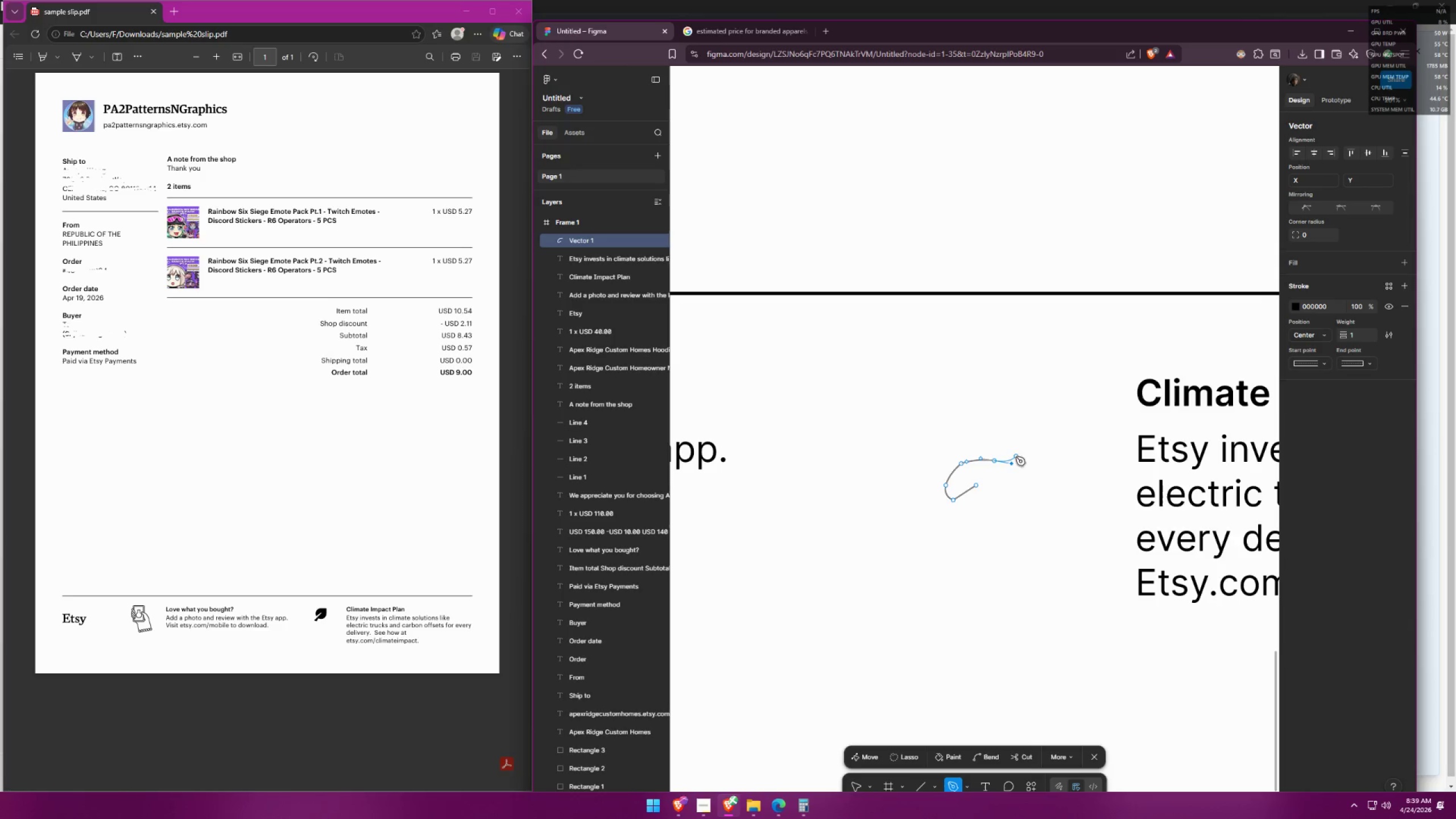 
left_click([1015, 460])
 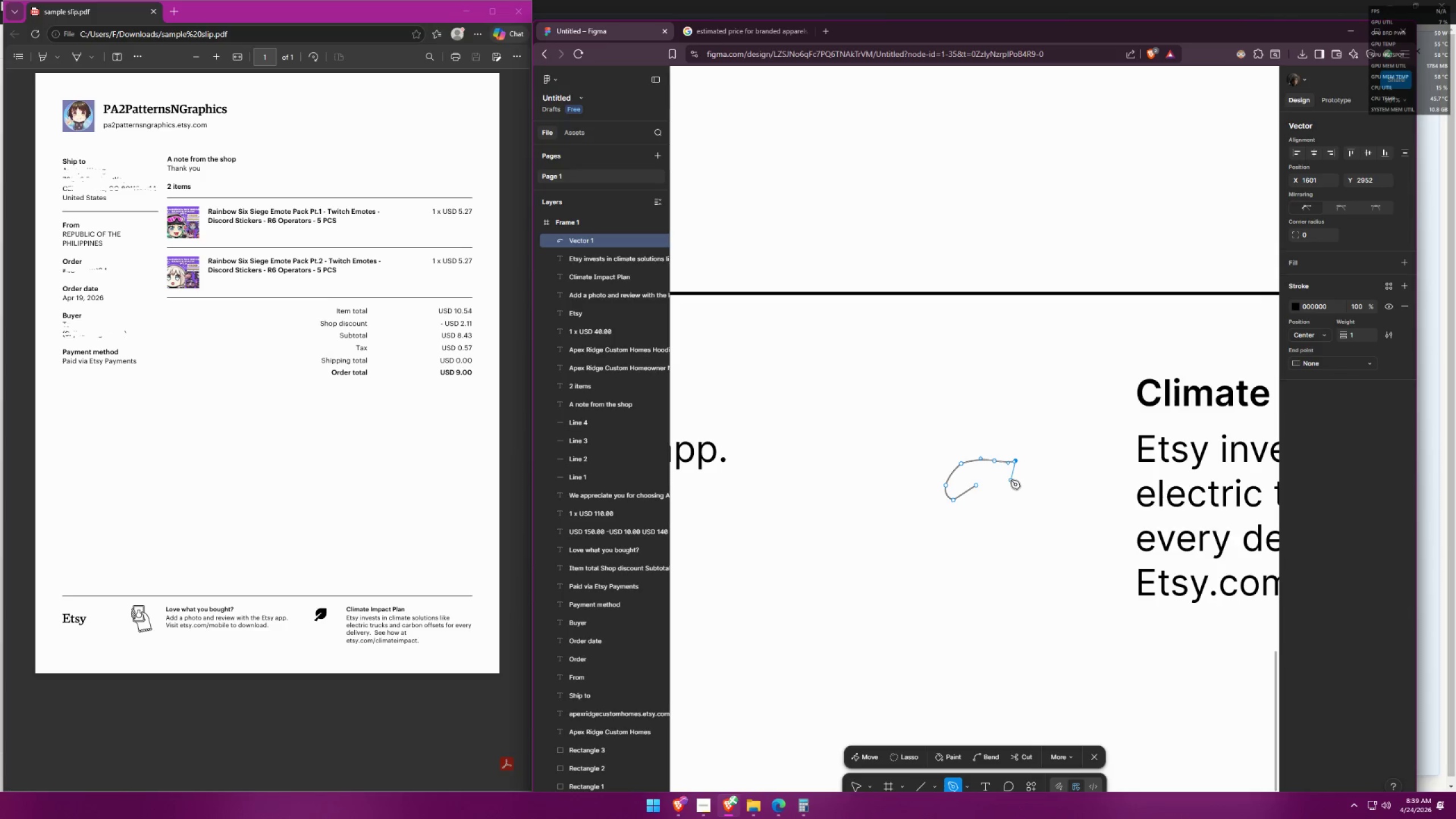 
right_click([1011, 479])
 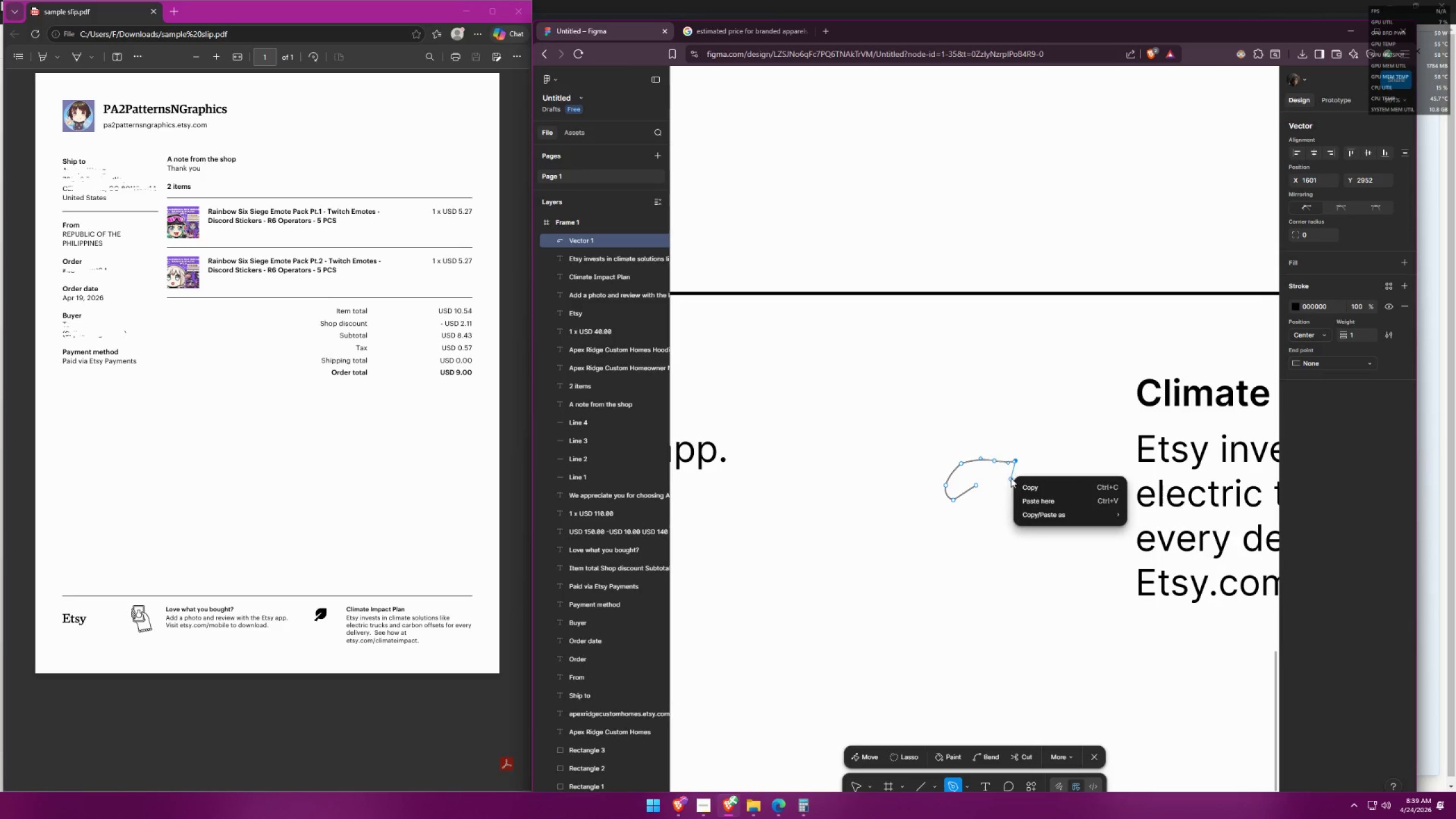 
left_click([1010, 470])
 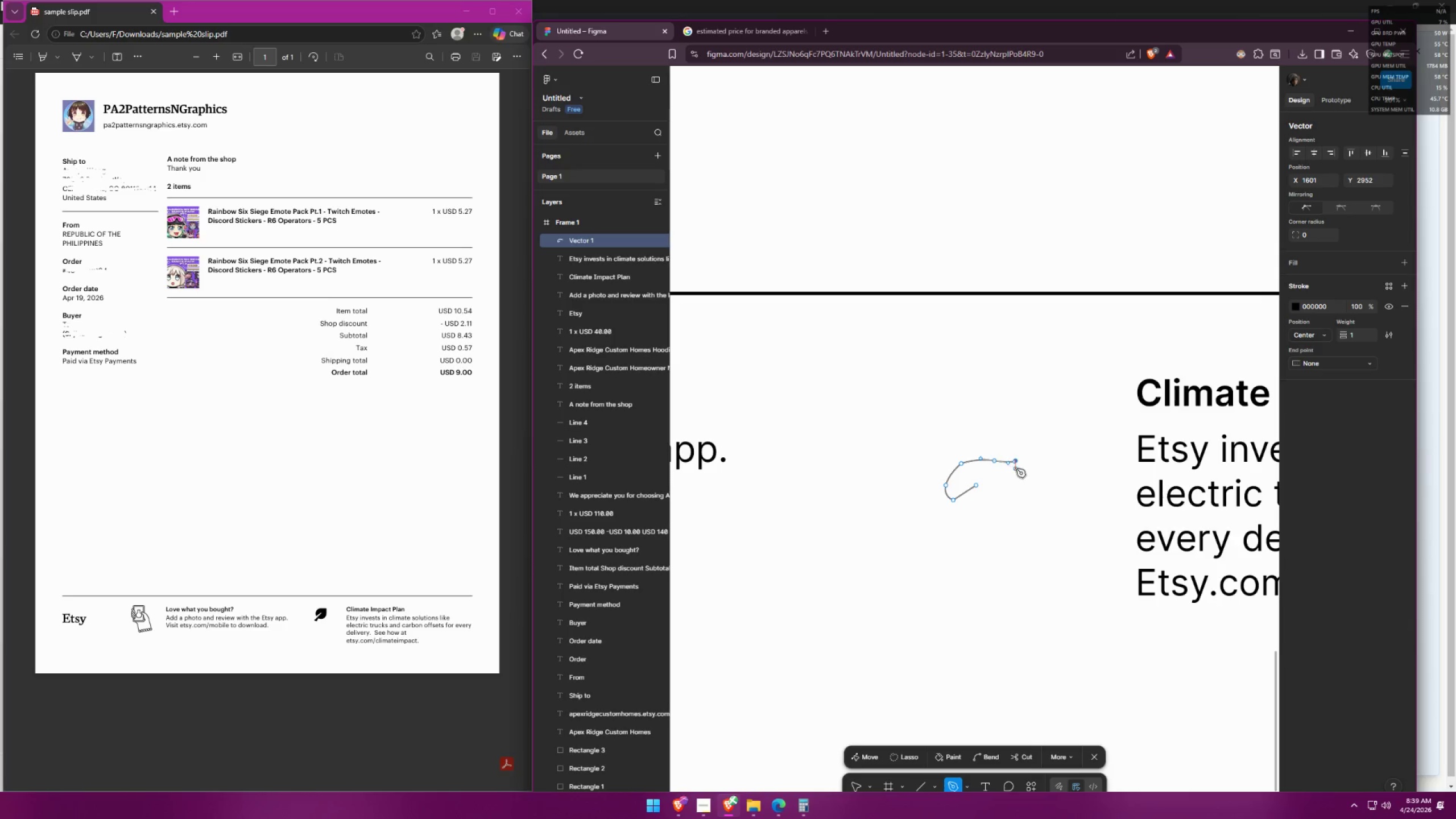 
key(Control+Z)
 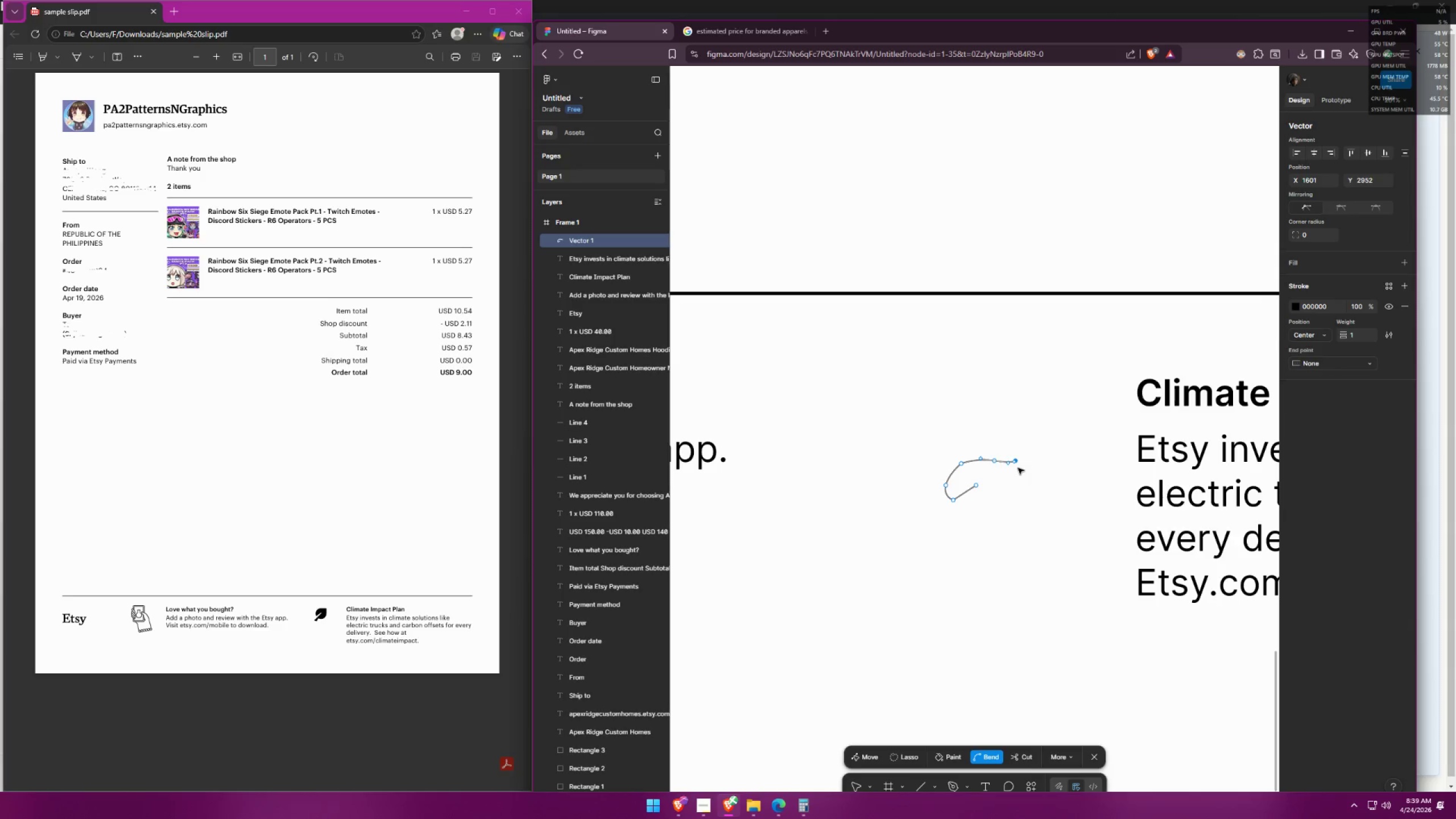 
key(Control+Z)
 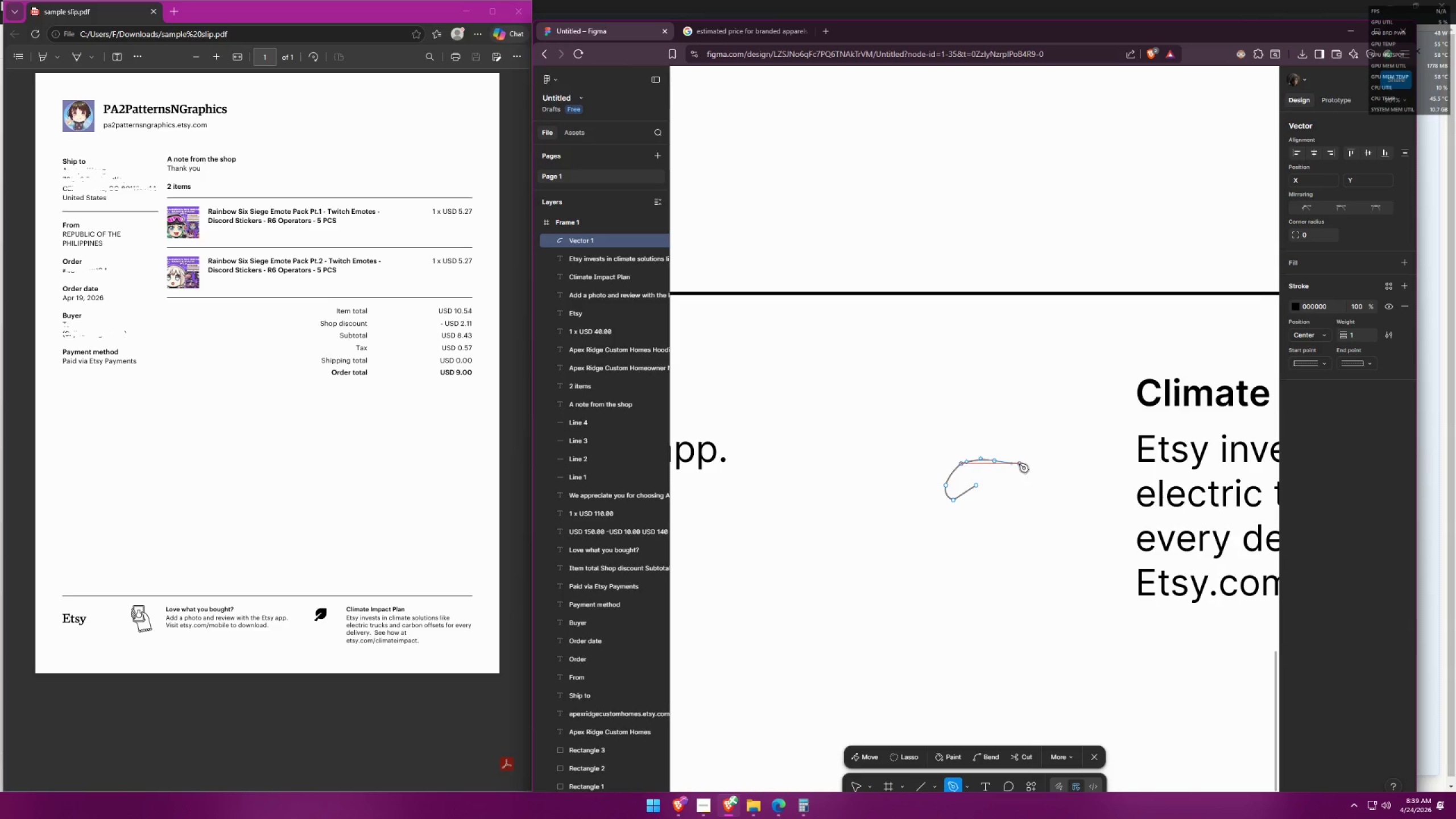 
left_click([1018, 463])
 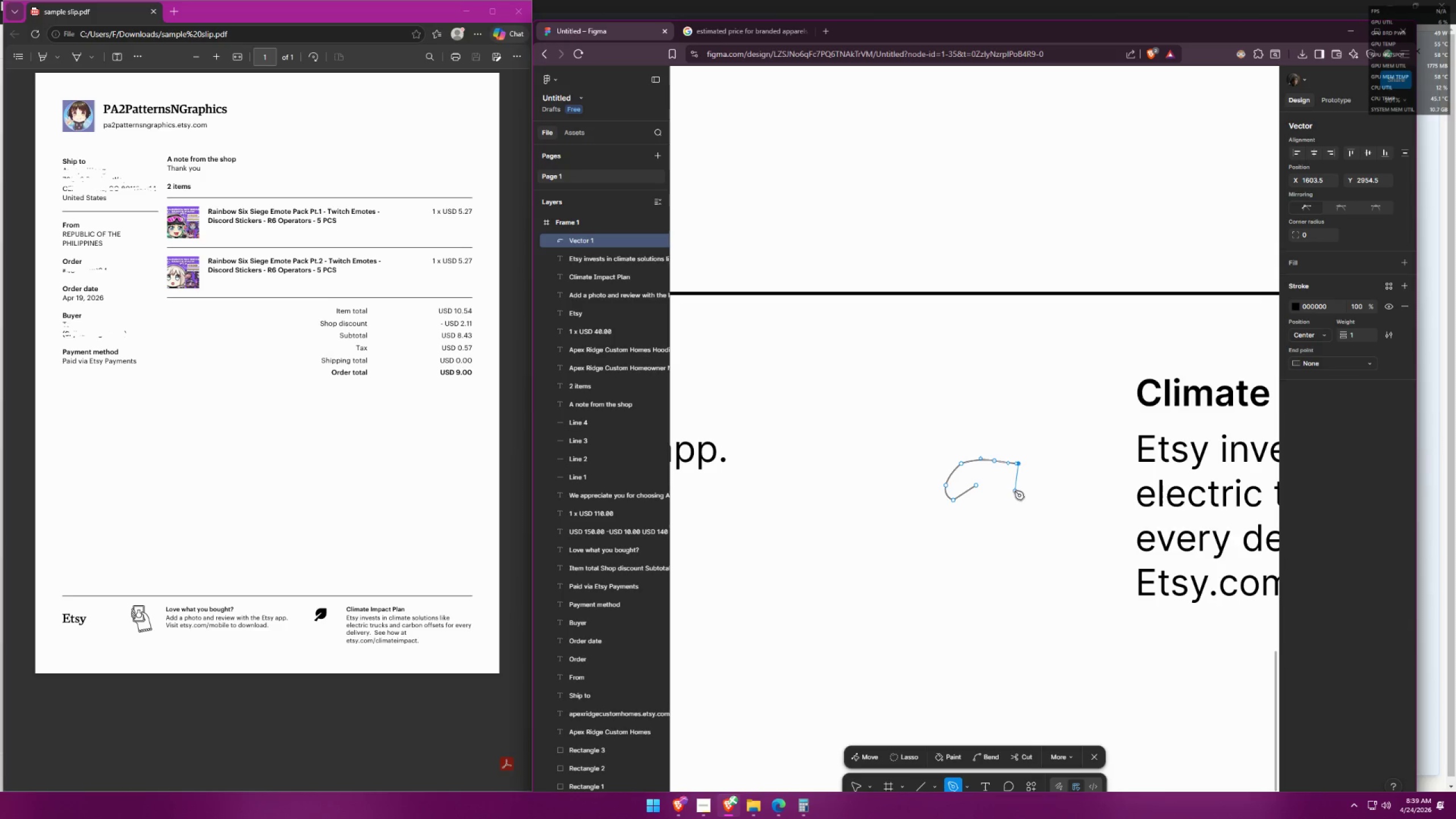 
wait(5.36)
 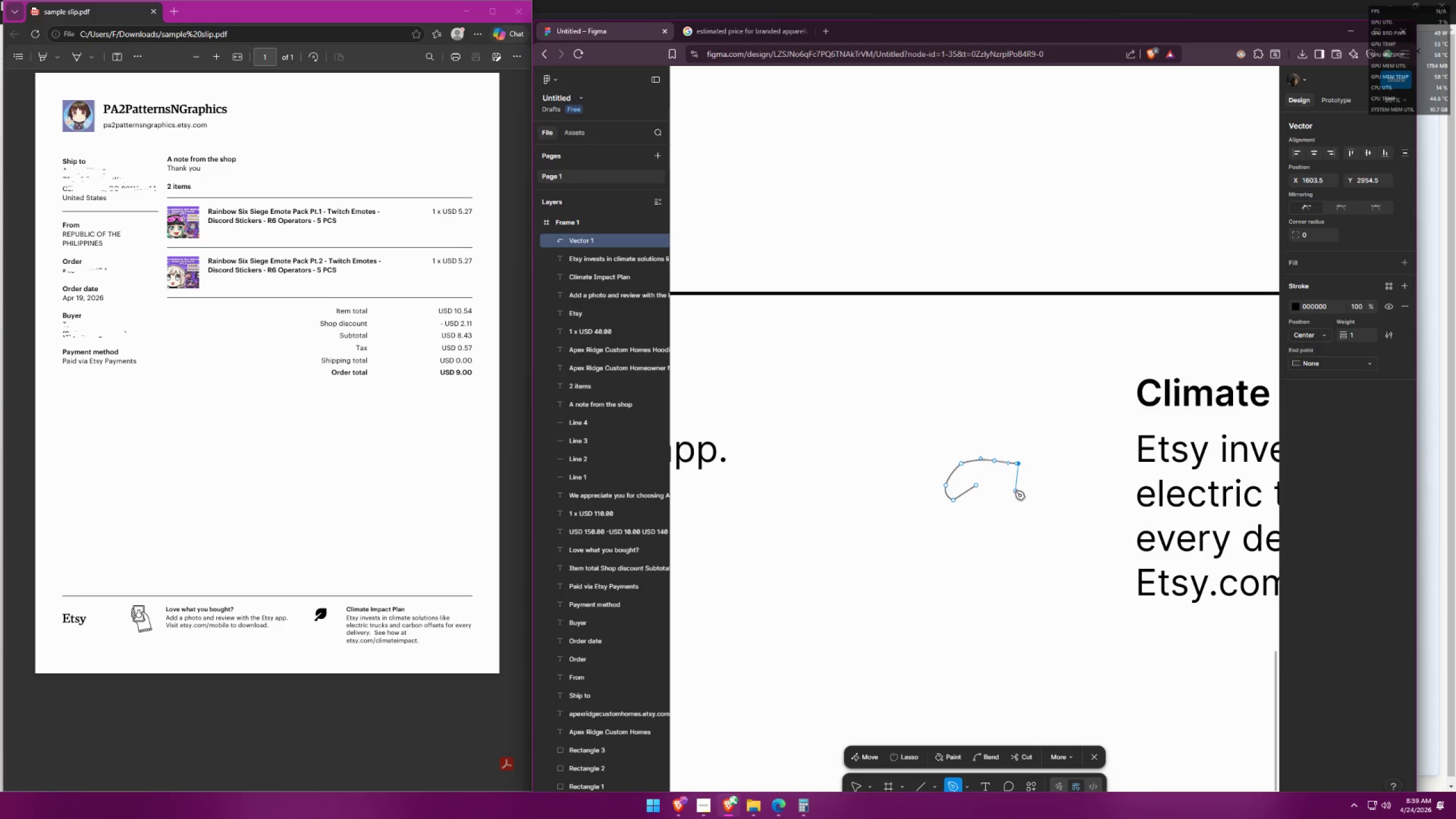 
left_click_drag(start_coordinate=[1019, 494], to_coordinate=[1018, 500])
 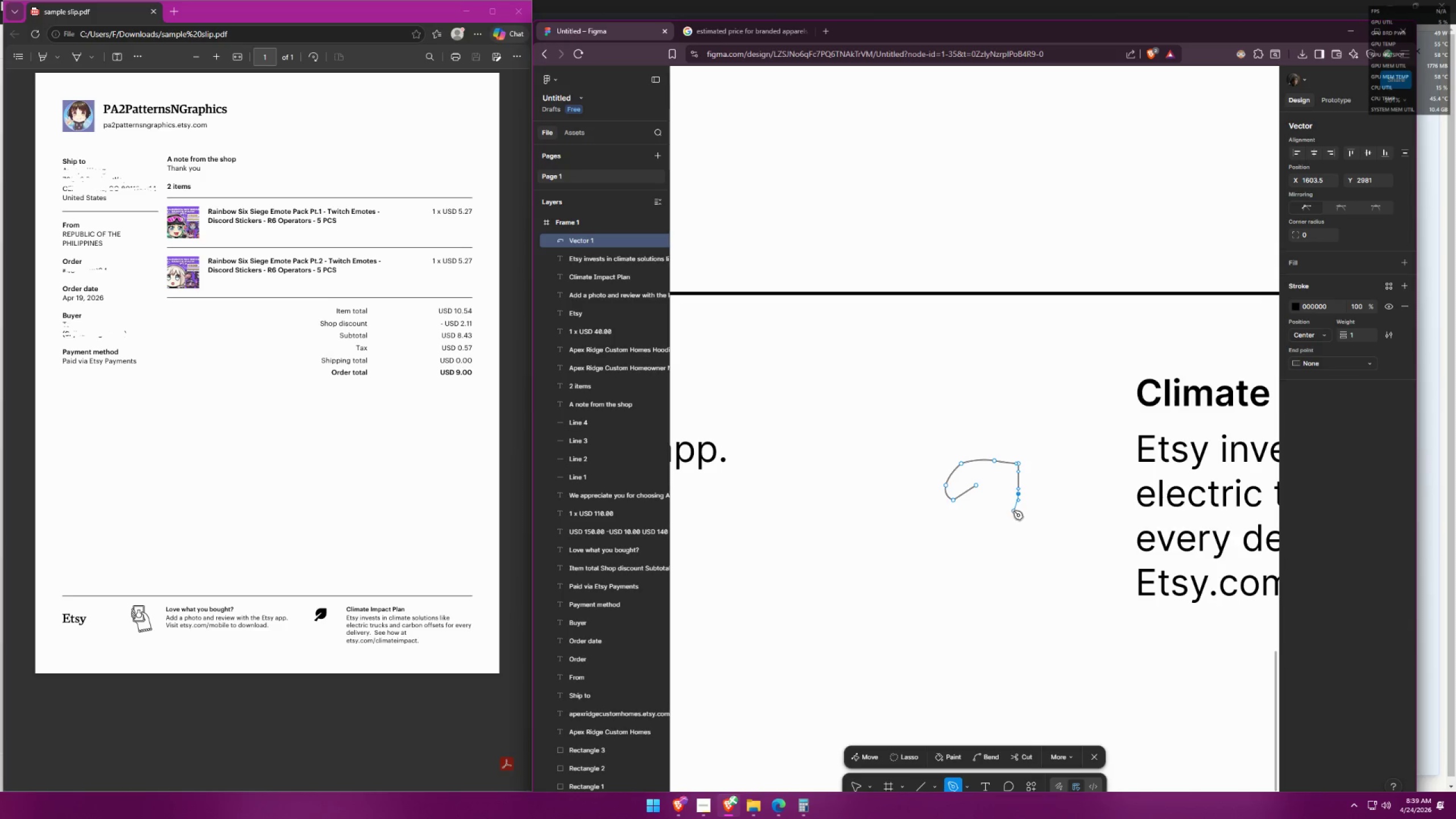 
left_click_drag(start_coordinate=[1011, 515], to_coordinate=[1005, 520])
 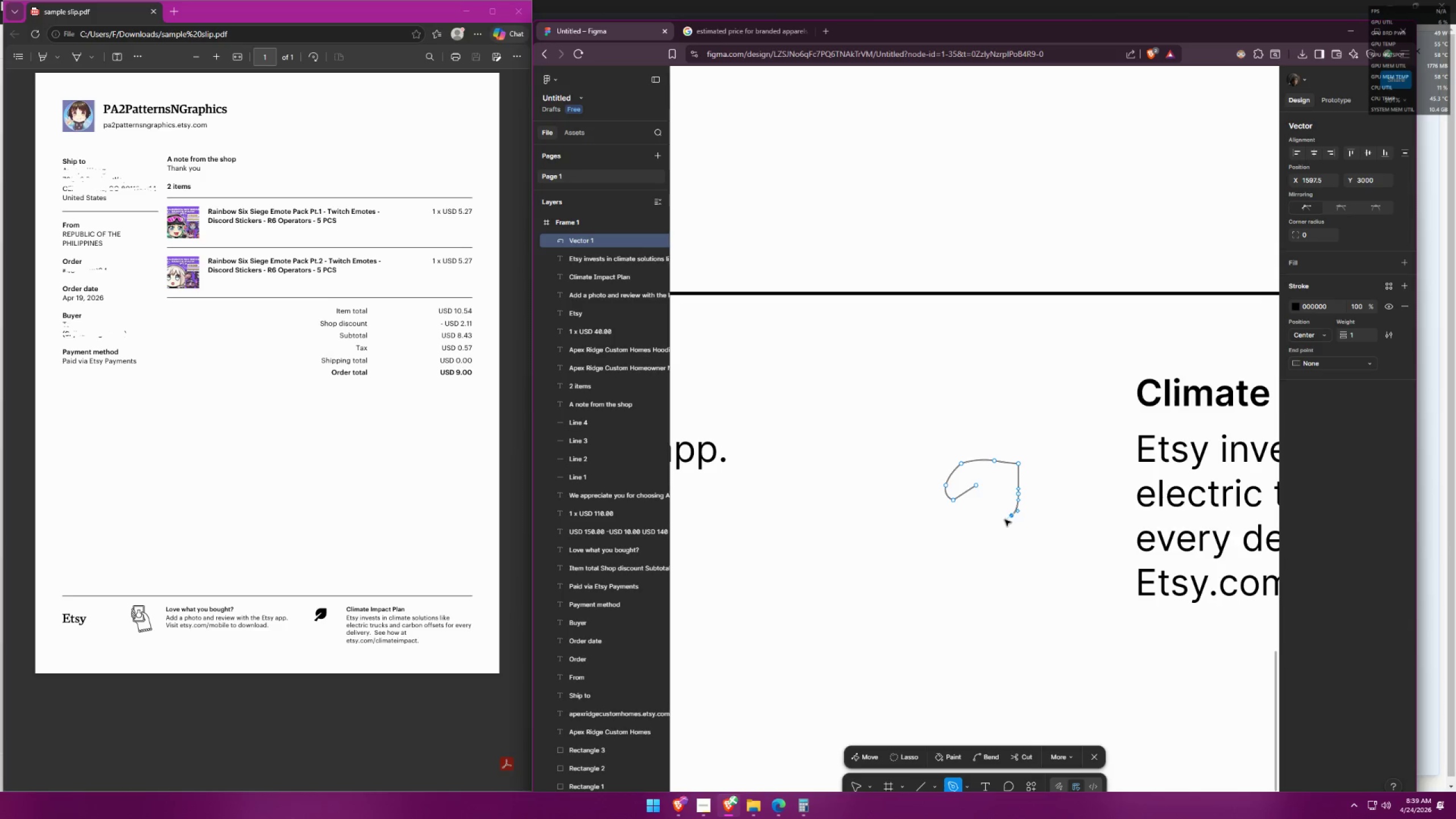 
key(Control+ControlLeft)
 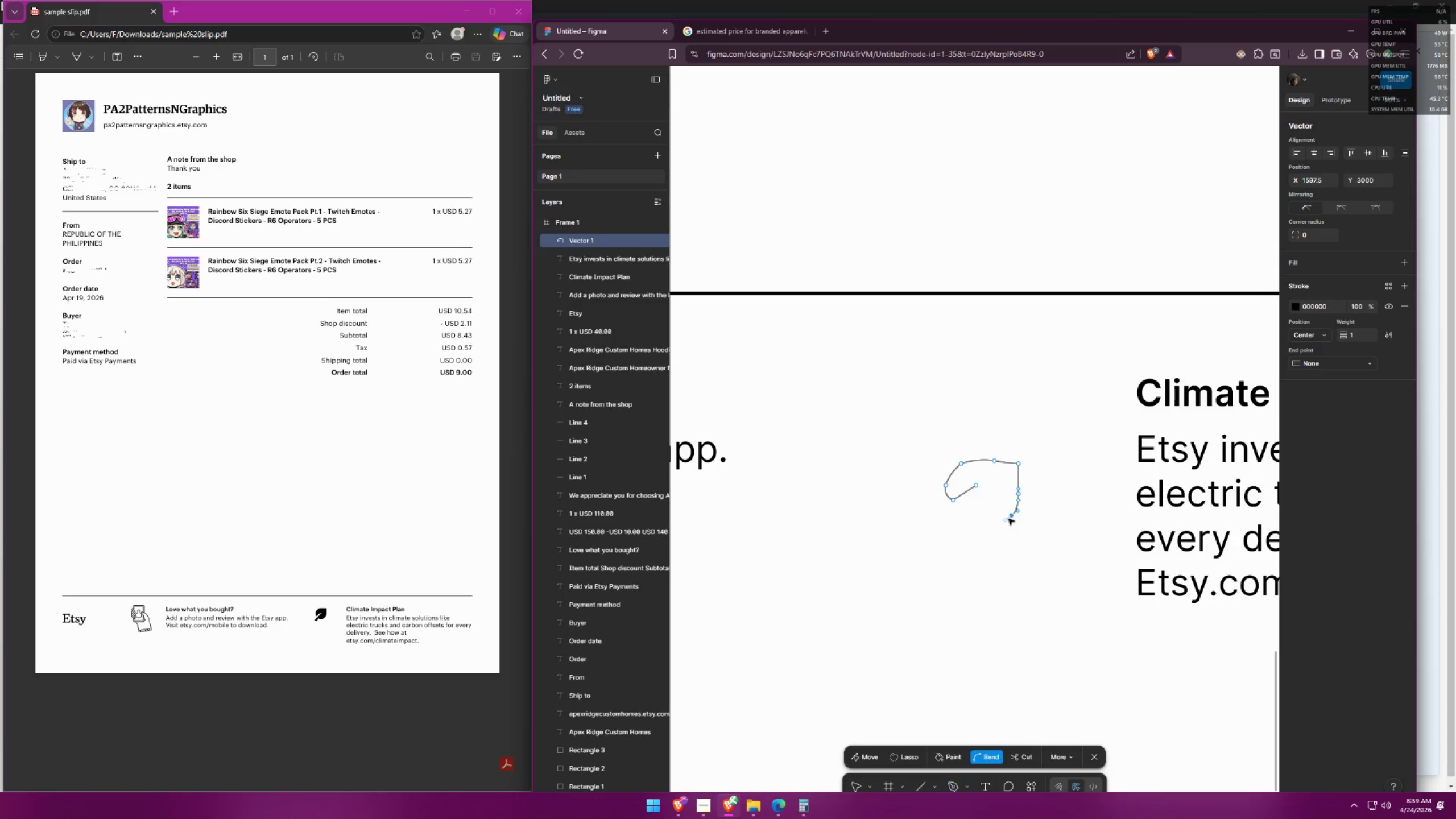 
key(Control+Z)
 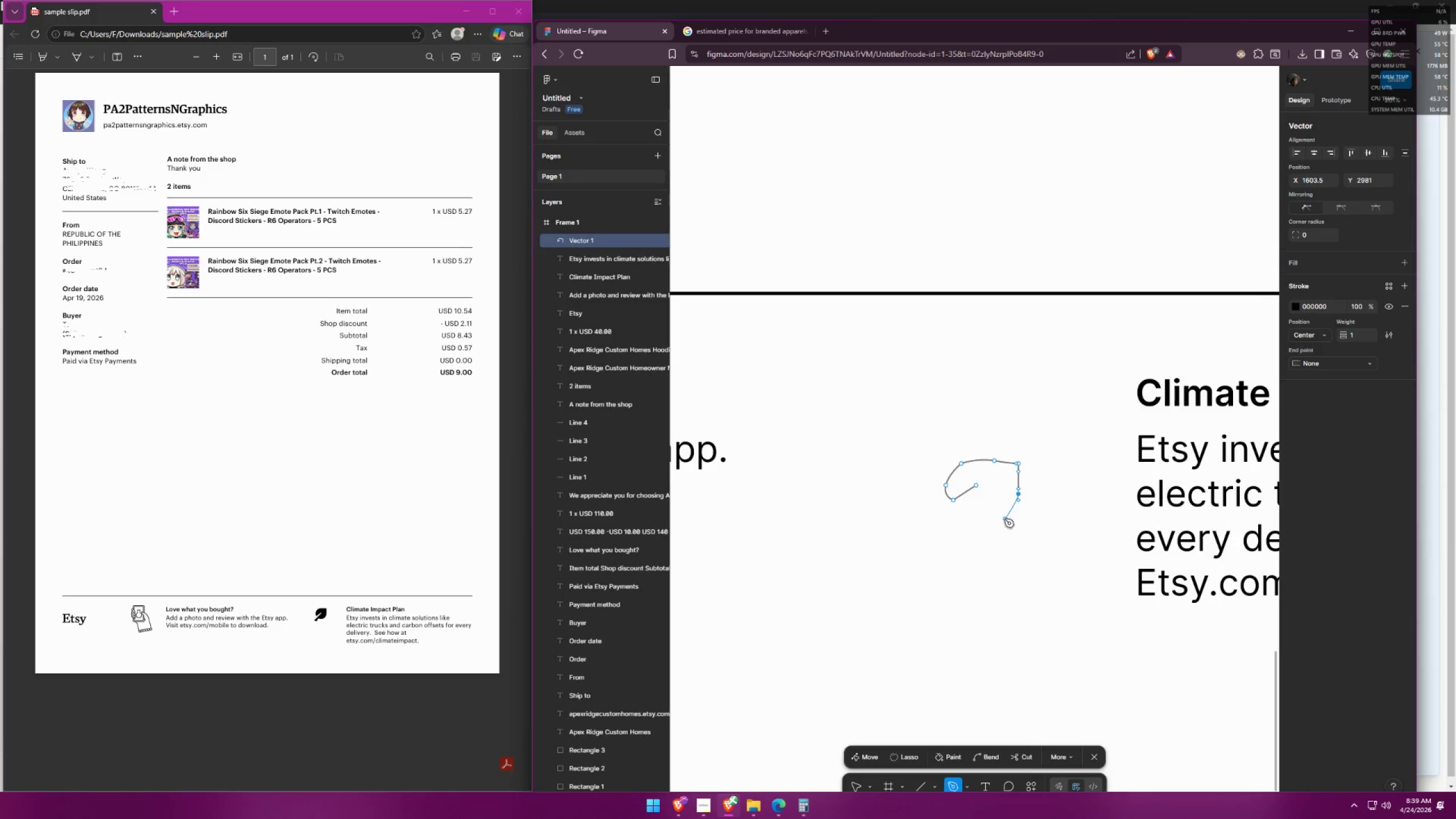 
left_click_drag(start_coordinate=[1000, 518], to_coordinate=[983, 522])
 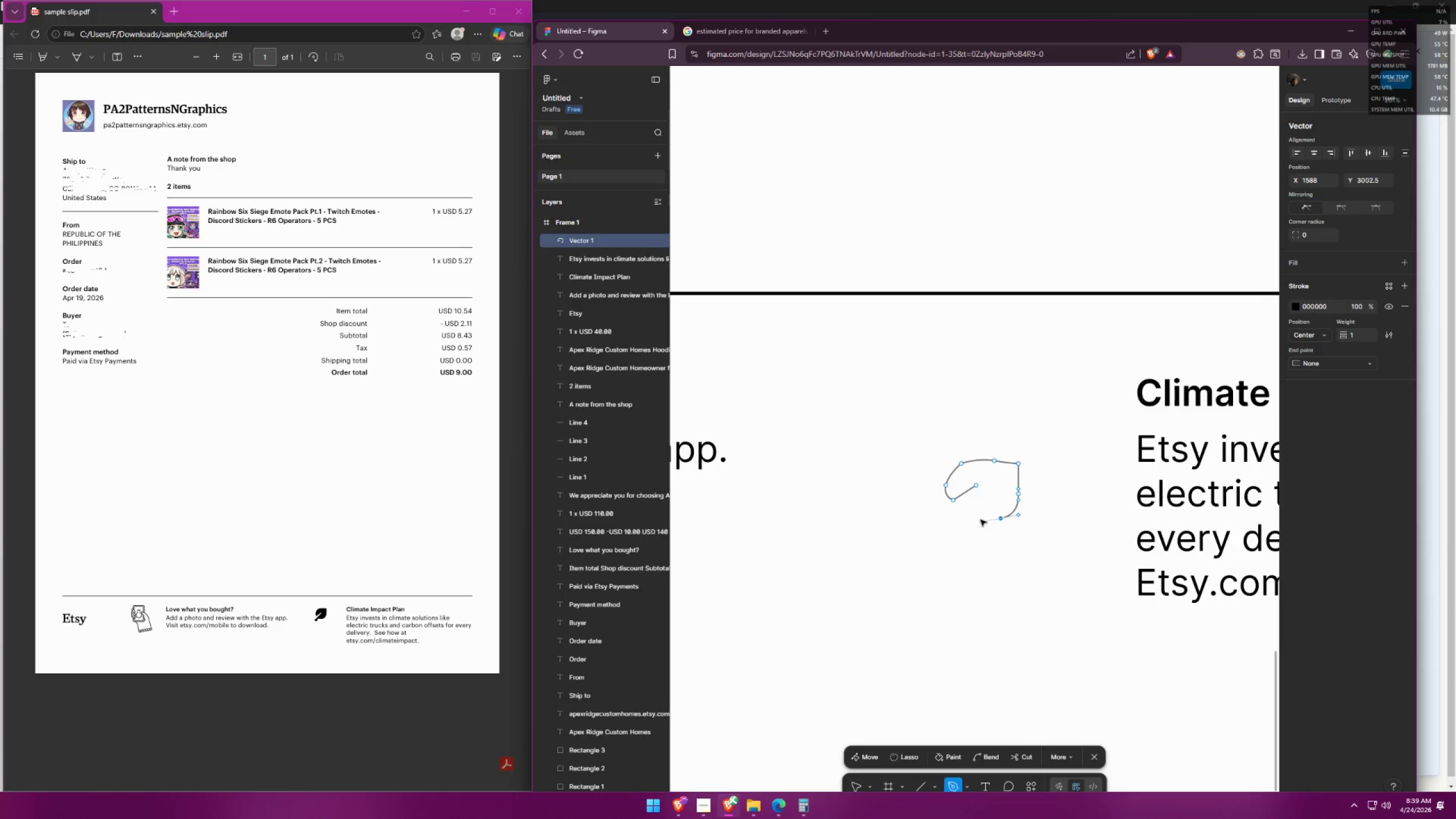 
left_click([981, 519])
 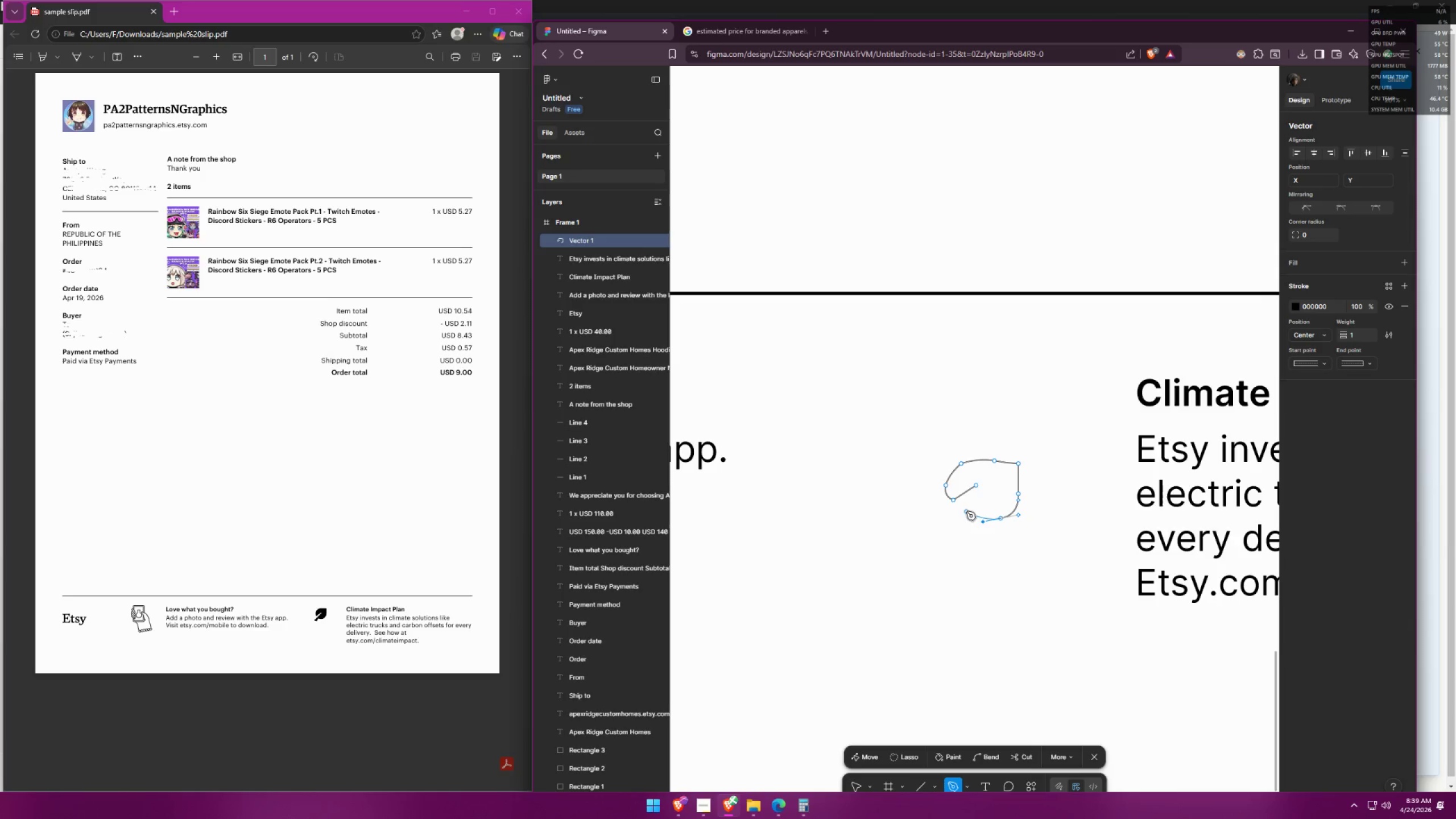 
left_click_drag(start_coordinate=[967, 512], to_coordinate=[966, 506])
 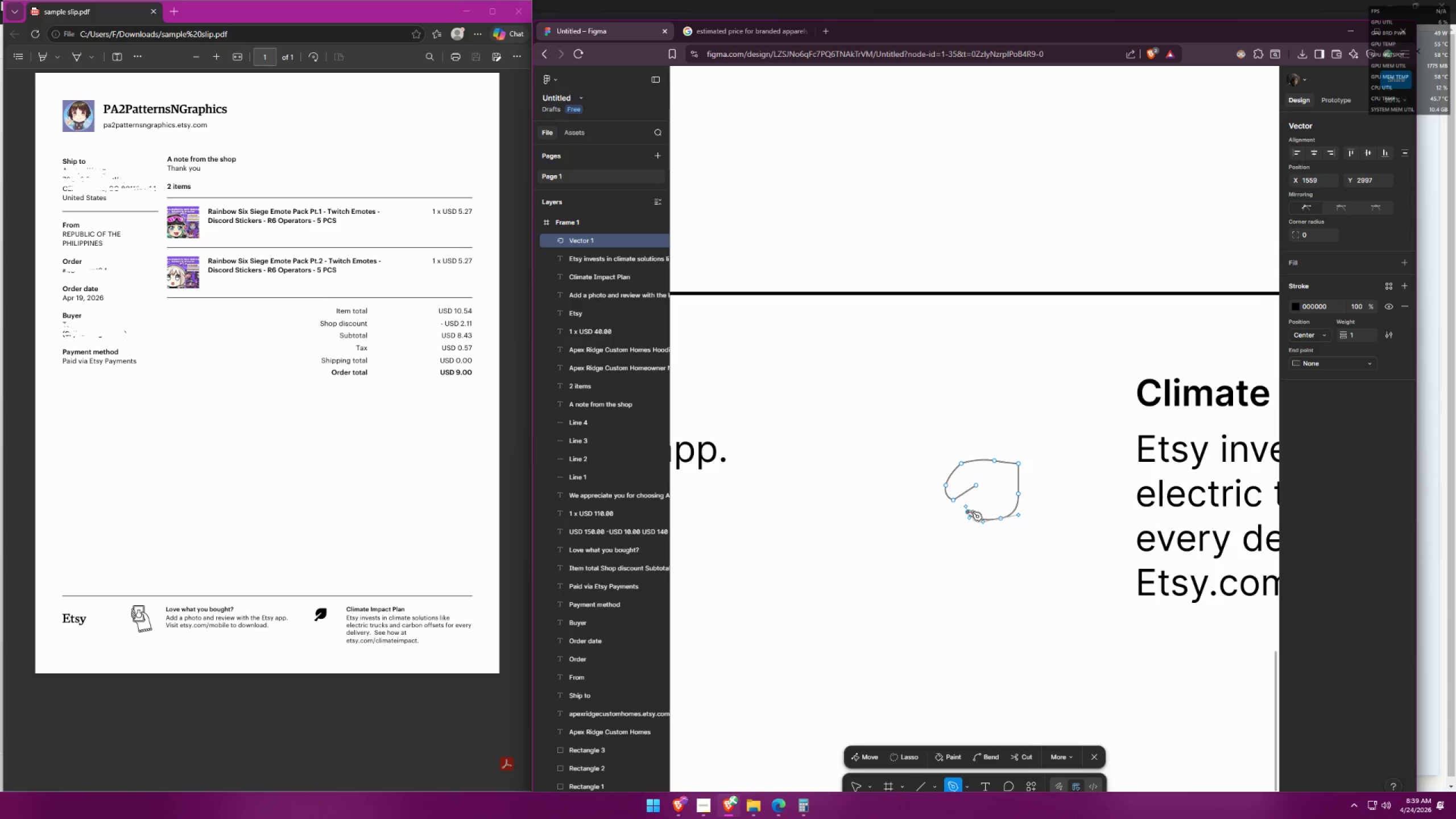 
key(Control+ControlLeft)
 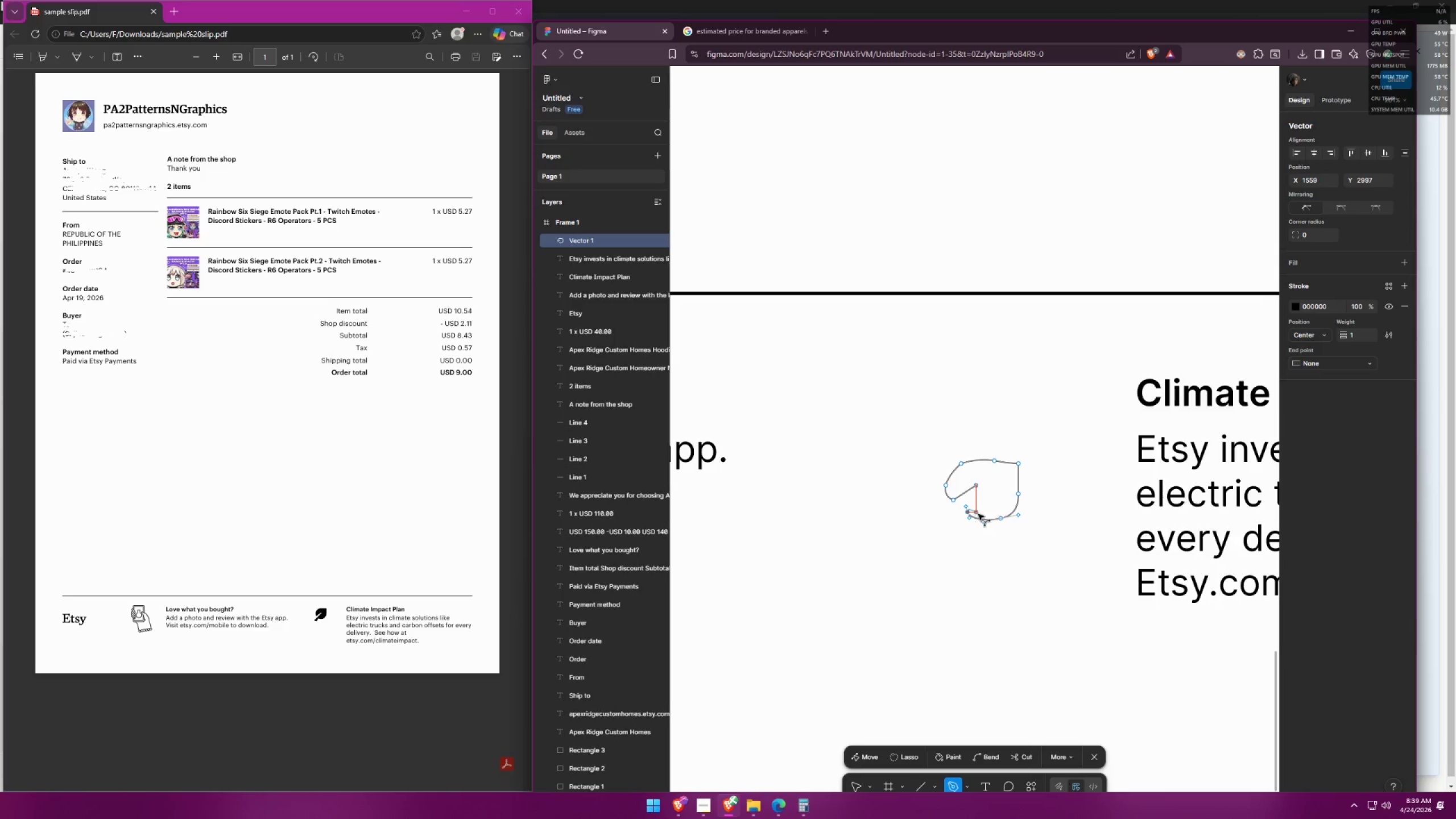 
key(Control+Z)
 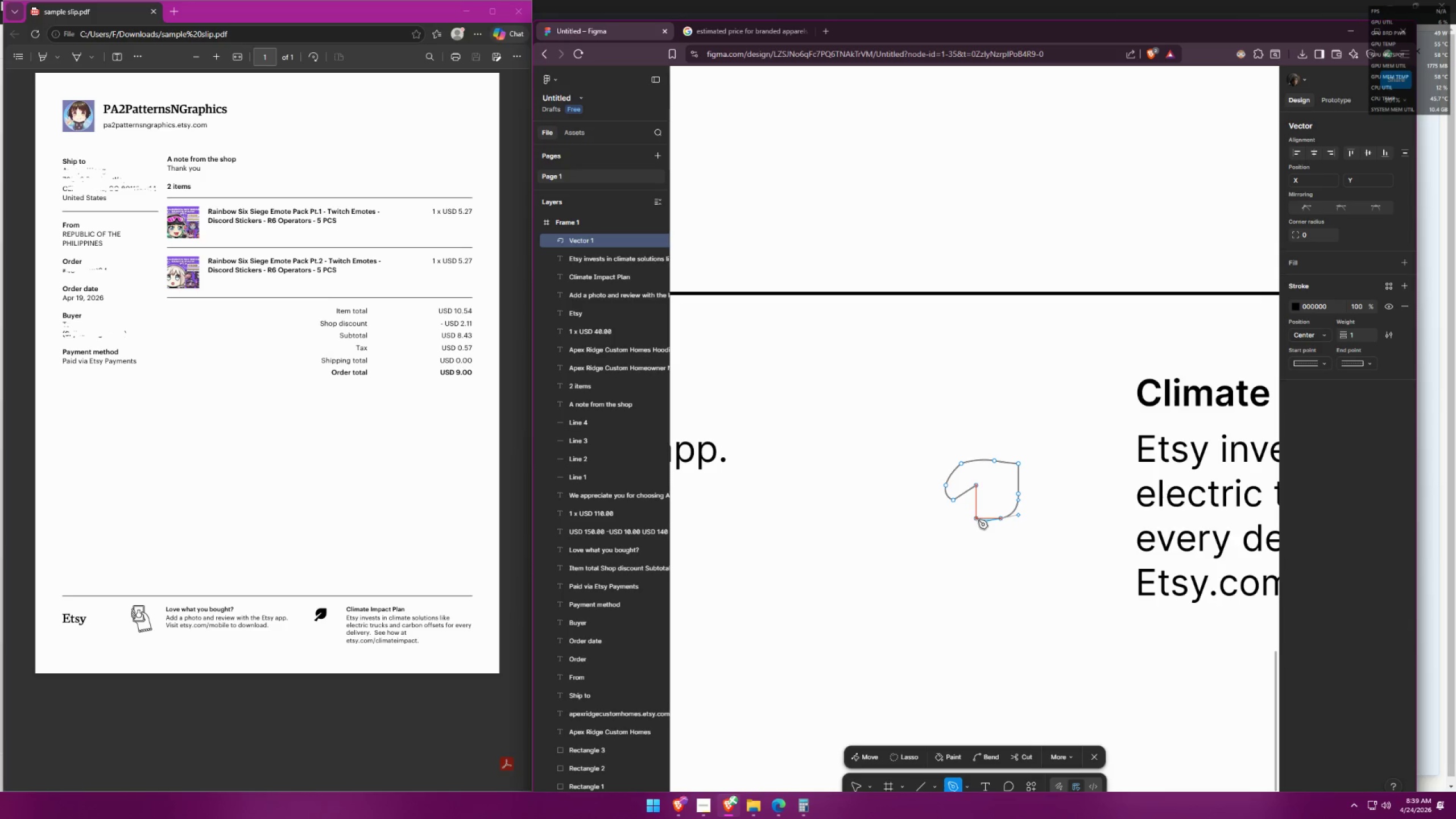 
left_click_drag(start_coordinate=[975, 517], to_coordinate=[964, 510])
 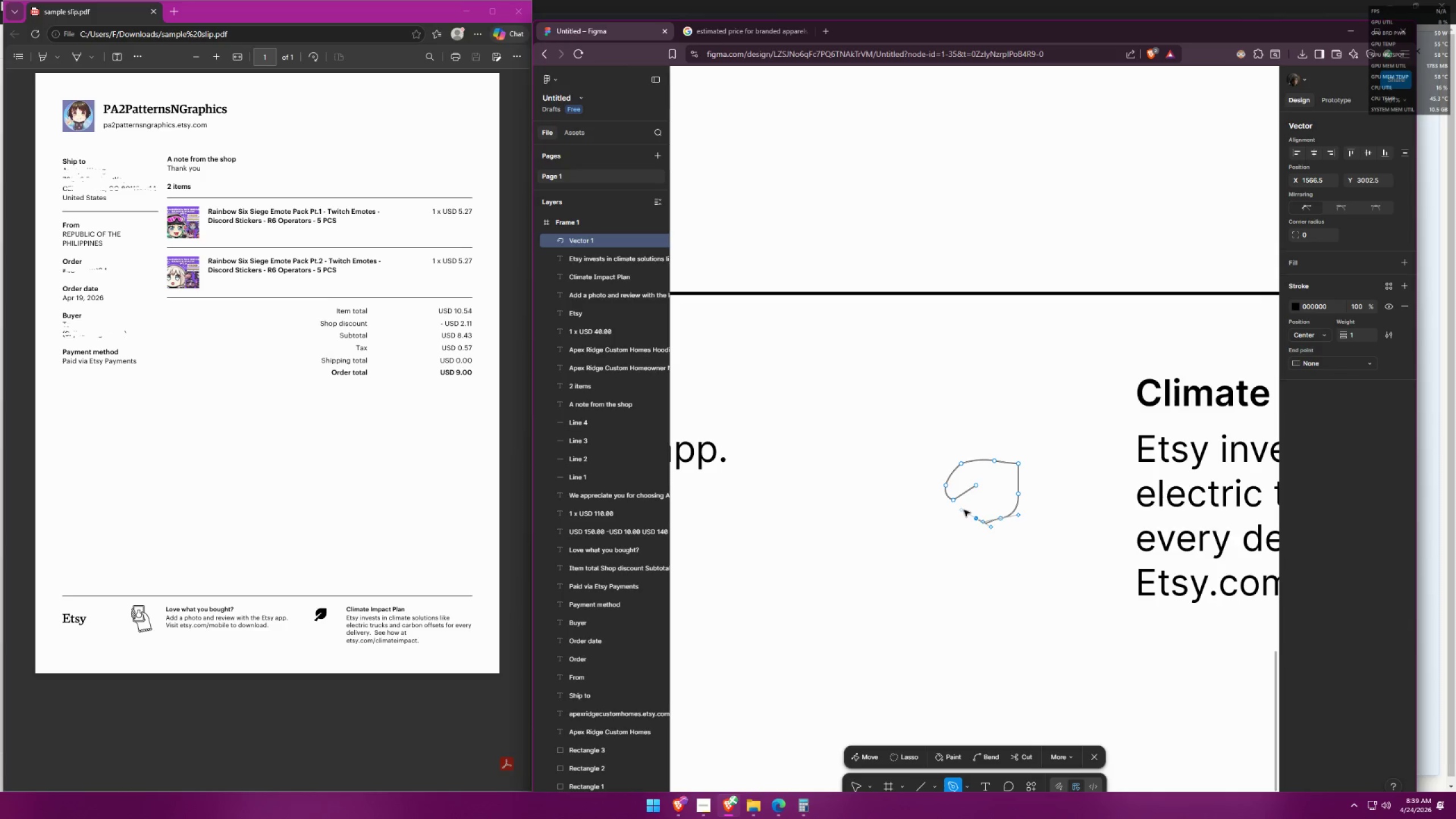 
key(Control+ControlLeft)
 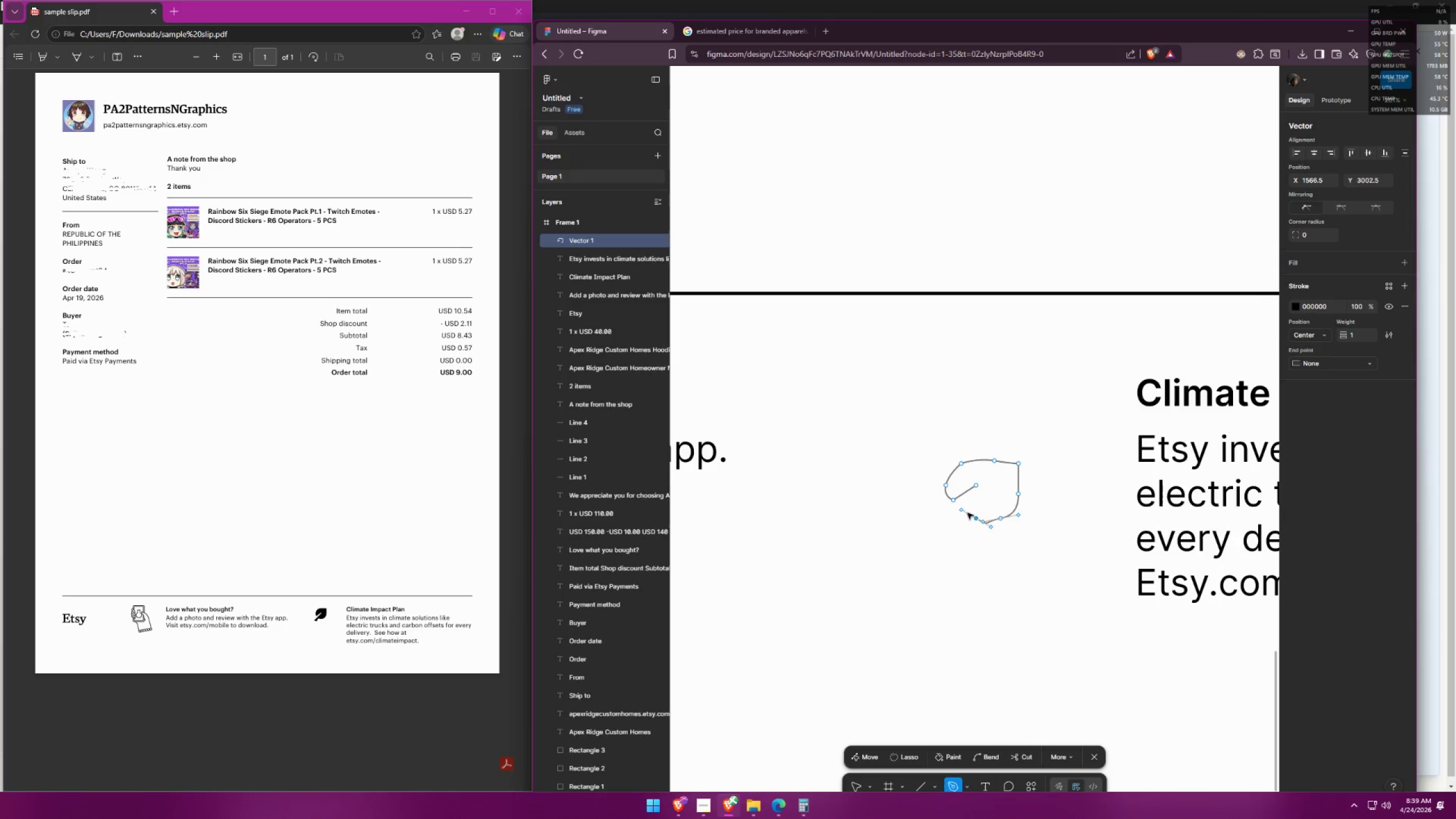 
key(Control+Z)
 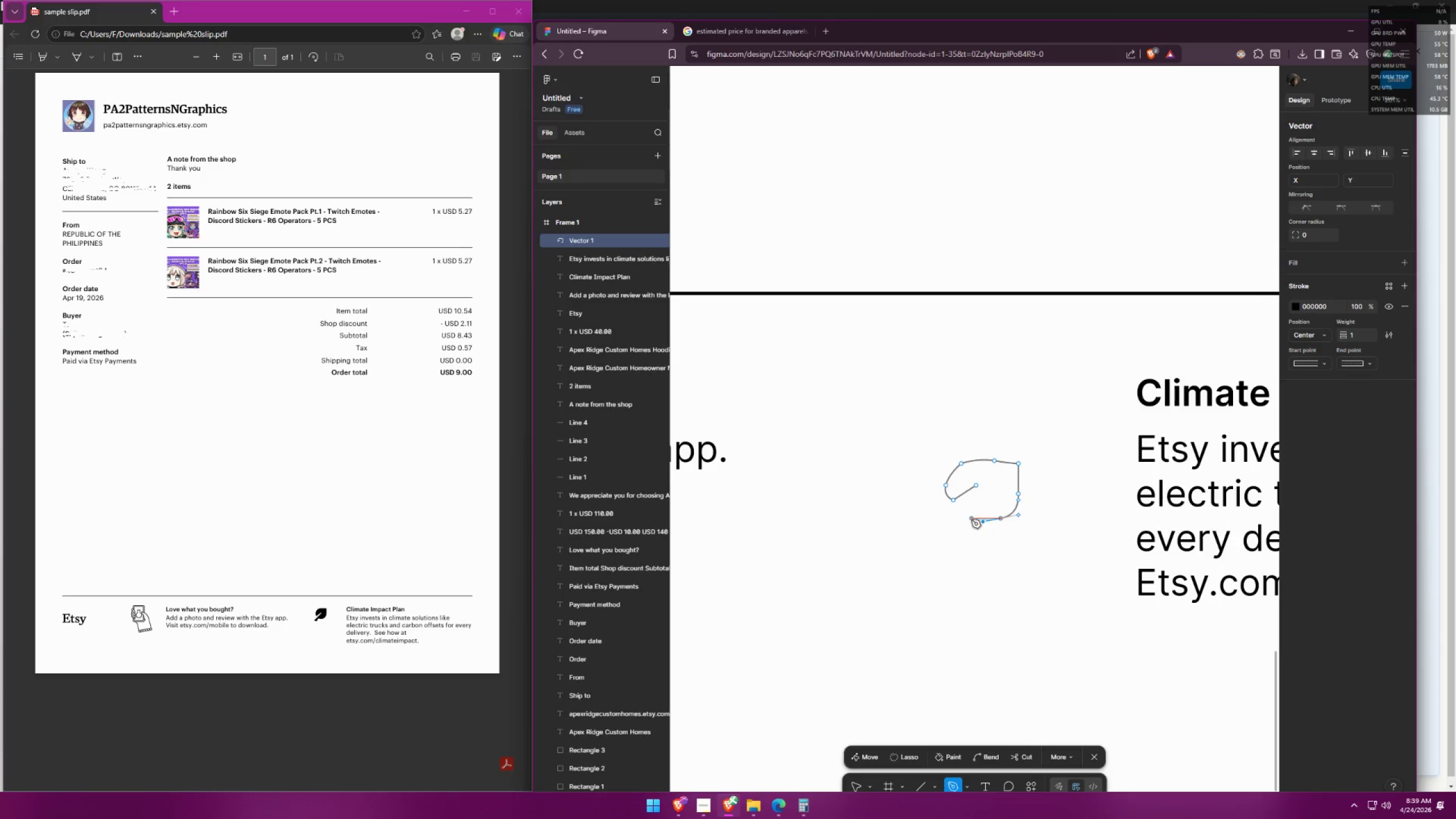 
left_click_drag(start_coordinate=[973, 518], to_coordinate=[964, 515])
 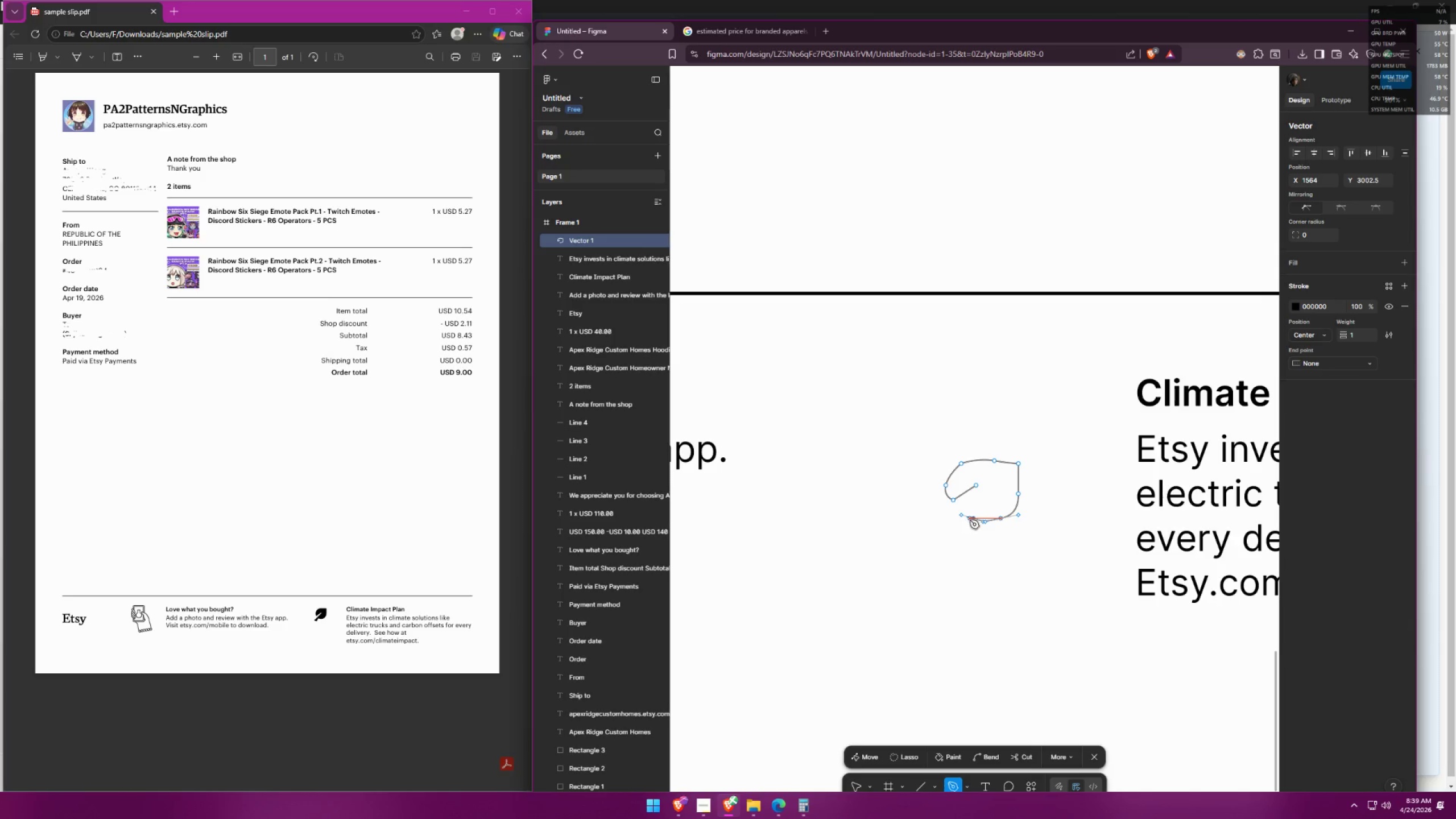 
left_click([973, 519])
 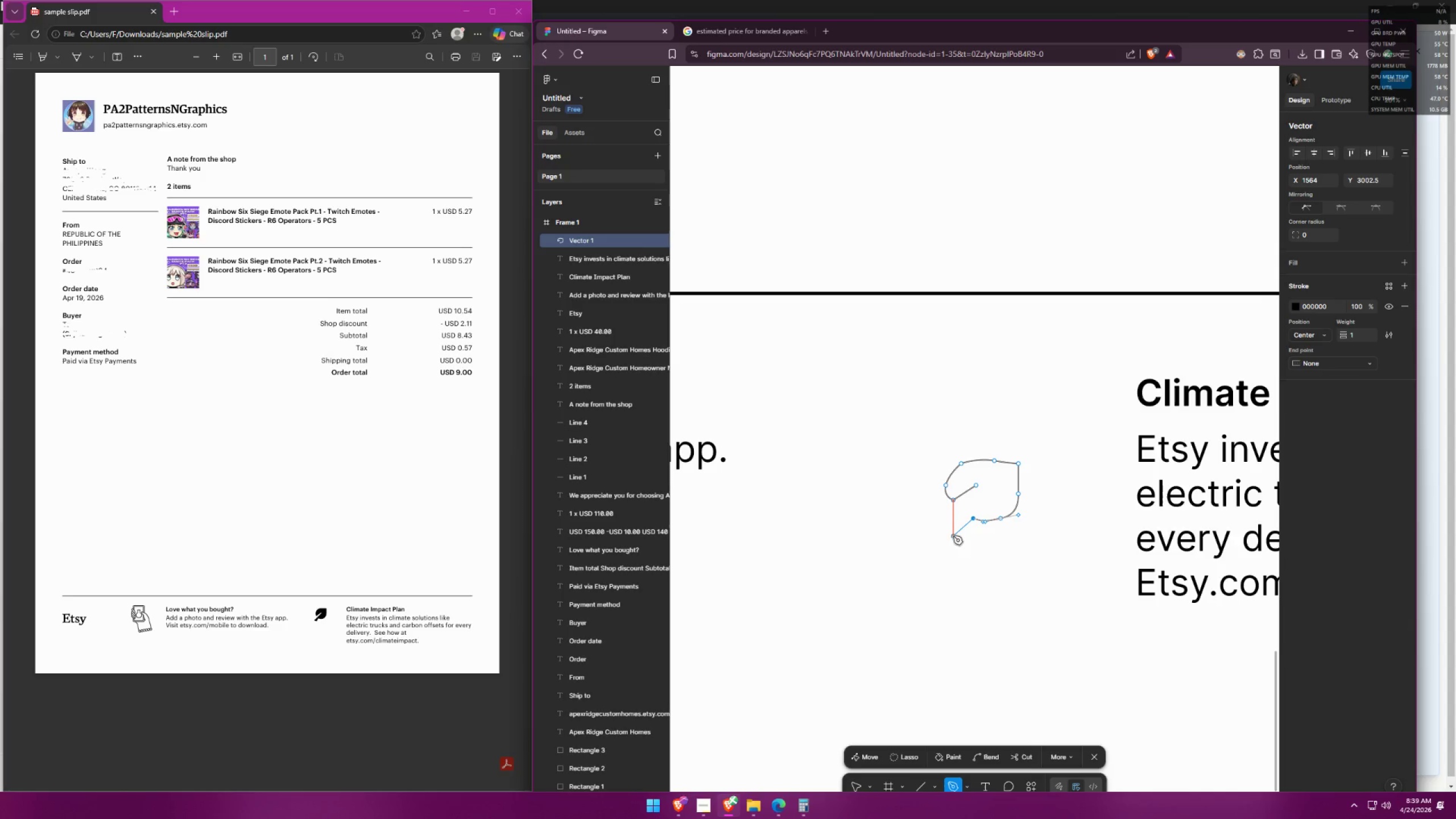 
left_click([961, 532])
 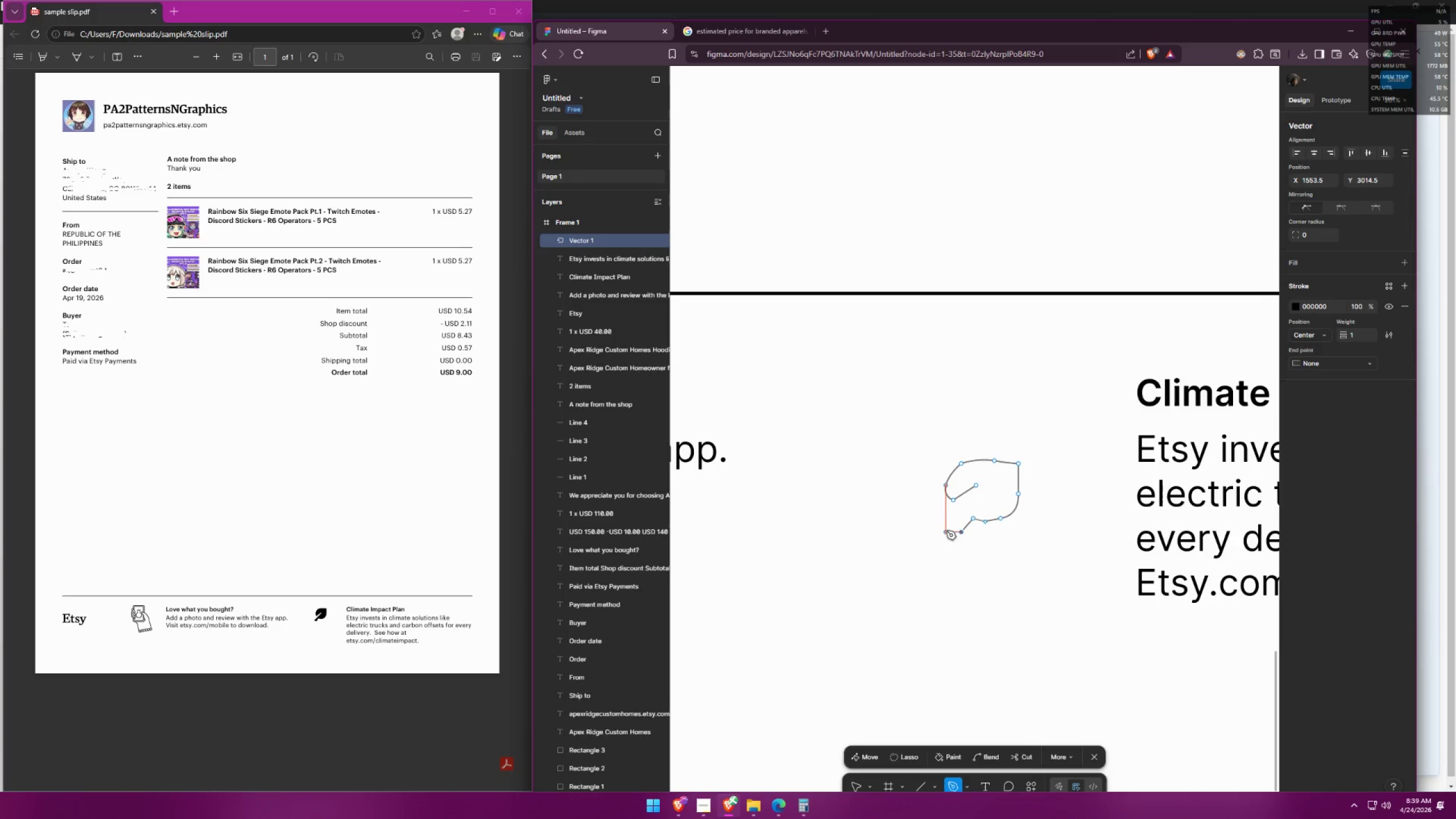 
left_click([945, 530])
 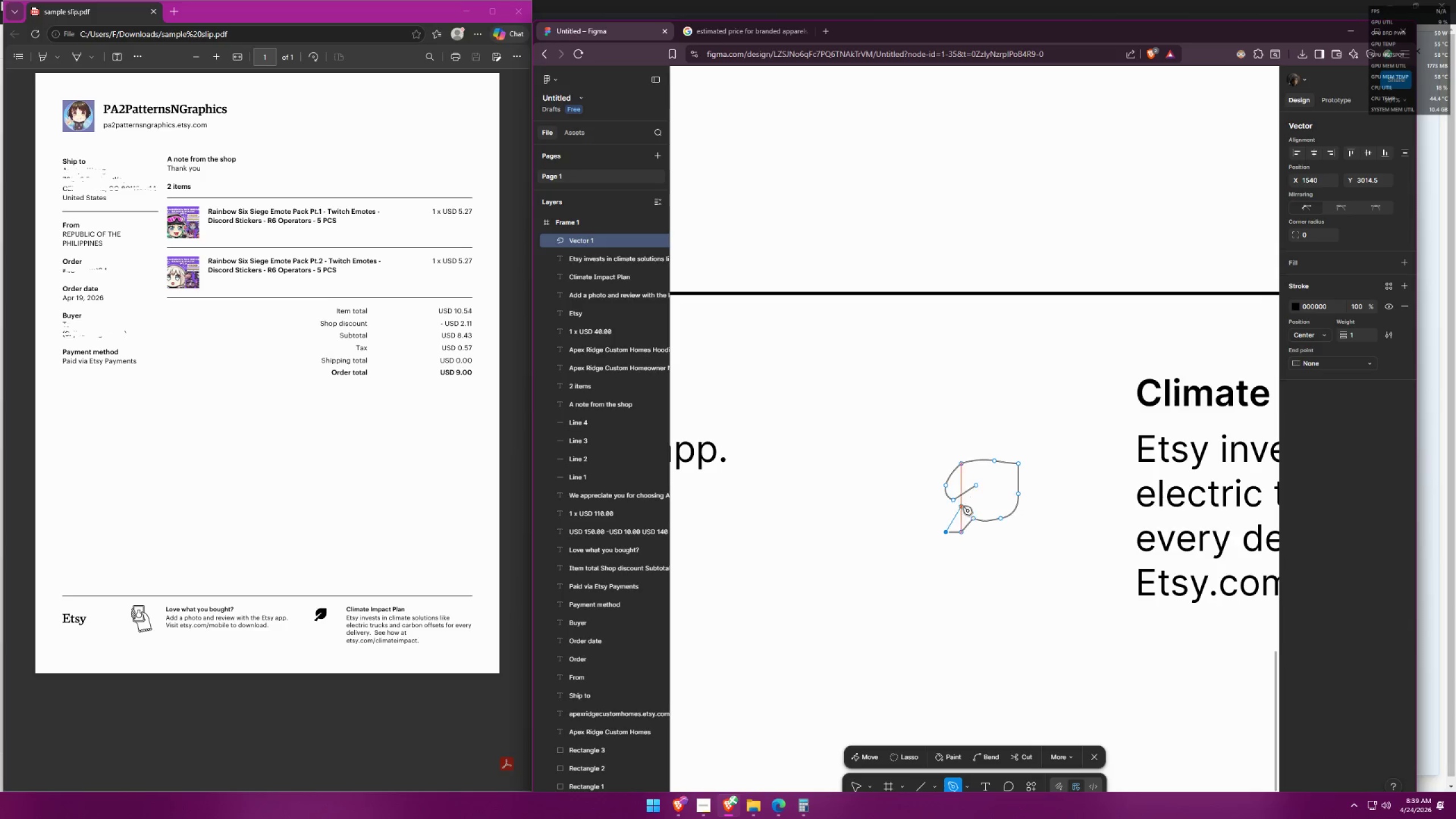 
key(Control+ControlLeft)
 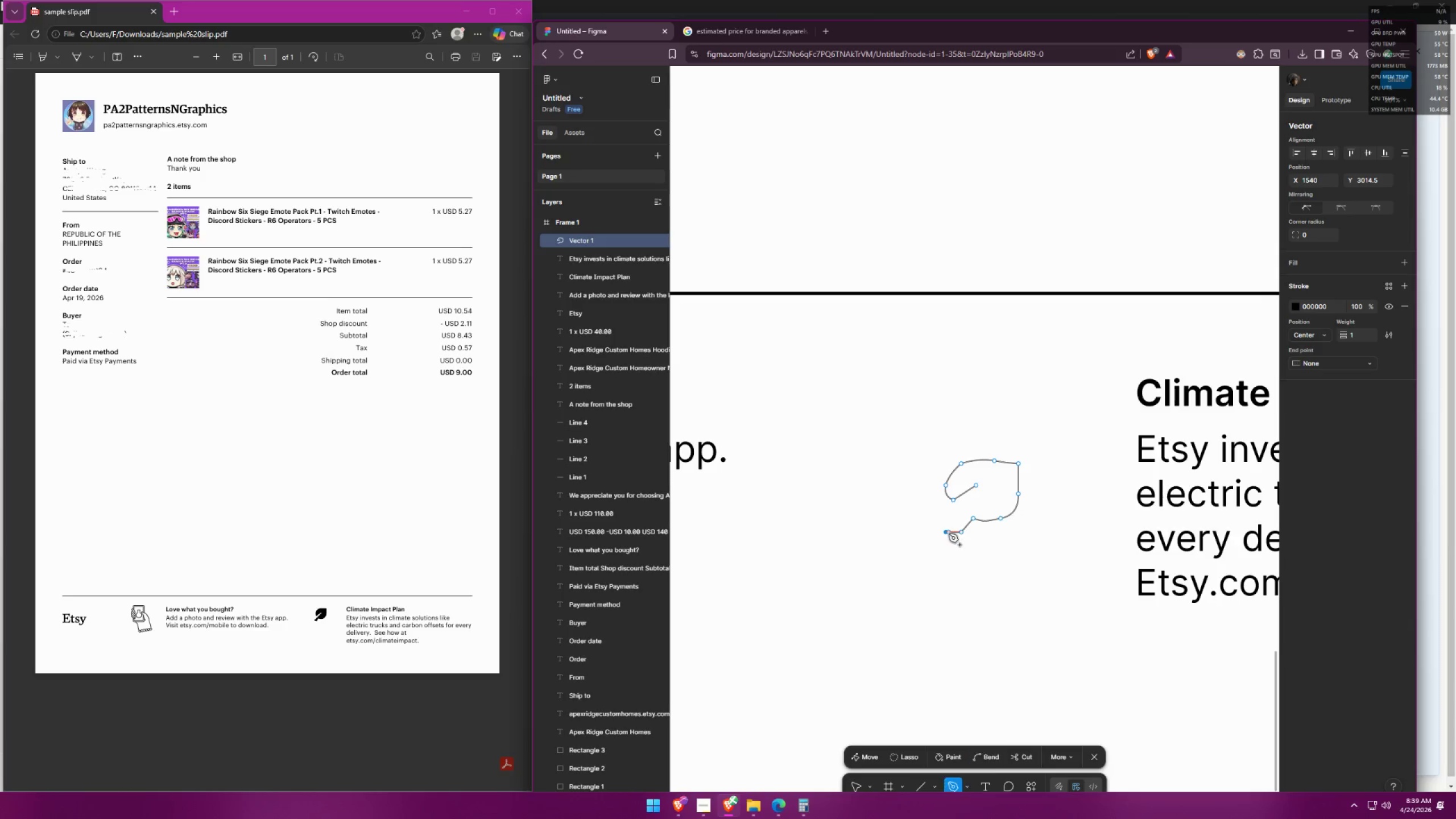 
key(Control+ControlLeft)
 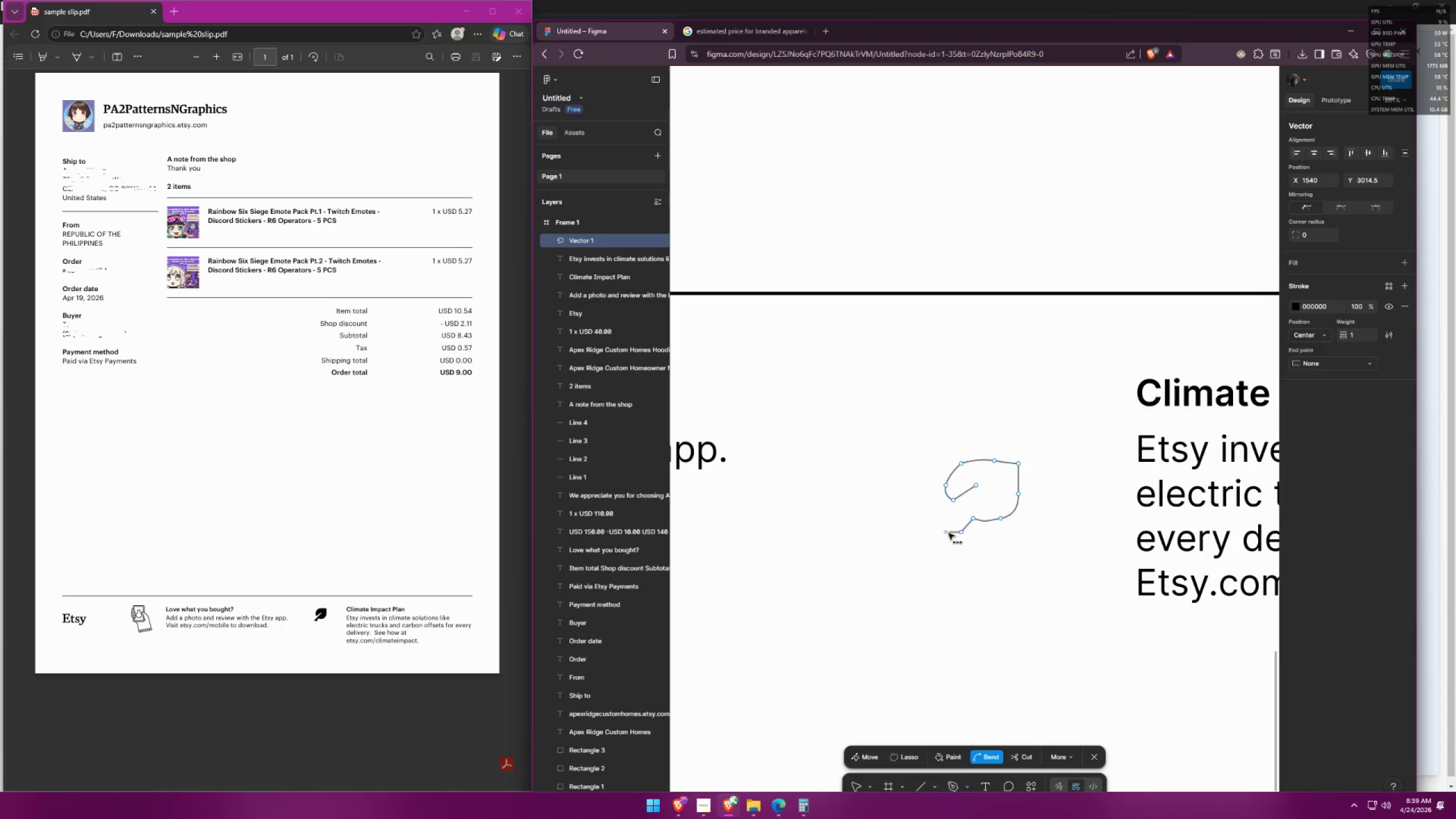 
key(Control+Z)
 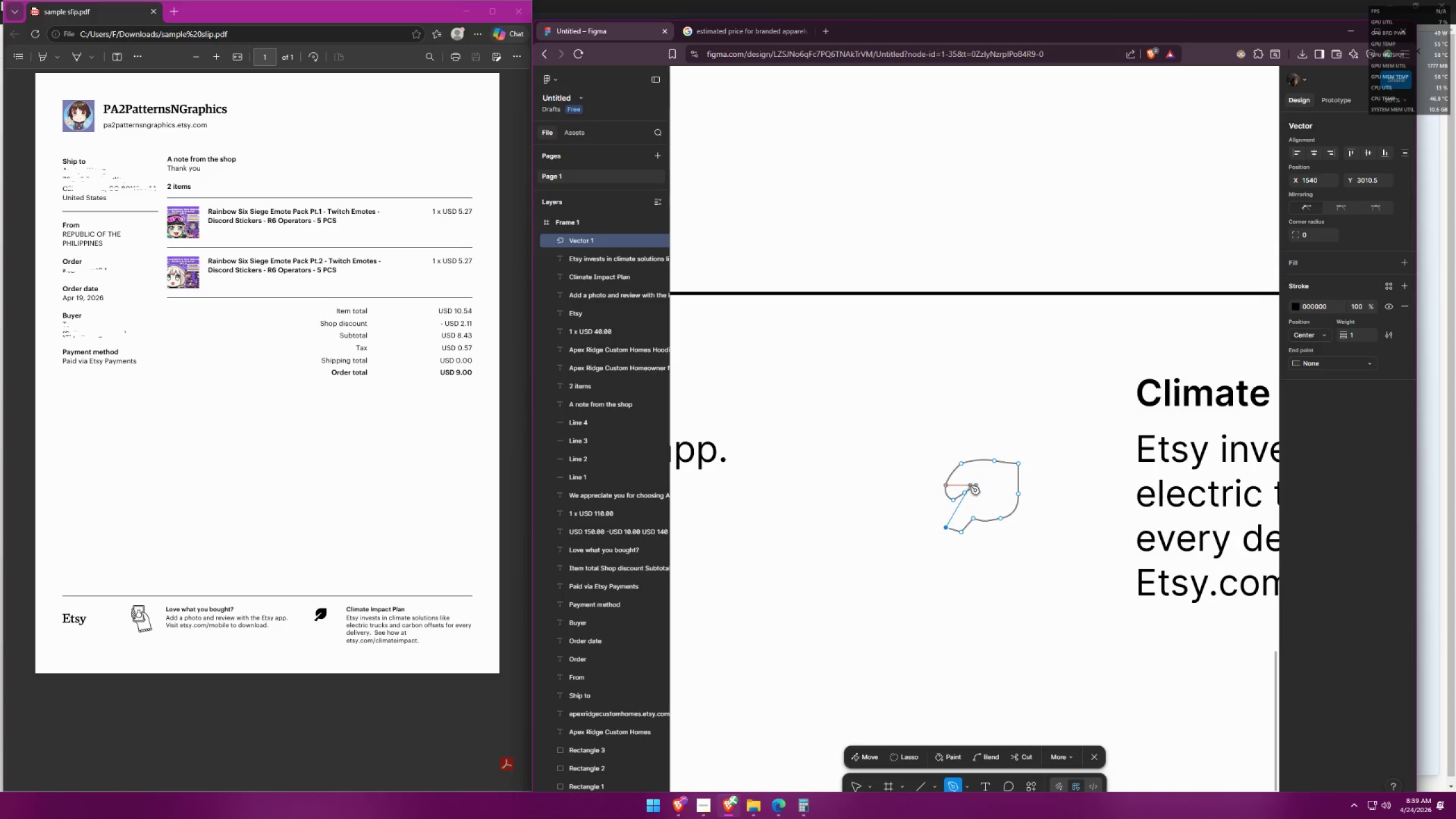 
wait(5.95)
 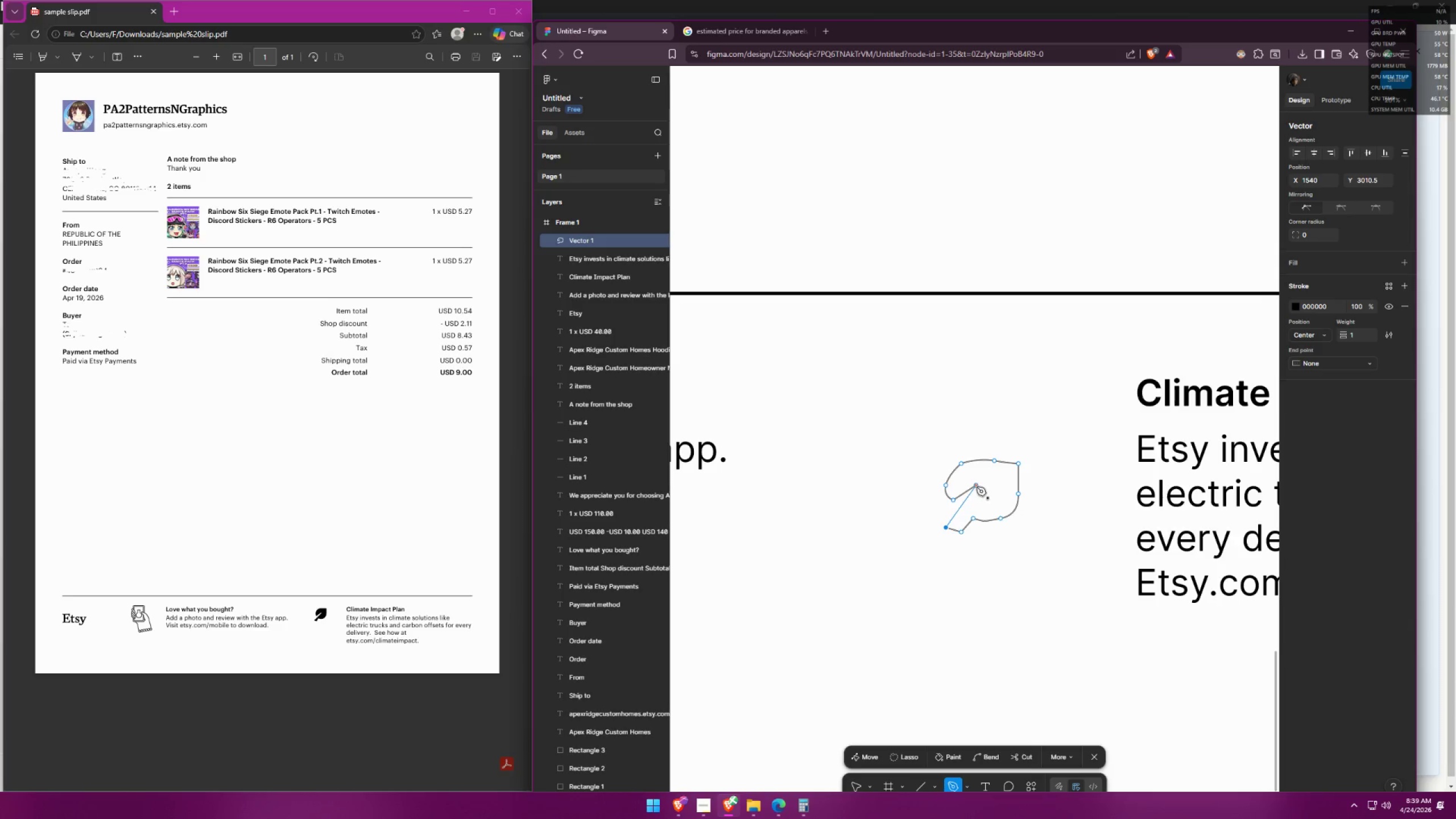 
left_click([977, 485])
 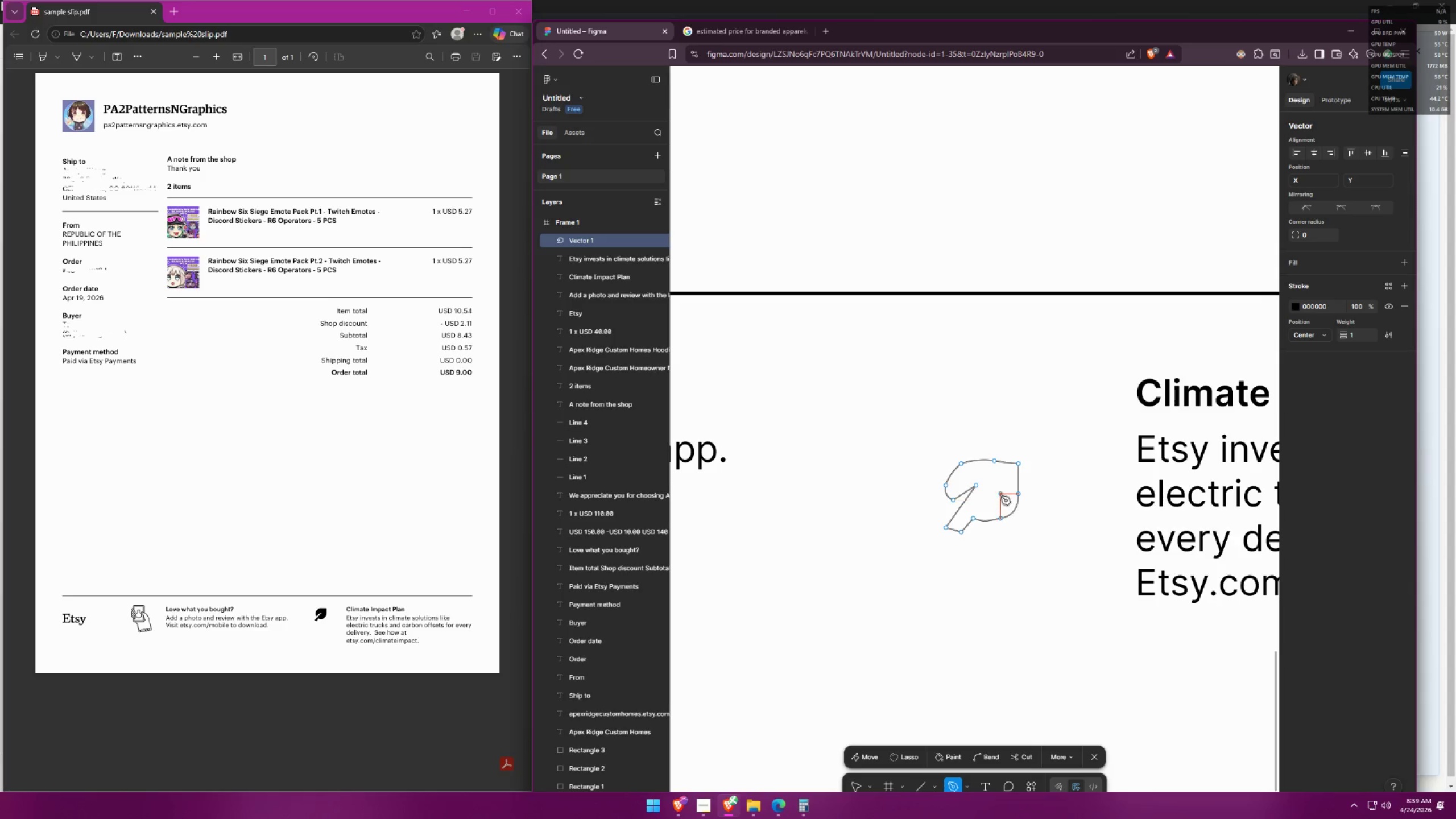 
key(Escape)
 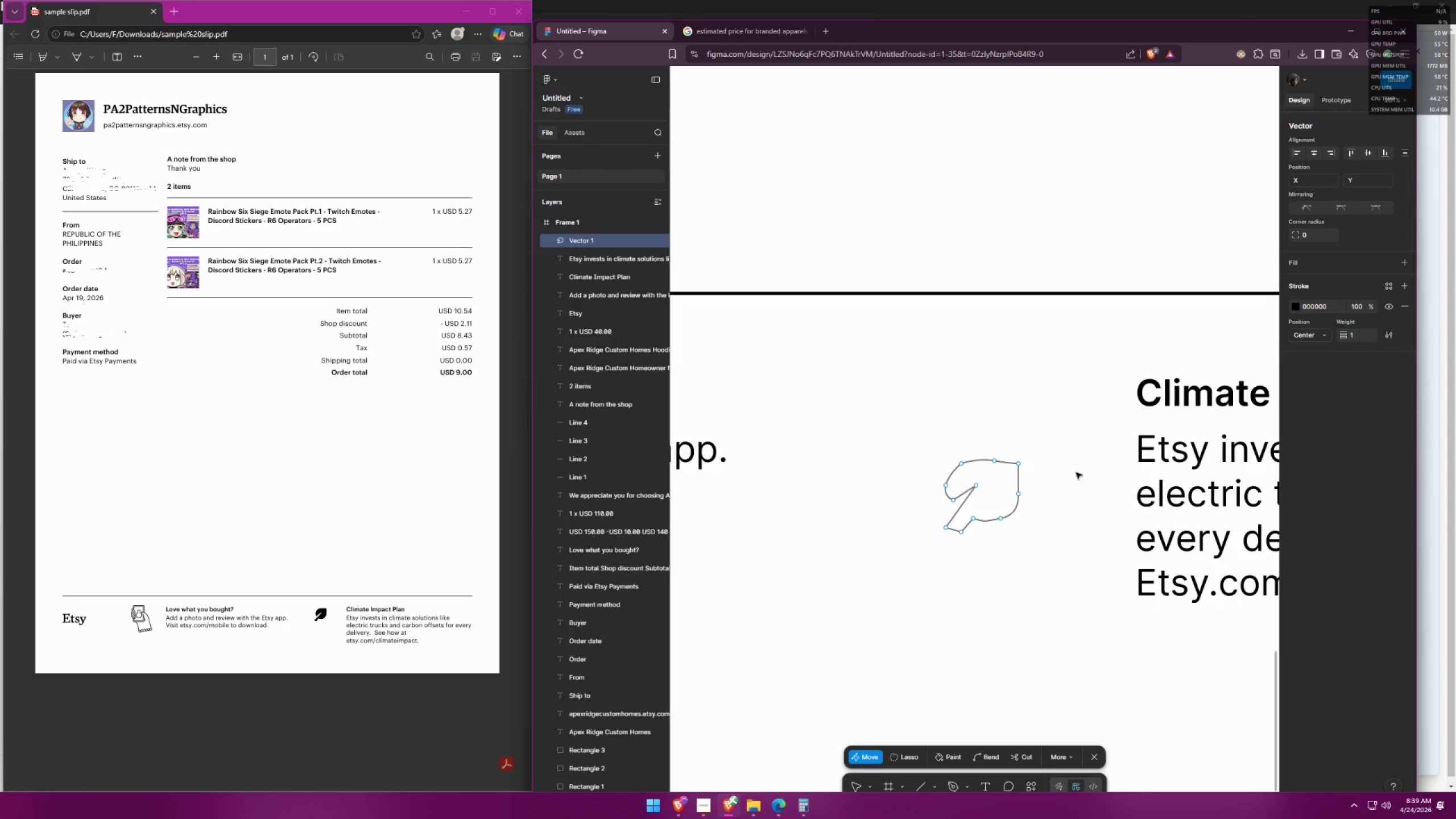 
left_click_drag(start_coordinate=[960, 413], to_coordinate=[1056, 553])
 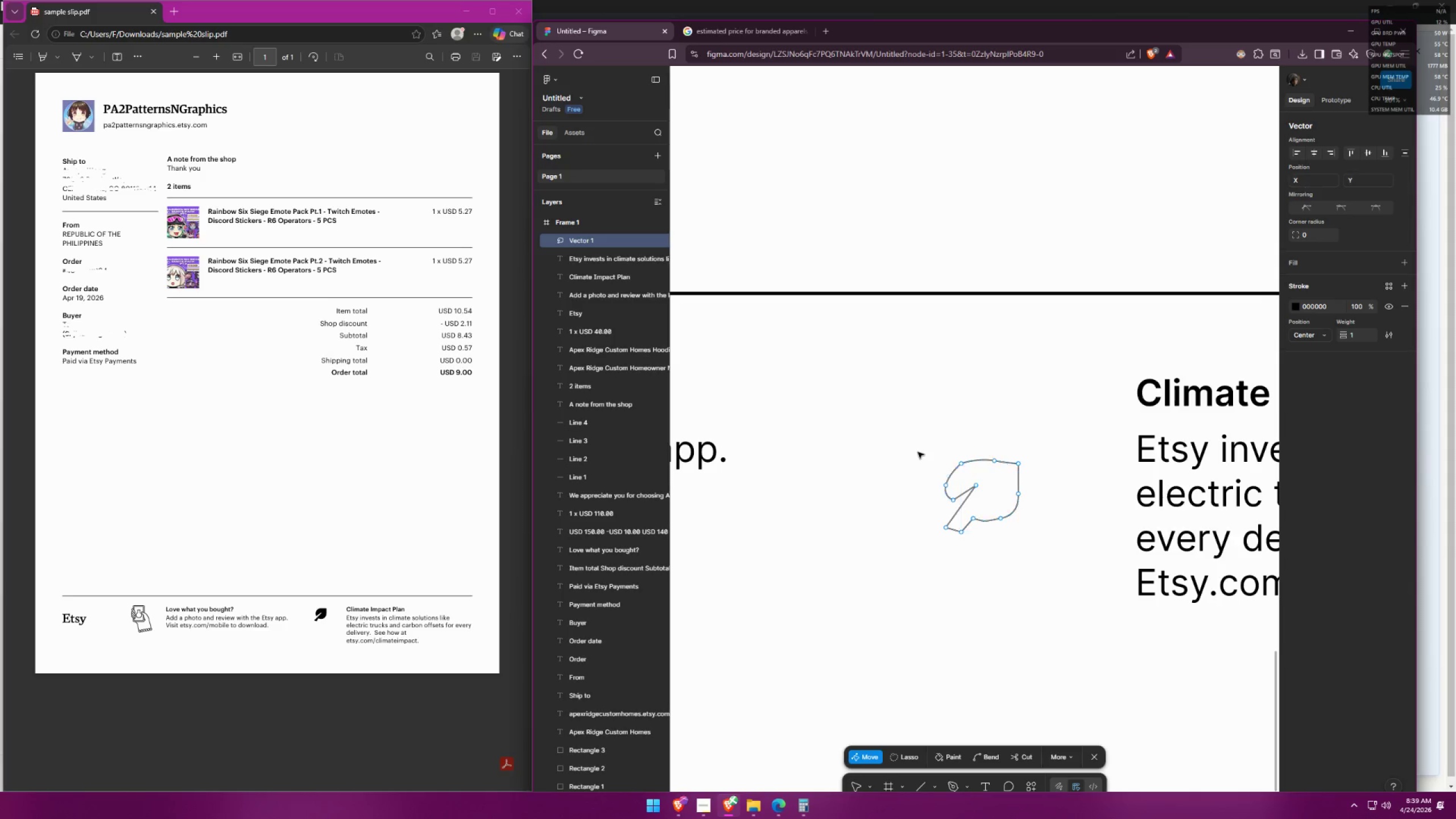 
left_click_drag(start_coordinate=[895, 419], to_coordinate=[1040, 568])
 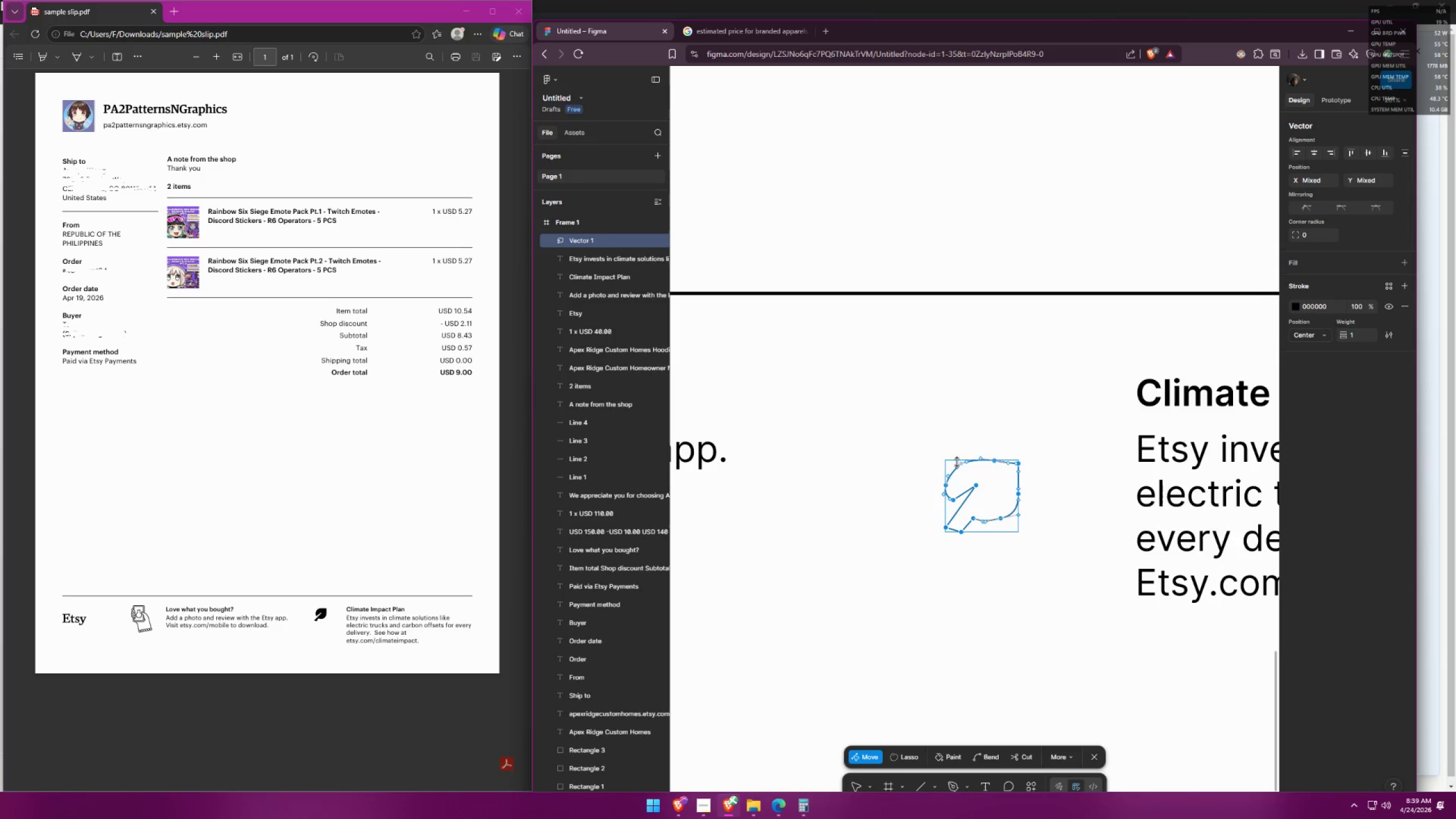 
left_click_drag(start_coordinate=[949, 463], to_coordinate=[965, 480])
 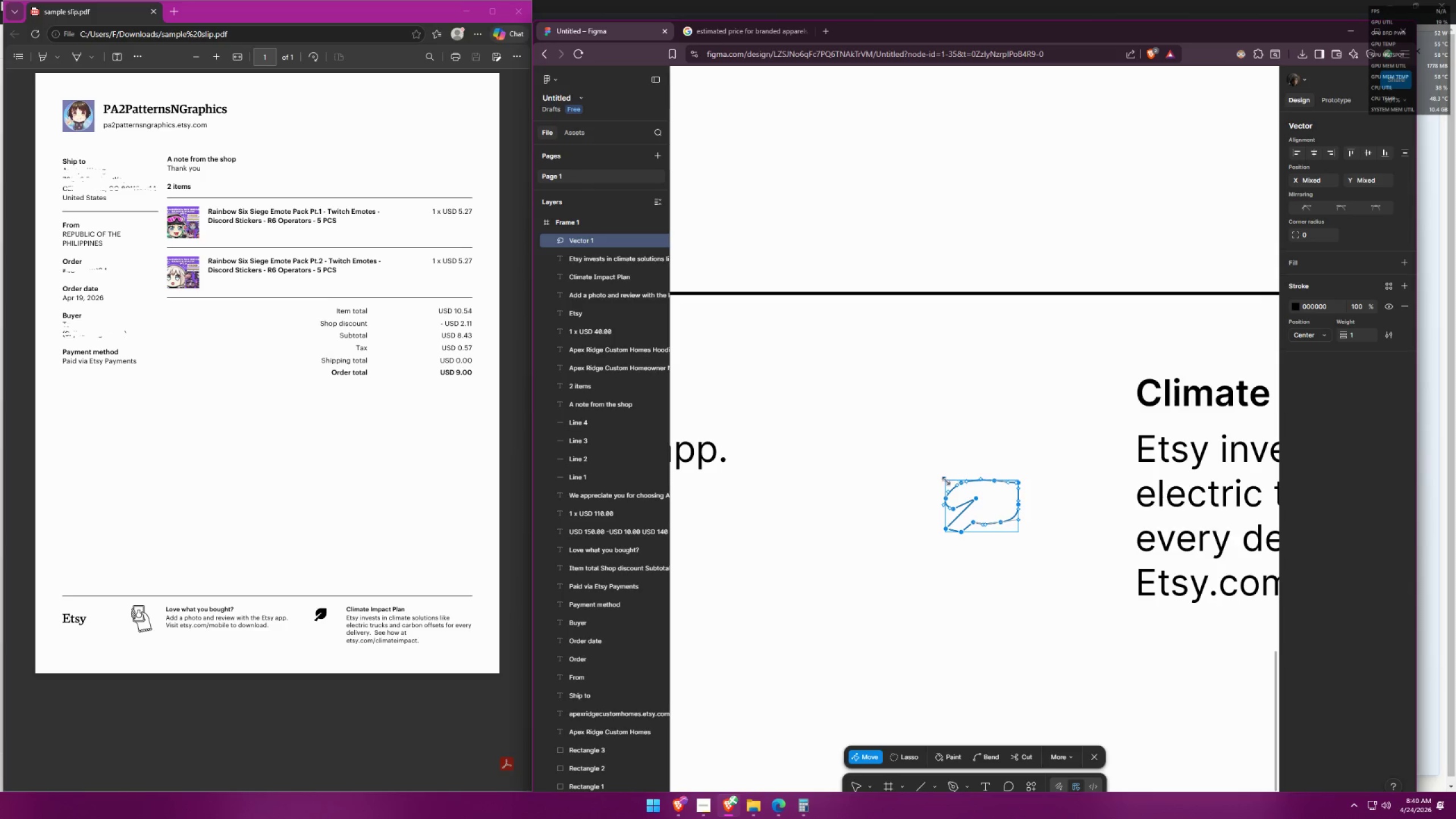 
key(Control+ControlLeft)
 